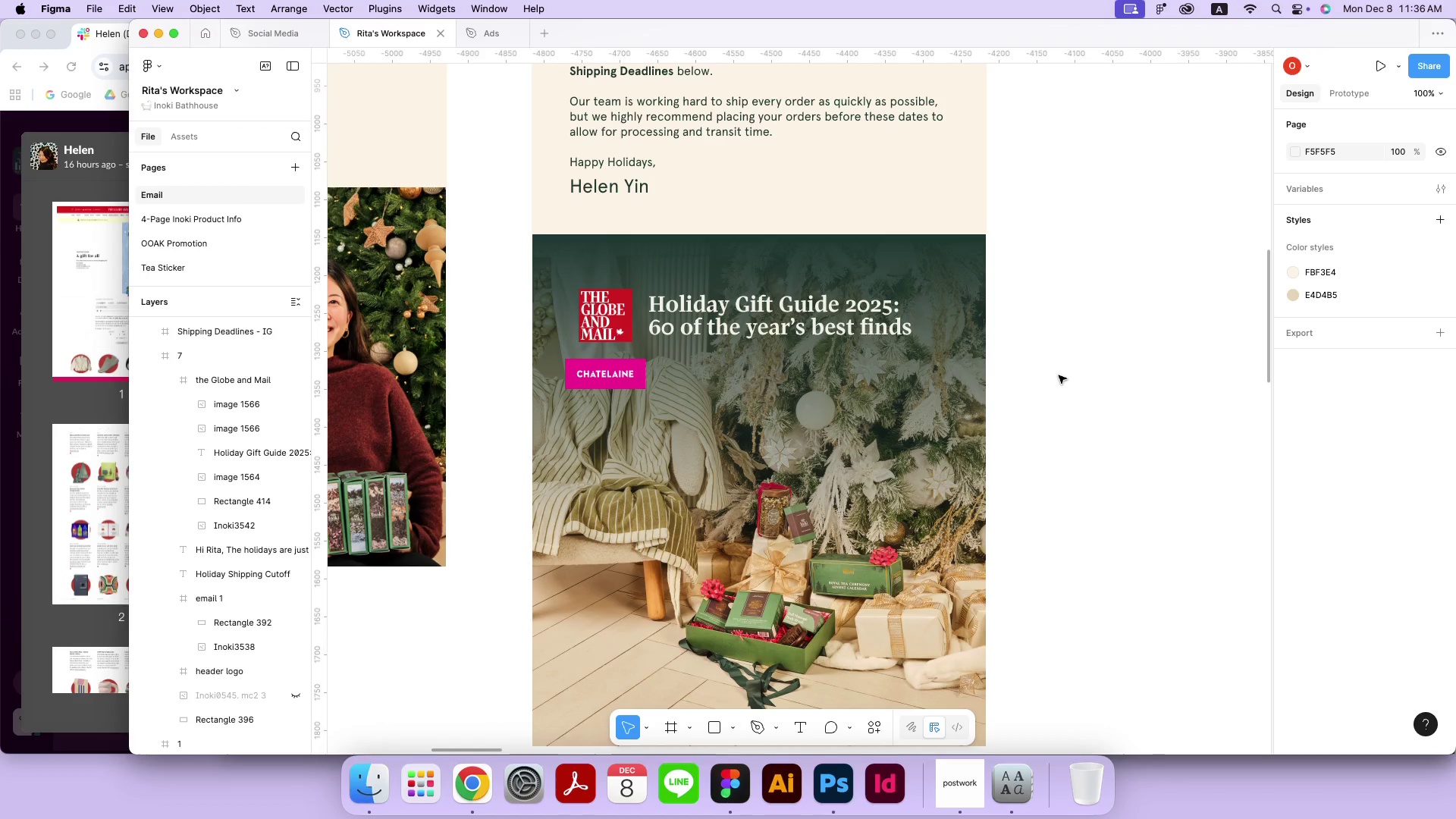 
scroll: coordinate [1059, 375], scroll_direction: down, amount: 3.0
 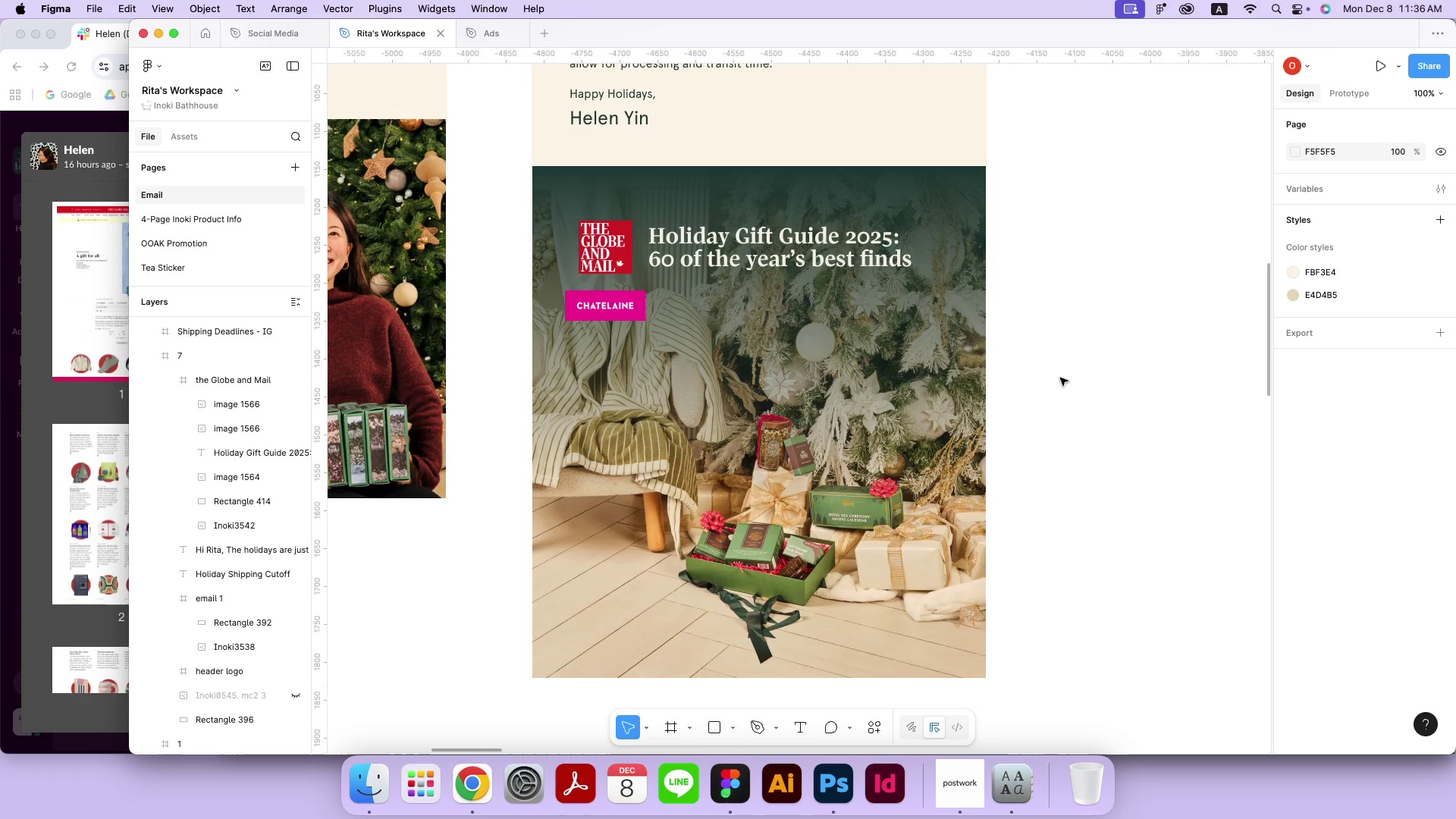 
wait(6.1)
 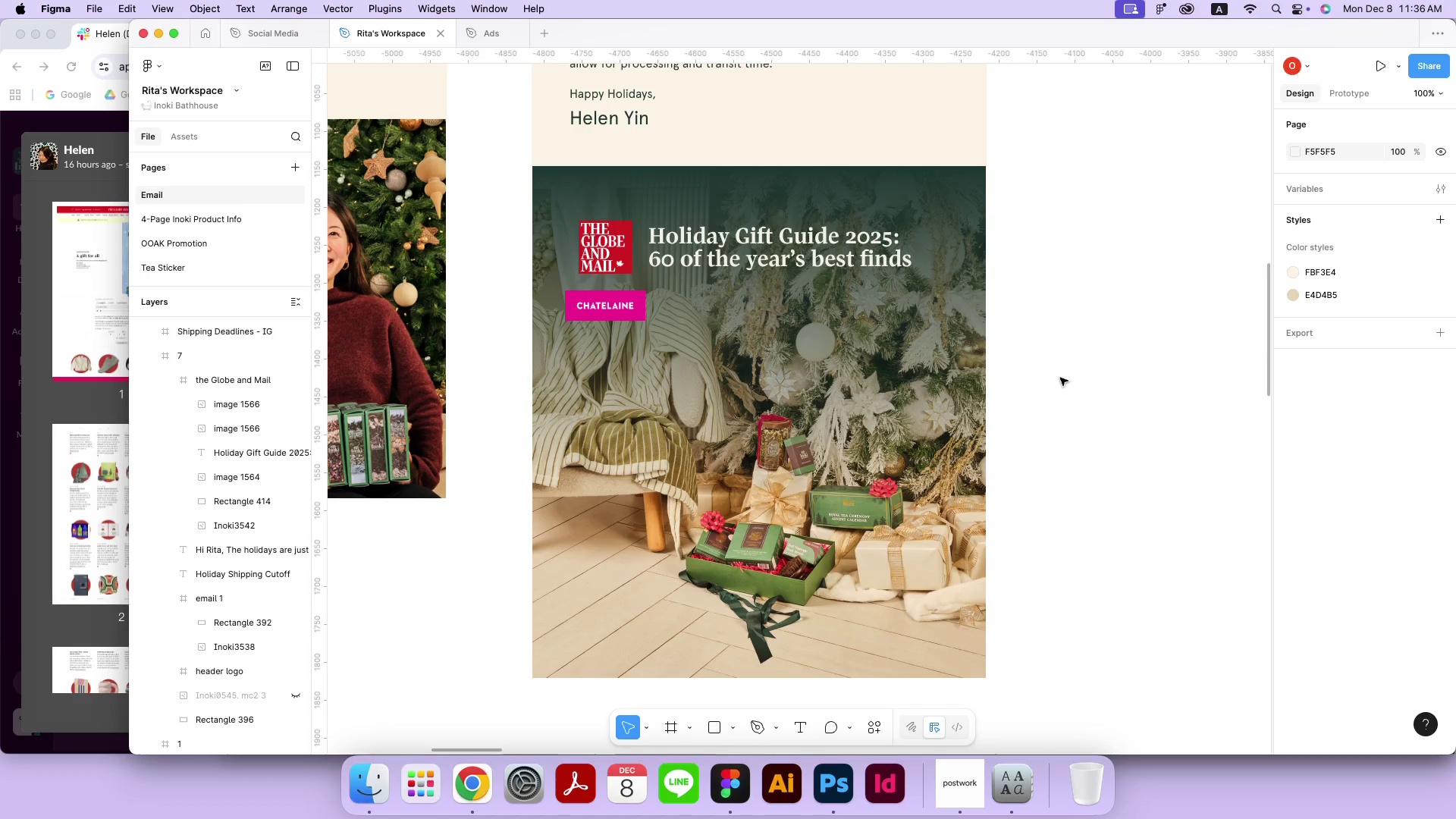 
scroll: coordinate [1060, 378], scroll_direction: up, amount: 13.0
 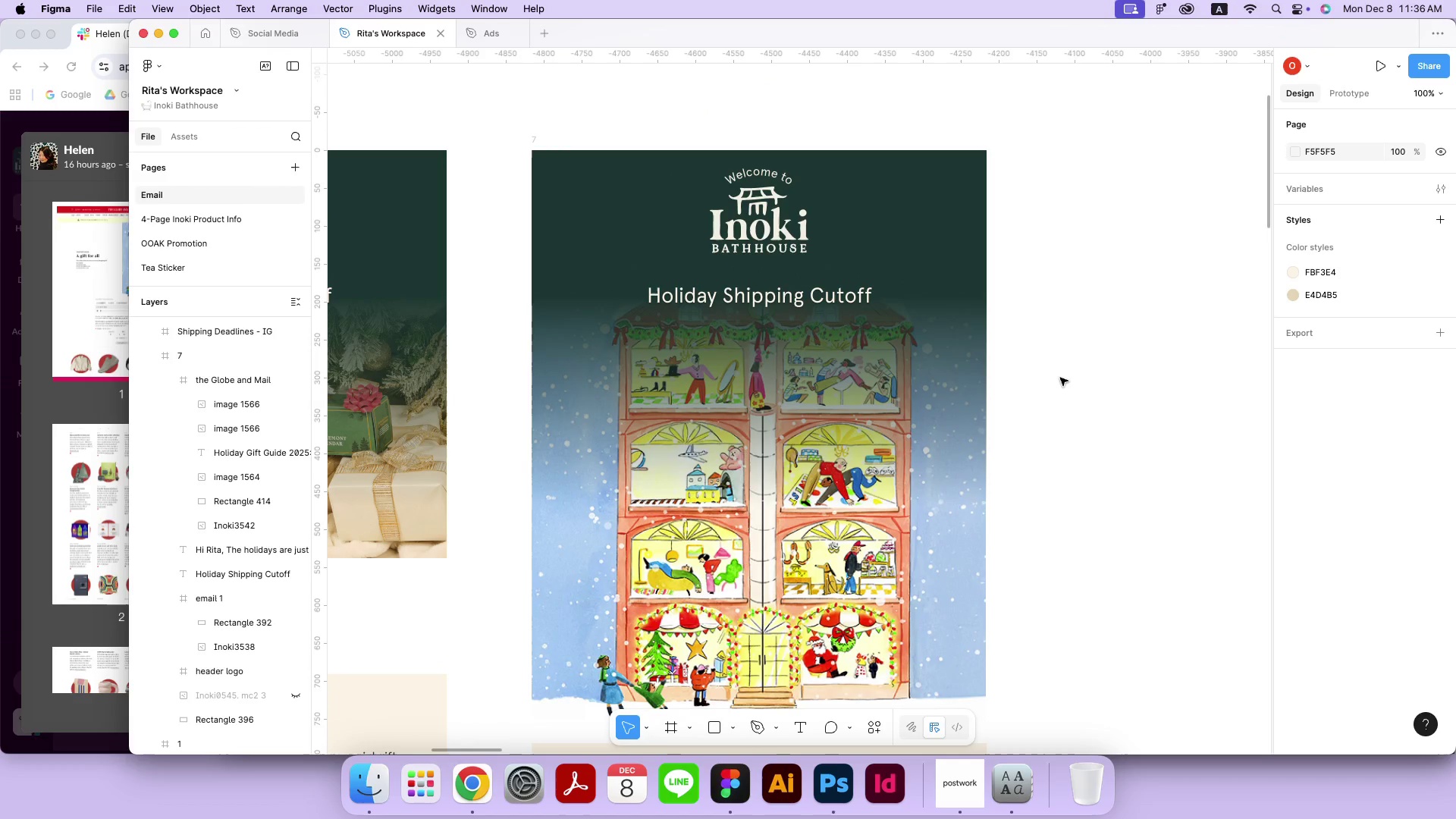 
scroll: coordinate [1060, 378], scroll_direction: down, amount: 14.0
 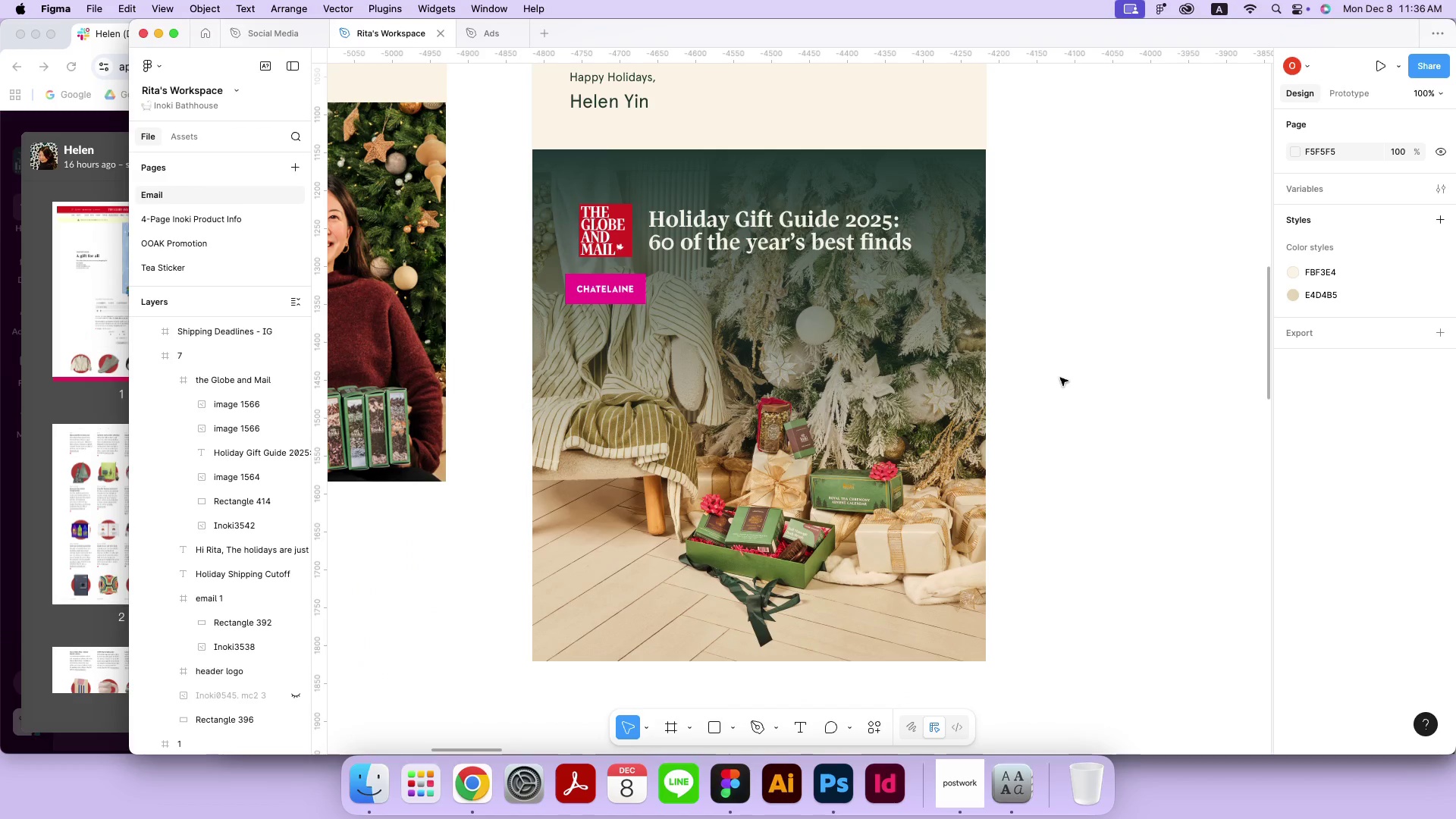 
wait(9.99)
 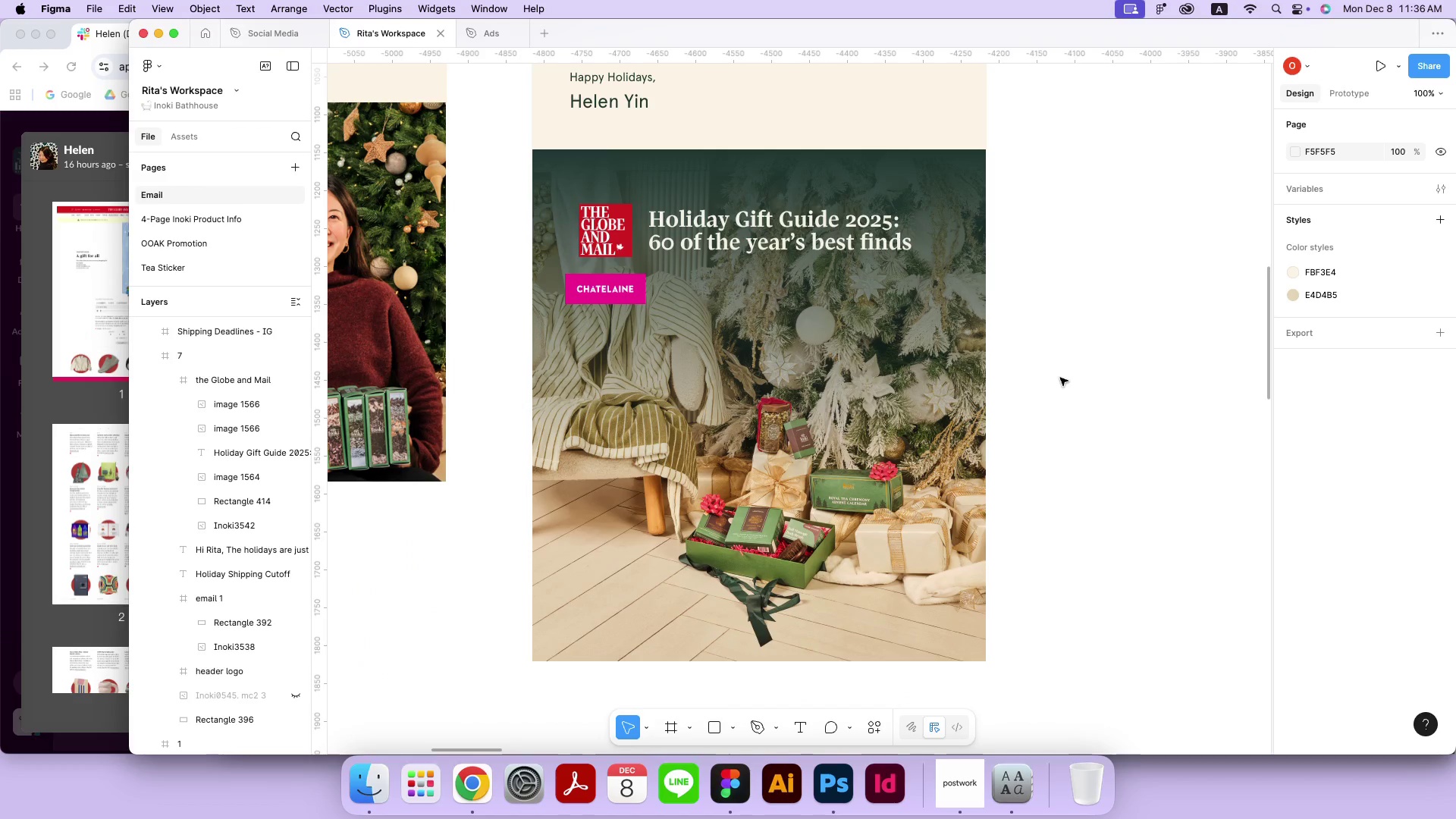 
left_click([827, 237])
 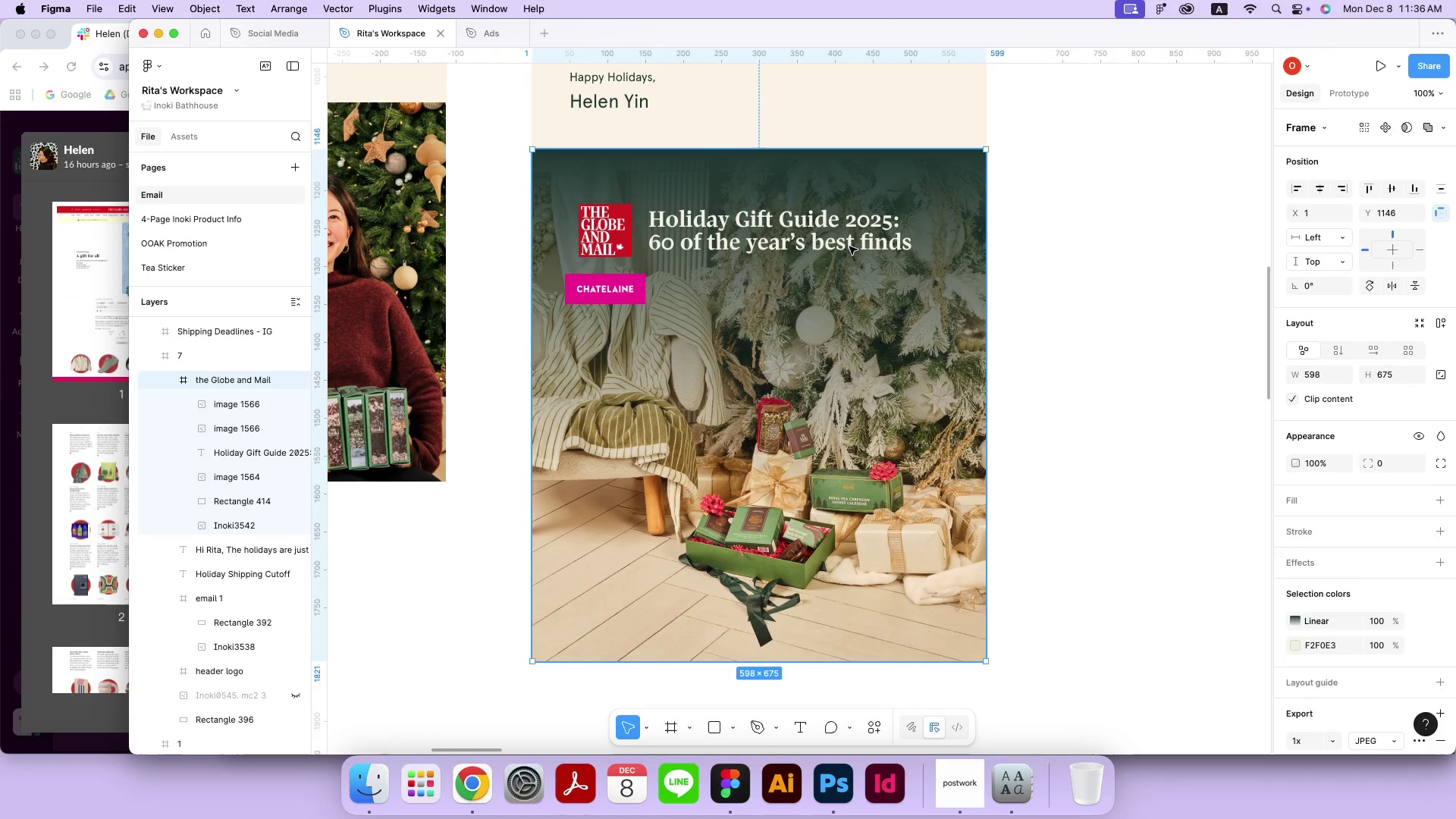 
double_click([849, 246])
 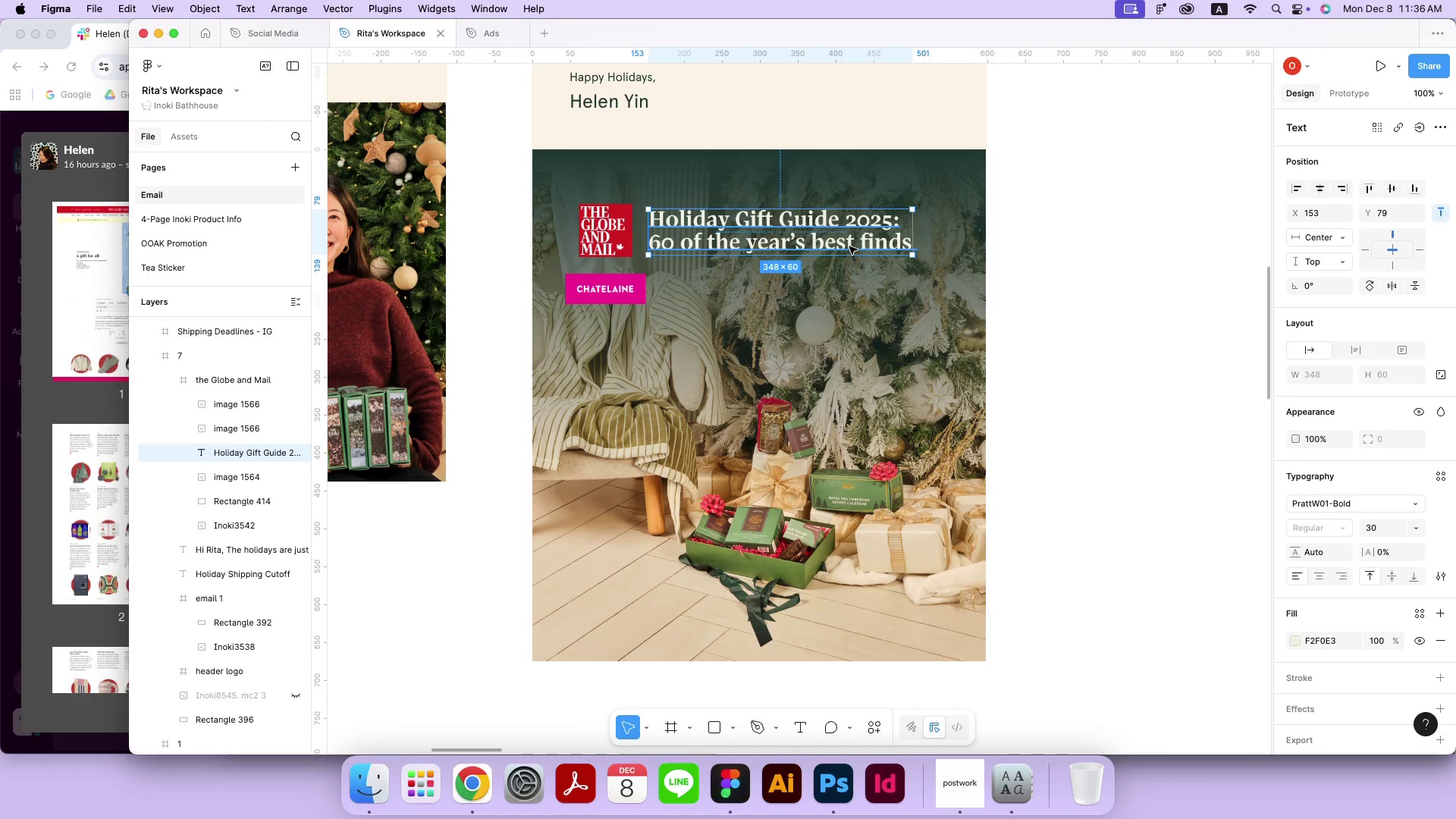 
triple_click([849, 246])
 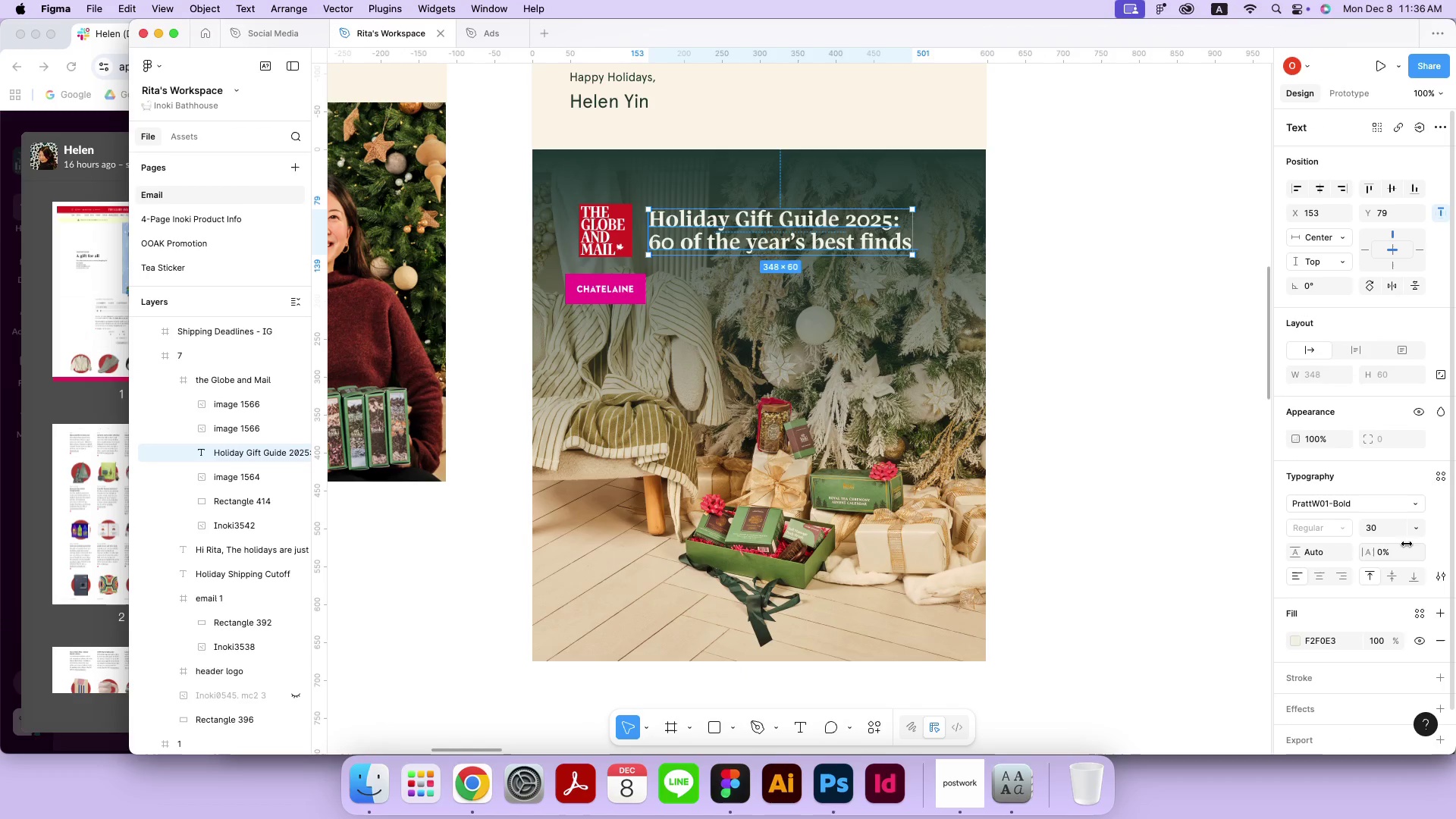 
left_click([1393, 529])
 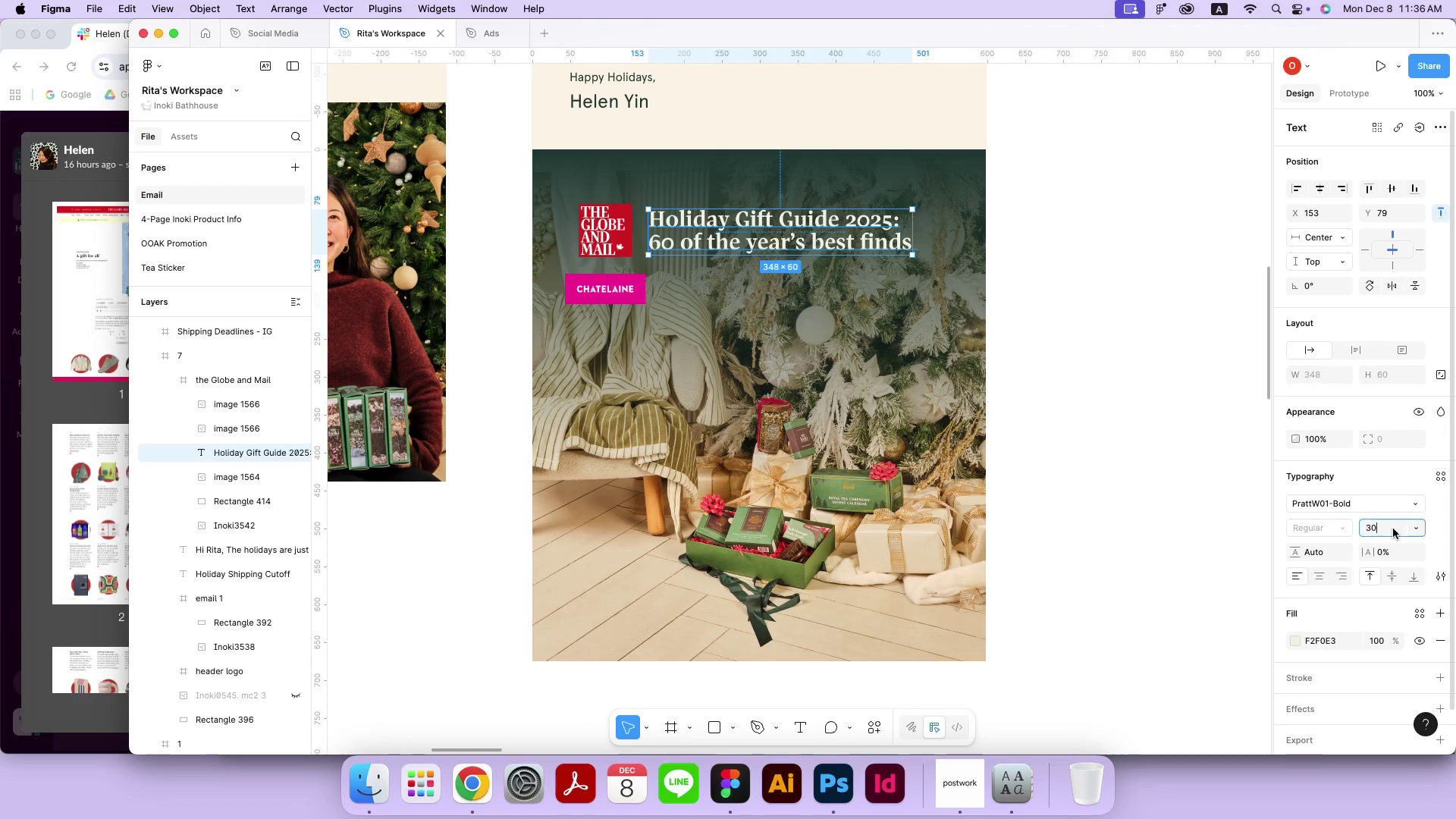 
type(25)
key(Backspace)
type(5)
 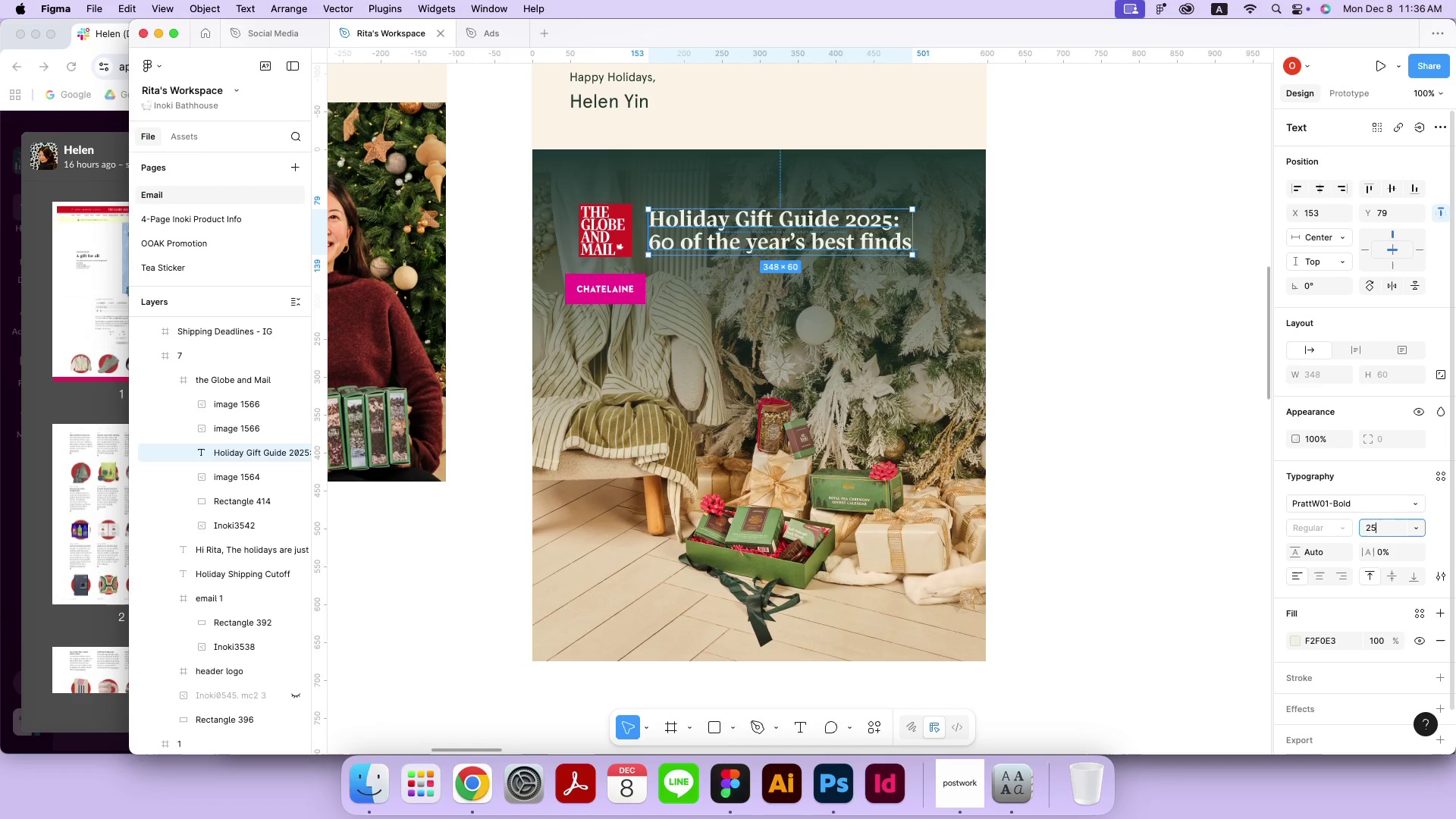 
key(Enter)
 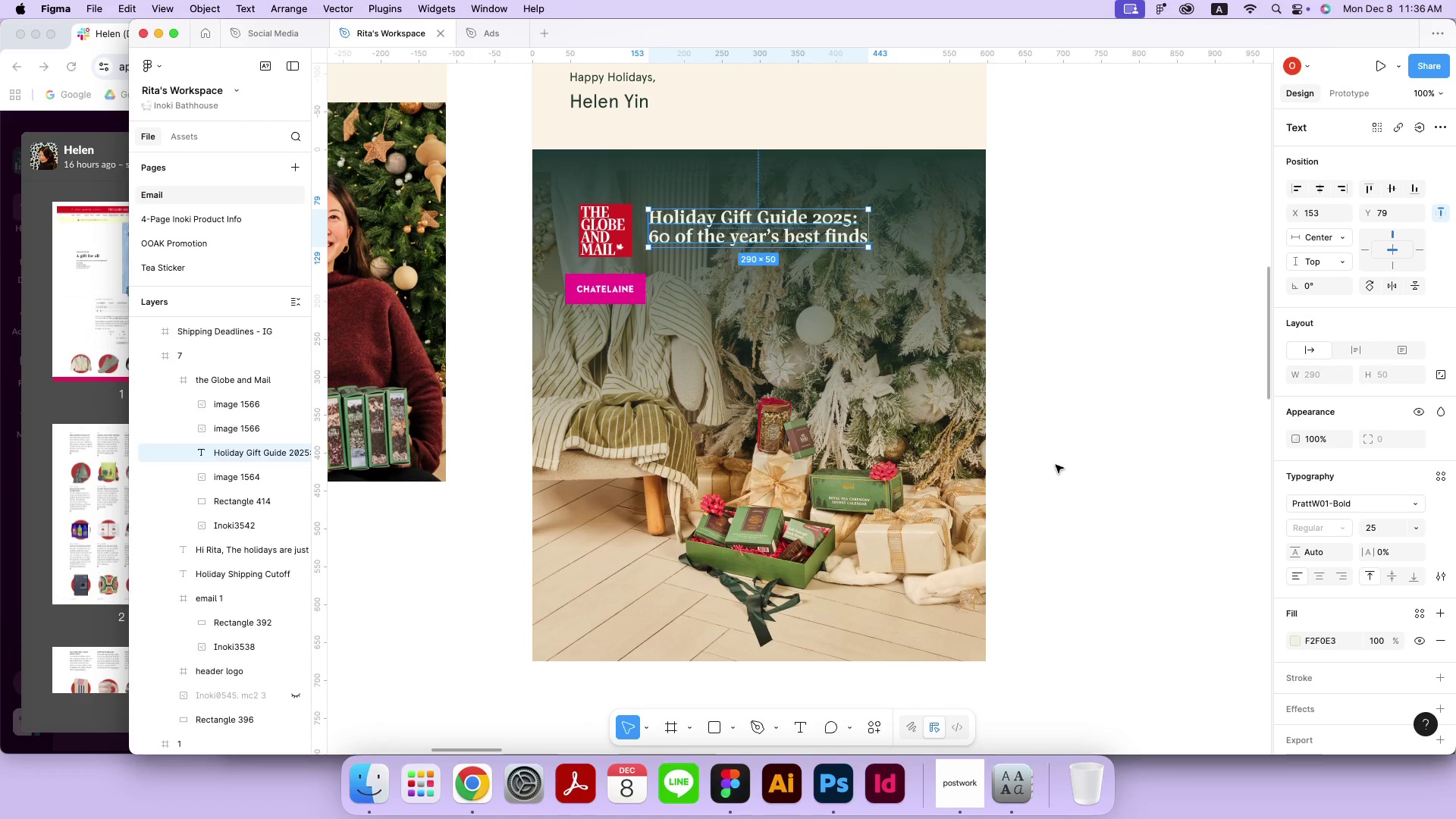 
left_click_drag(start_coordinate=[779, 230], to_coordinate=[819, 239])
 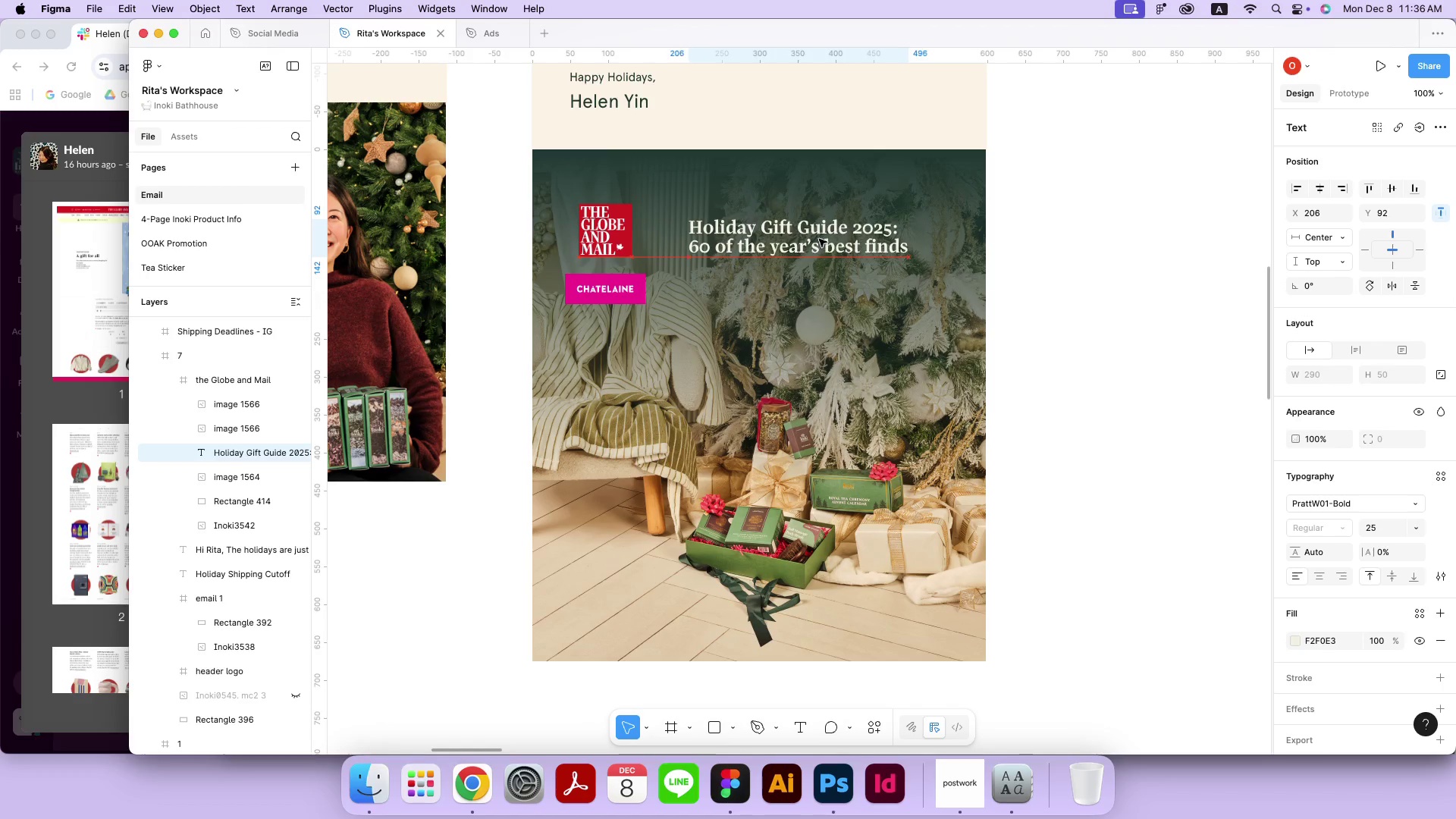 
left_click_drag(start_coordinate=[620, 236], to_coordinate=[632, 237])
 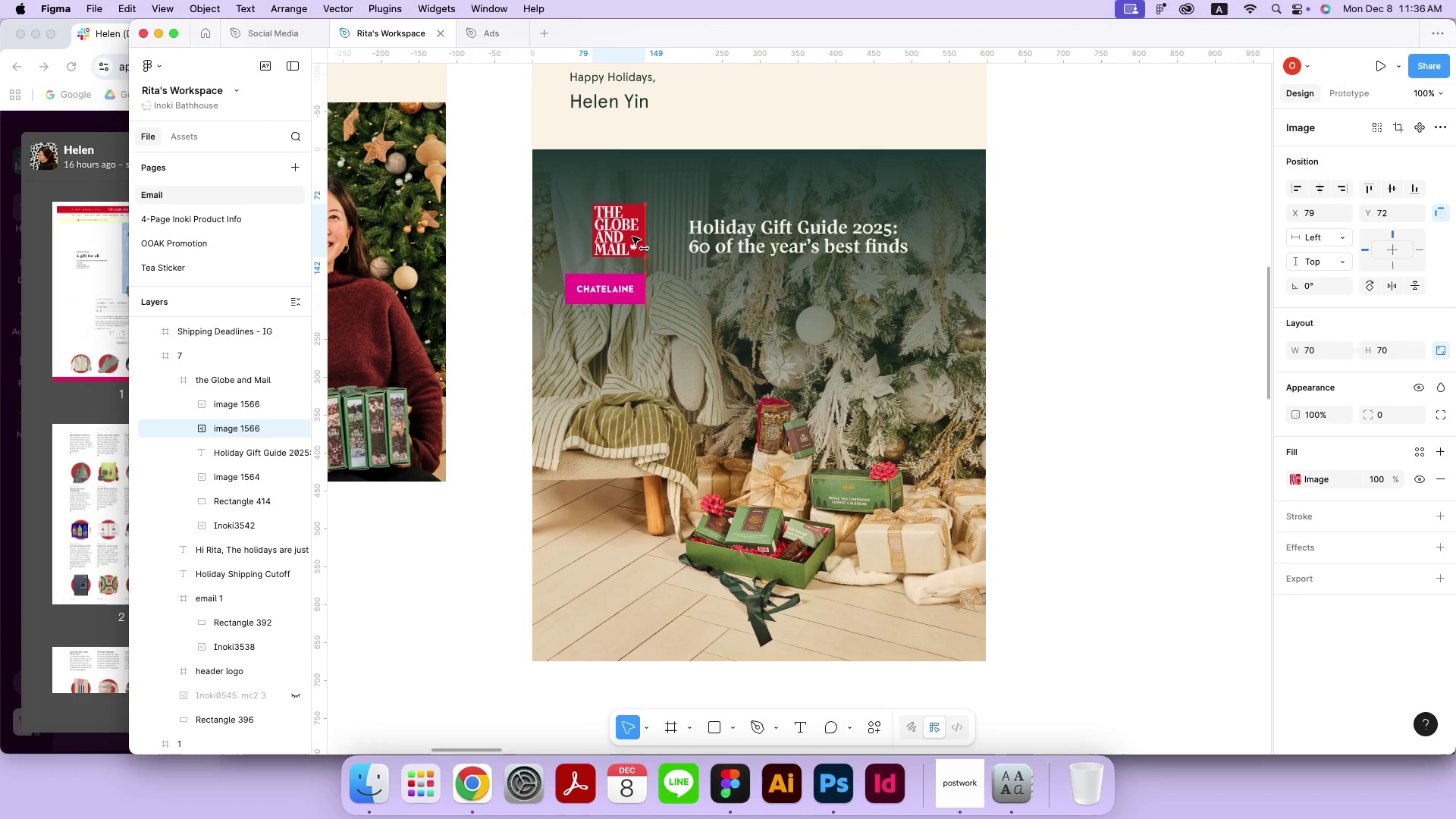 
hold_key(key=ShiftLeft, duration=1.8)
left_click([622, 289])
 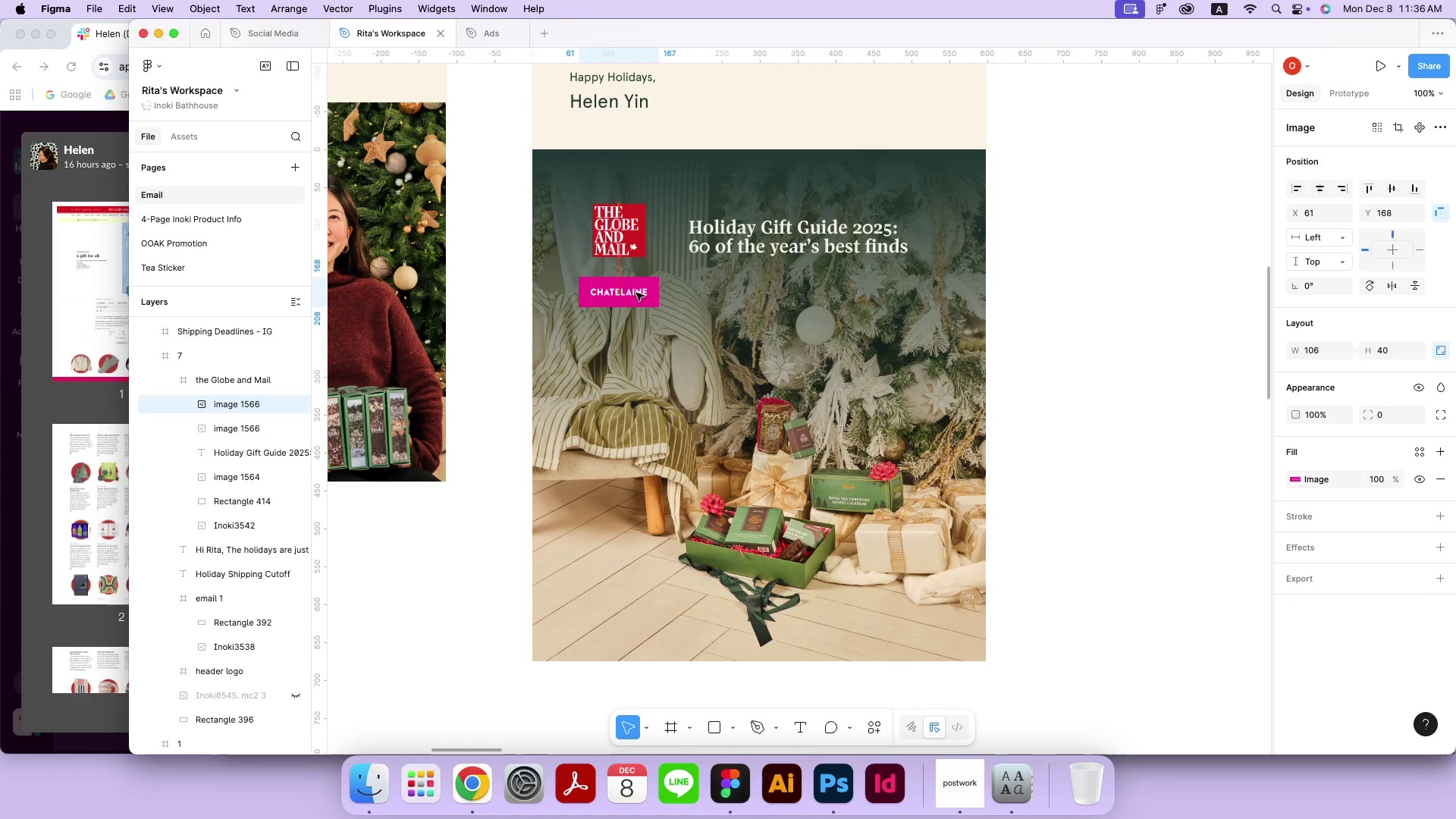 
left_click_drag(start_coordinate=[623, 290], to_coordinate=[636, 293])
 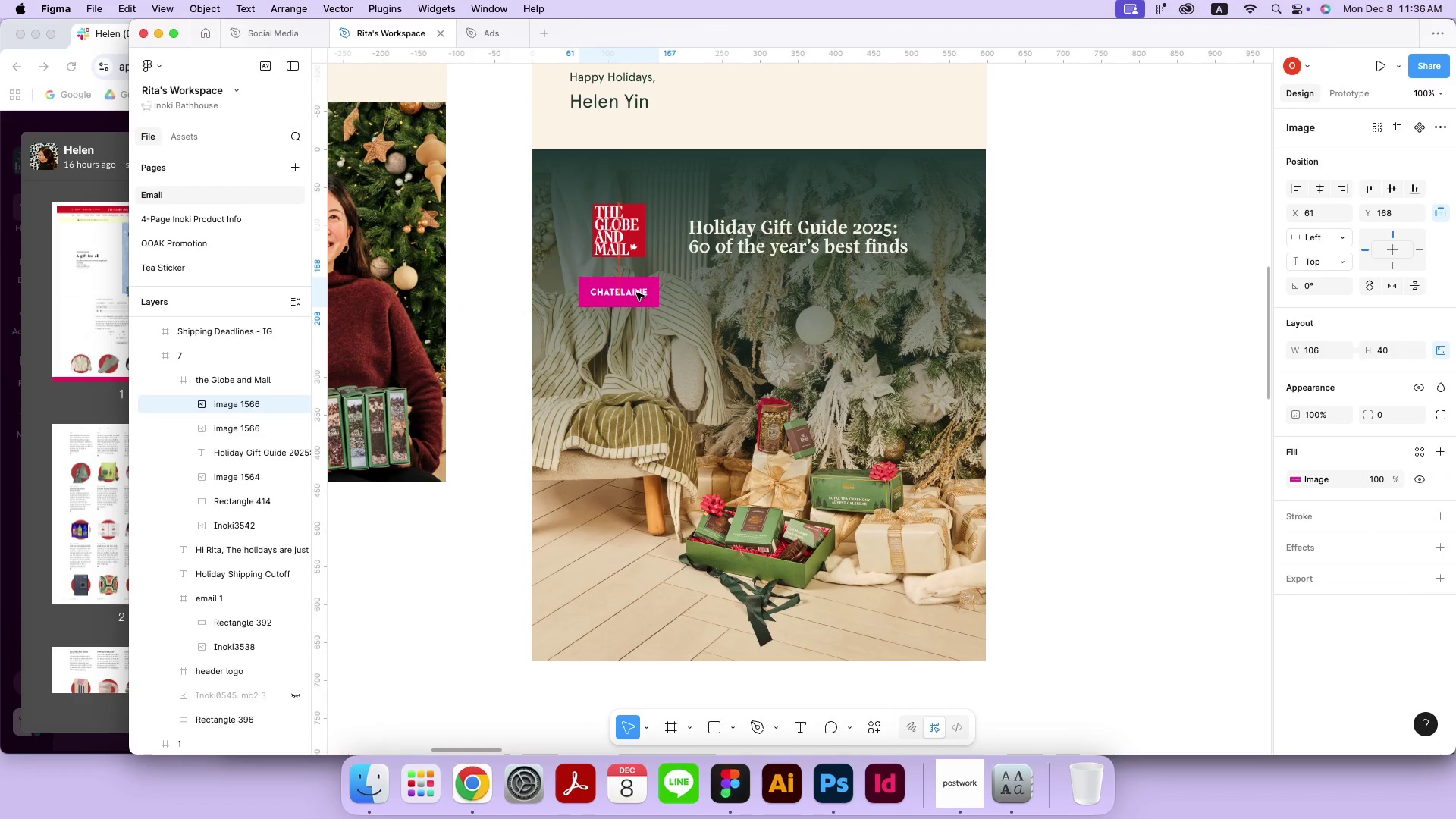 
key(Meta+CommandLeft)
 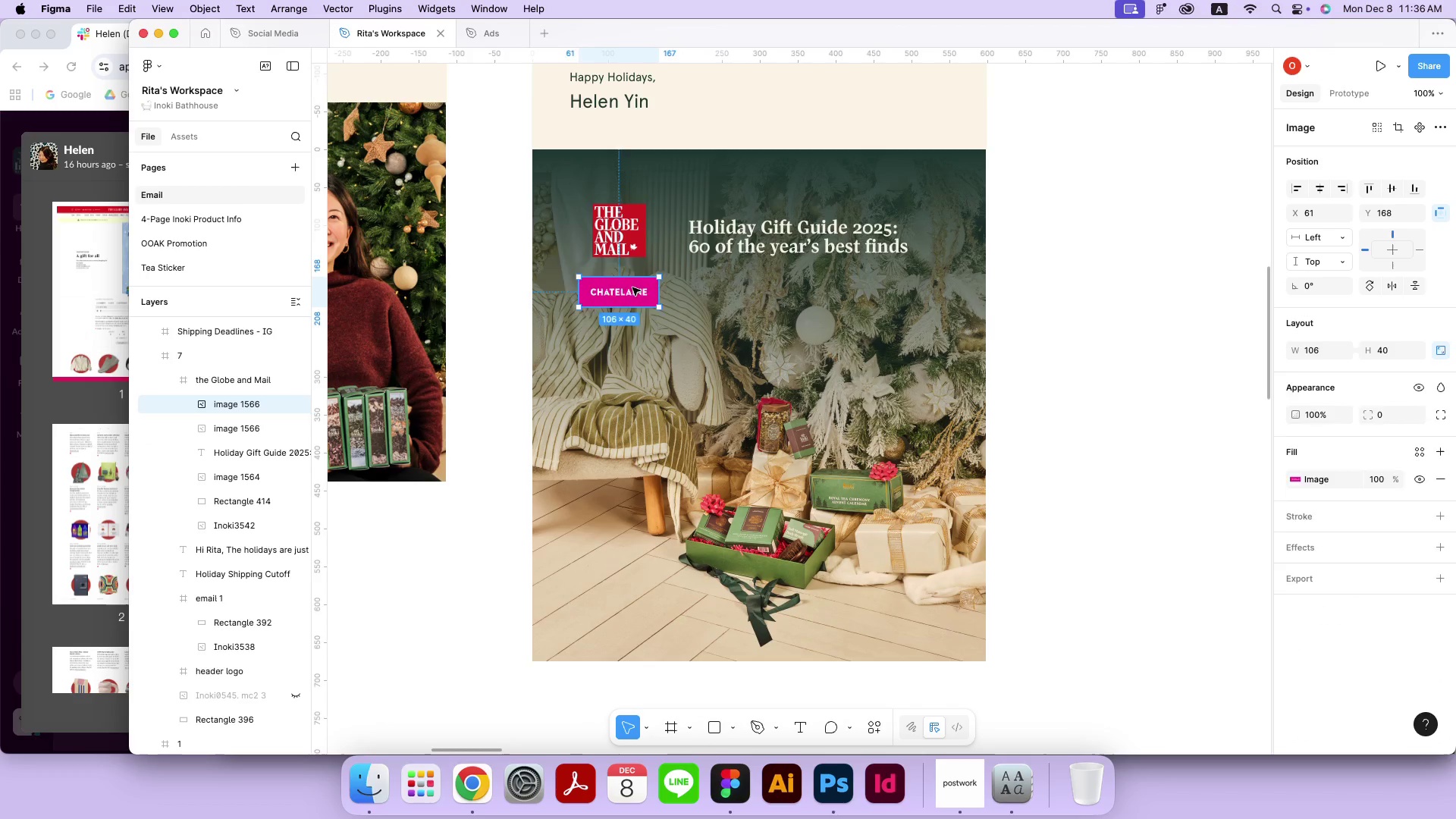 
key(Meta+Z)
 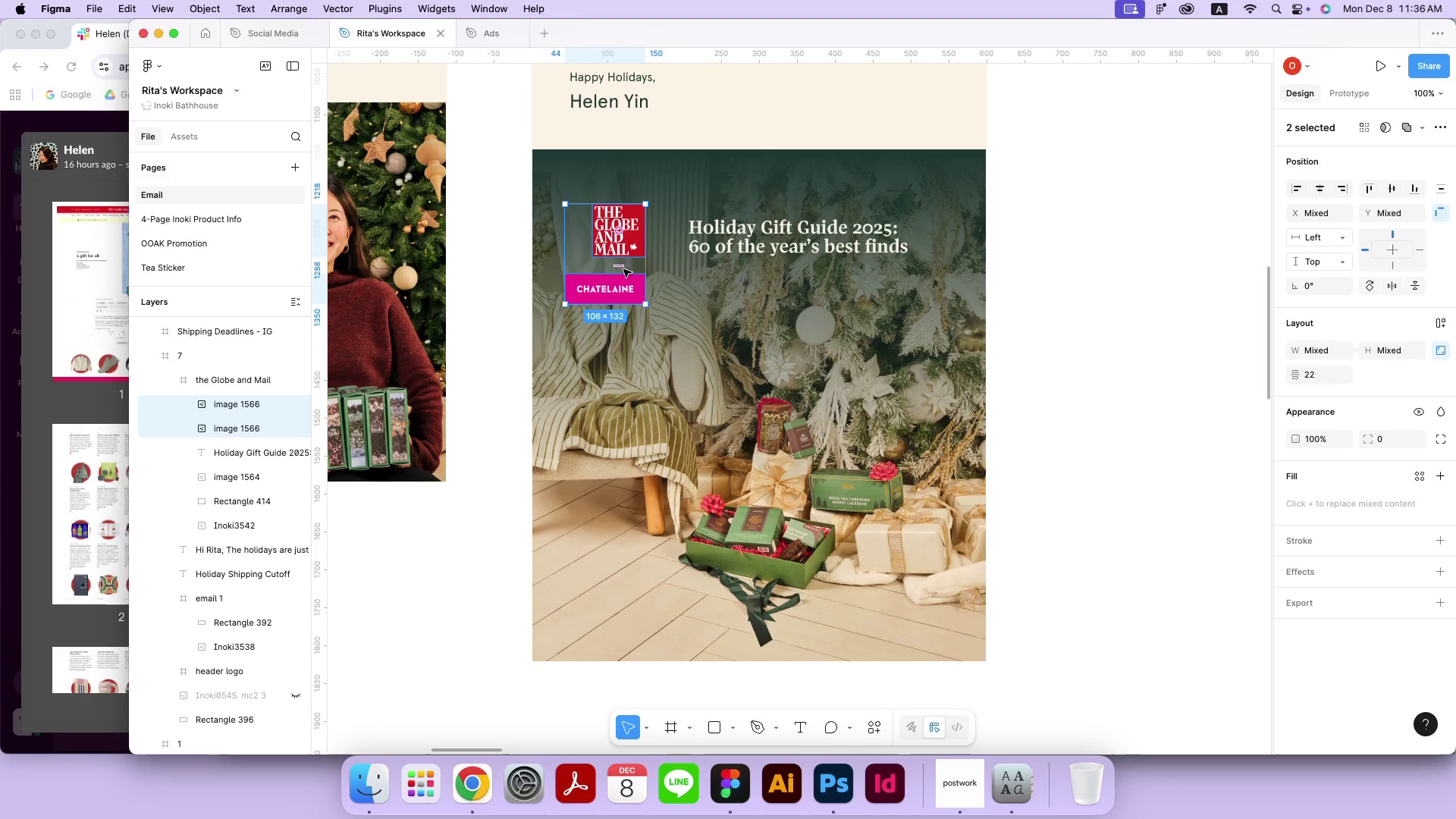 
hold_key(key=ShiftLeft, duration=0.36)
 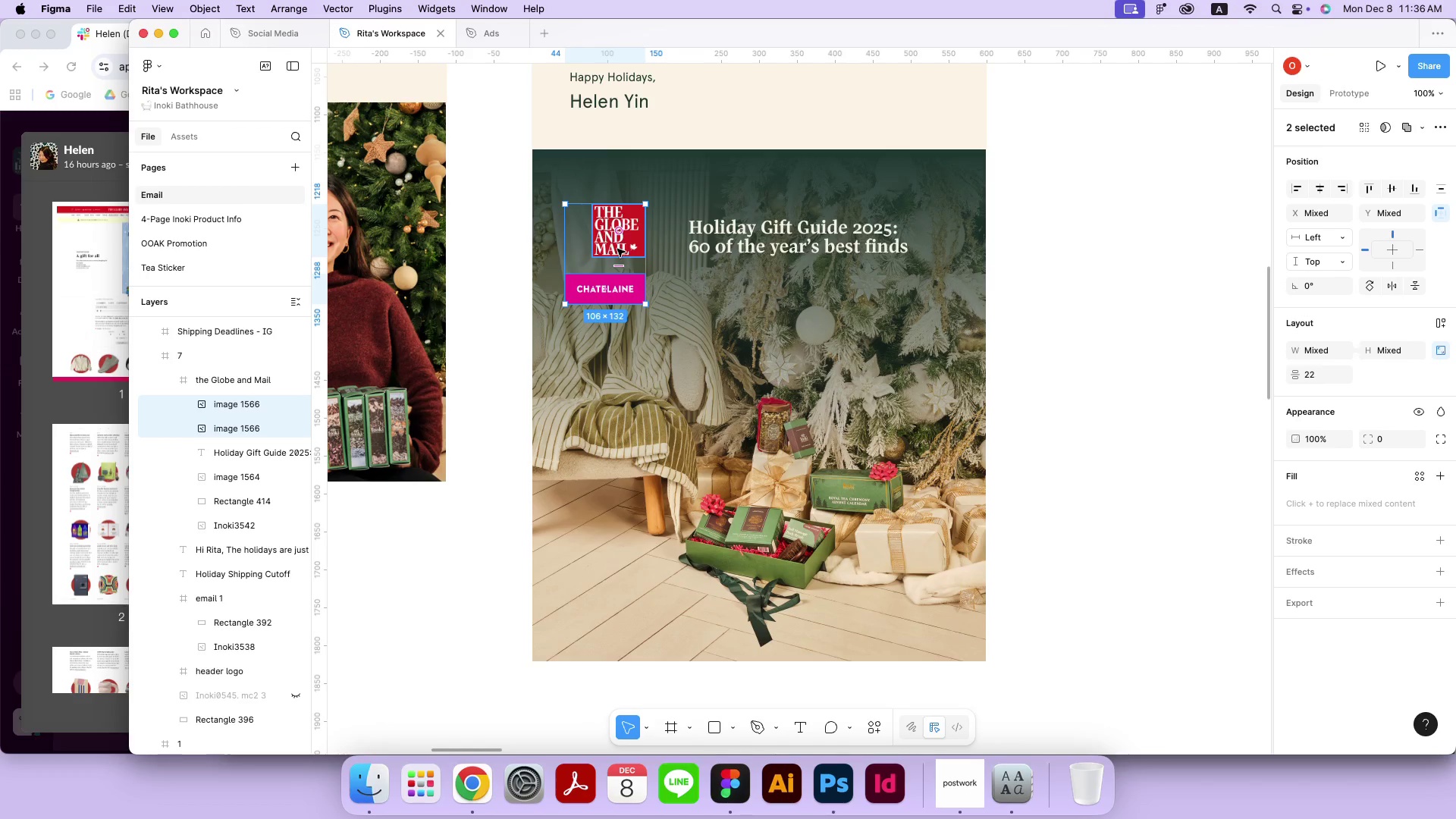 
left_click_drag(start_coordinate=[623, 241], to_coordinate=[647, 248])
 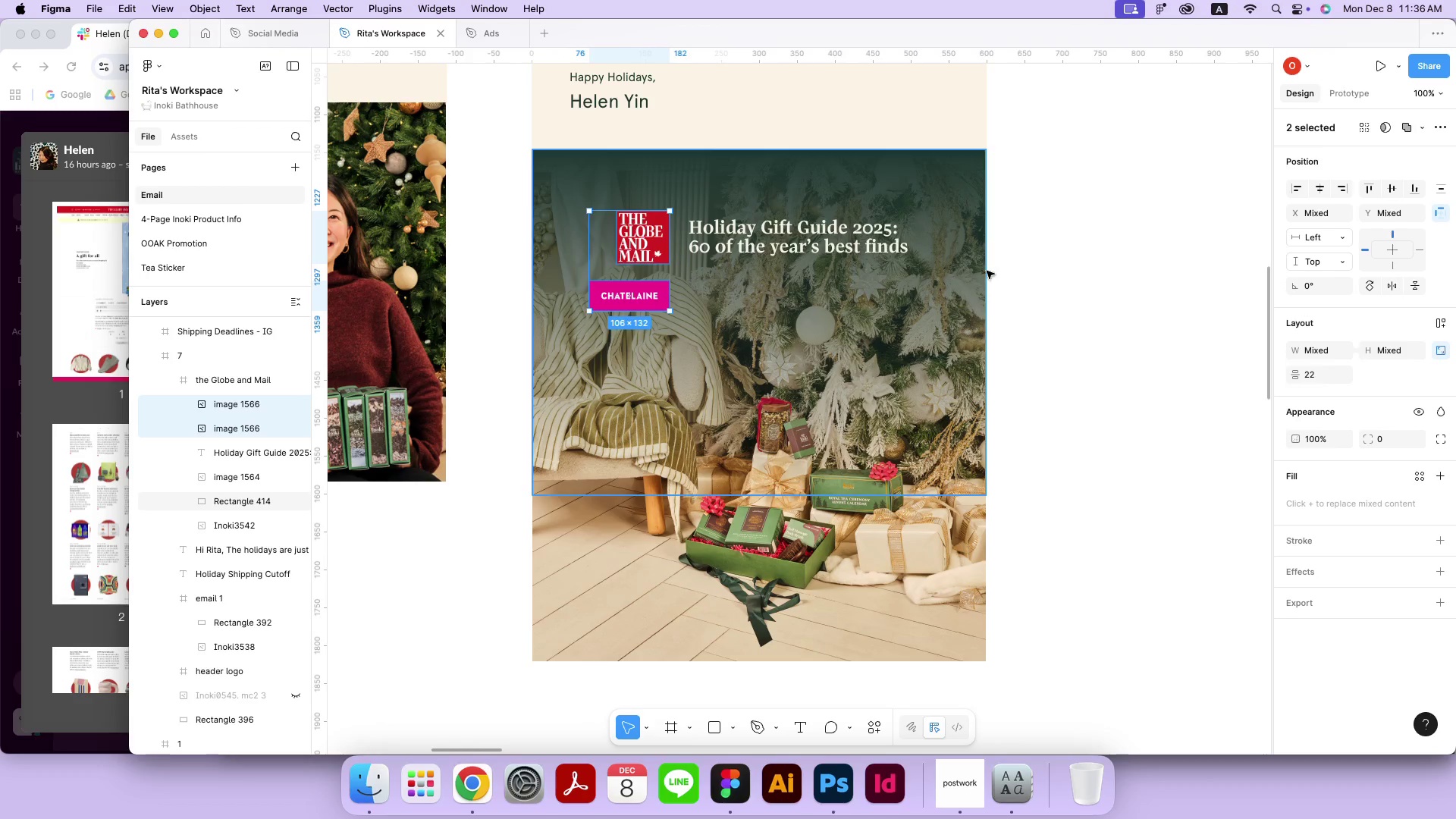 
left_click([1097, 283])
 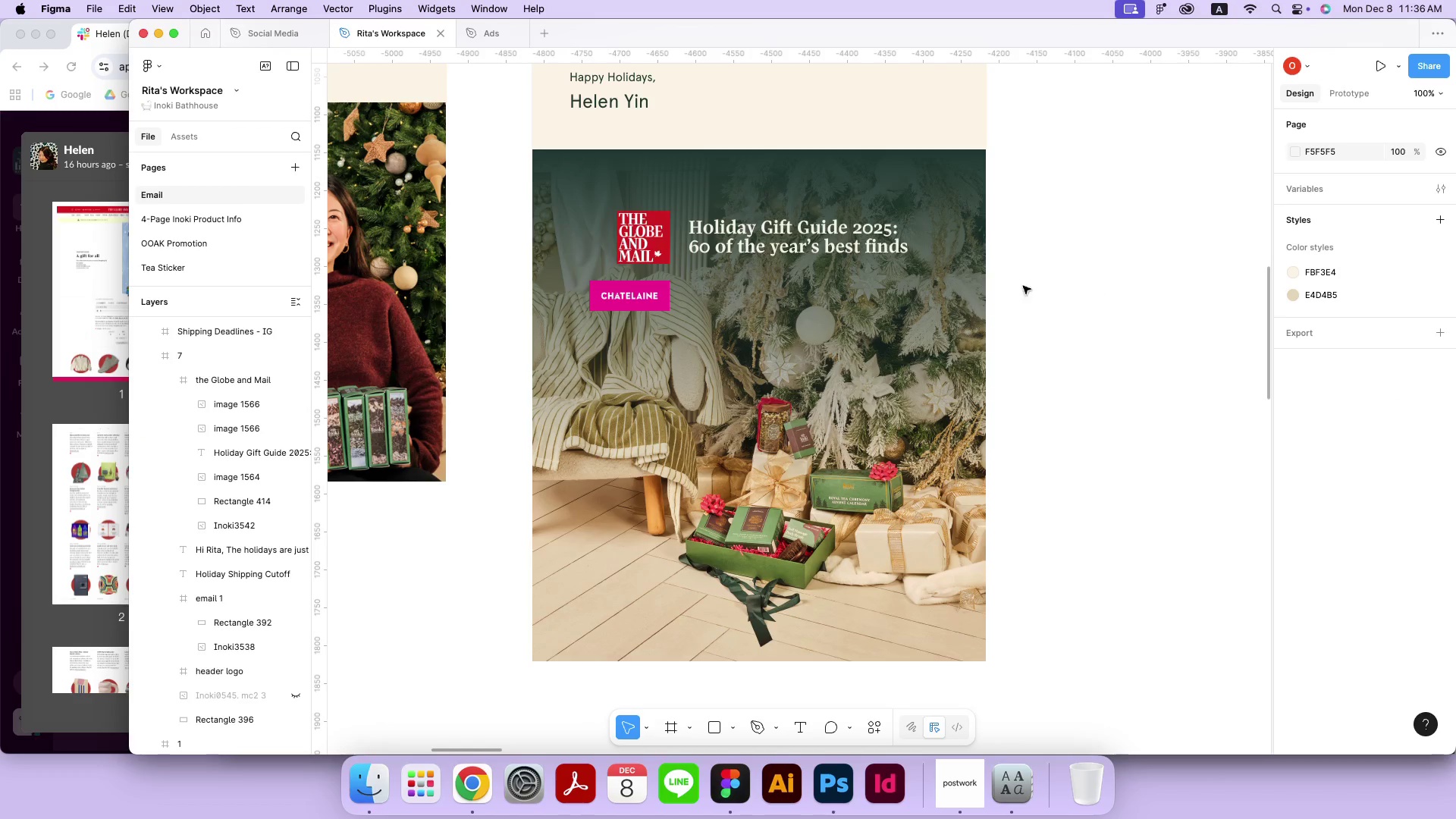 
left_click_drag(start_coordinate=[648, 300], to_coordinate=[648, 309])
 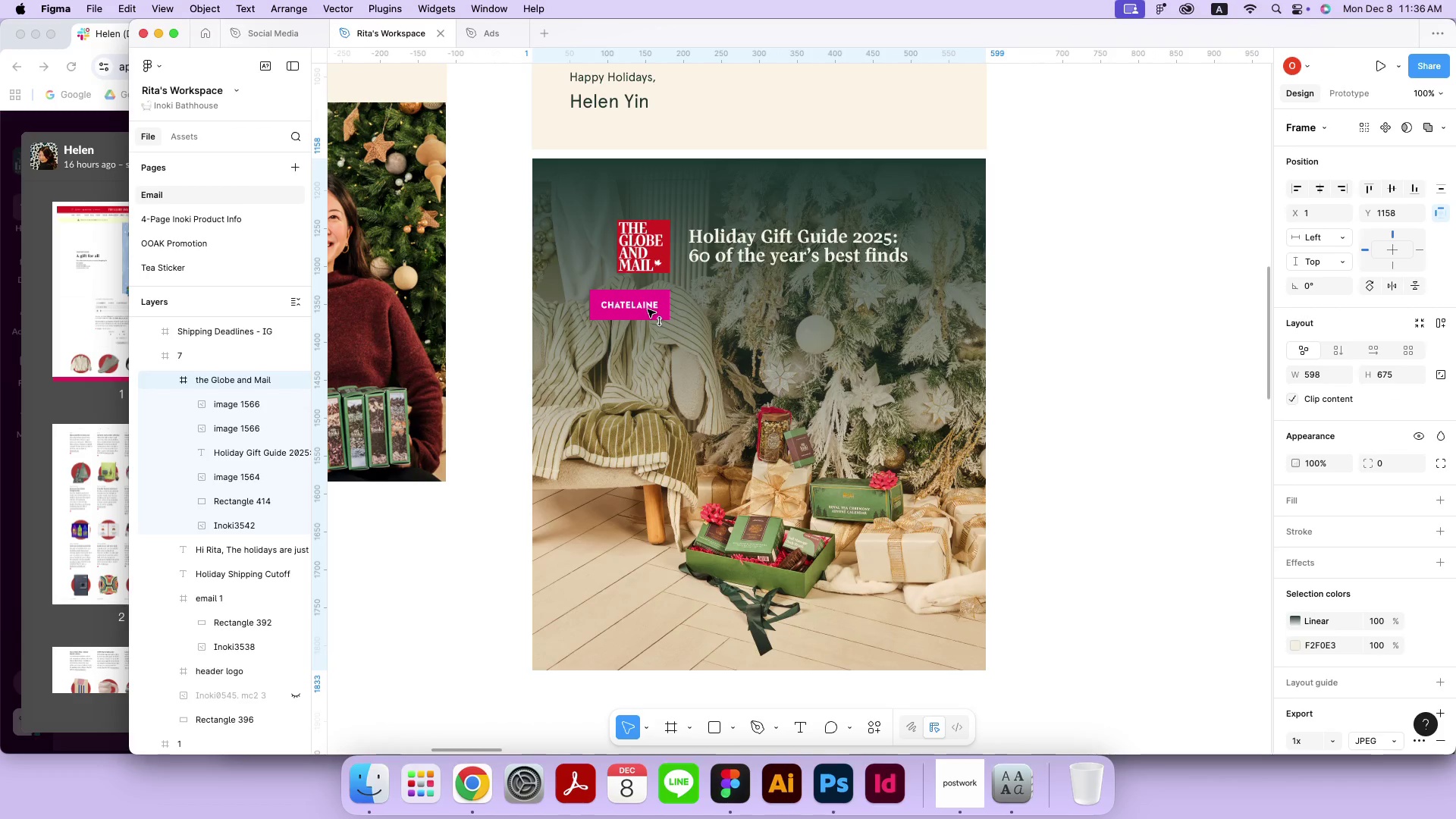 
hold_key(key=ShiftLeft, duration=0.51)
 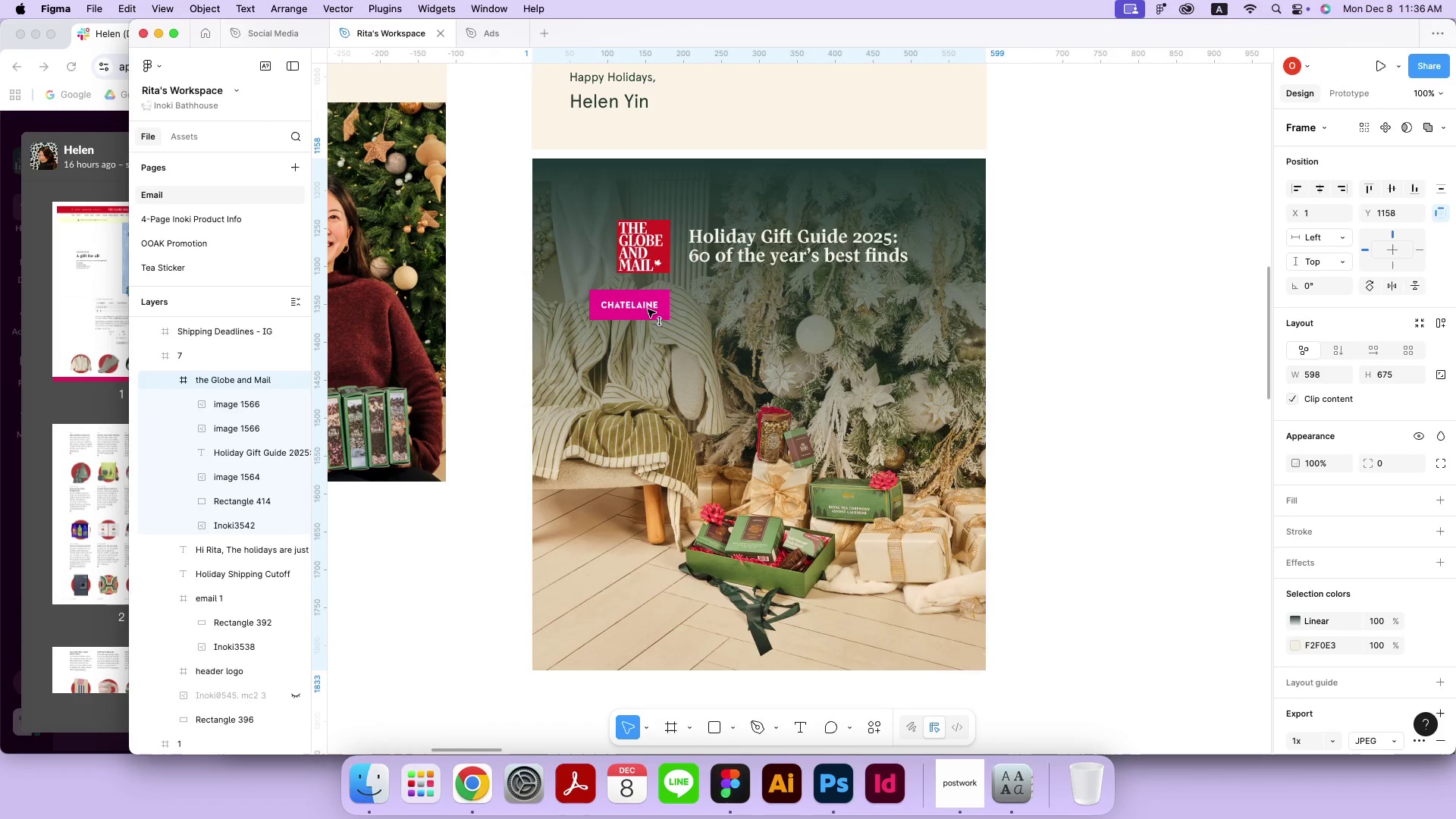 
key(Meta+CommandLeft)
 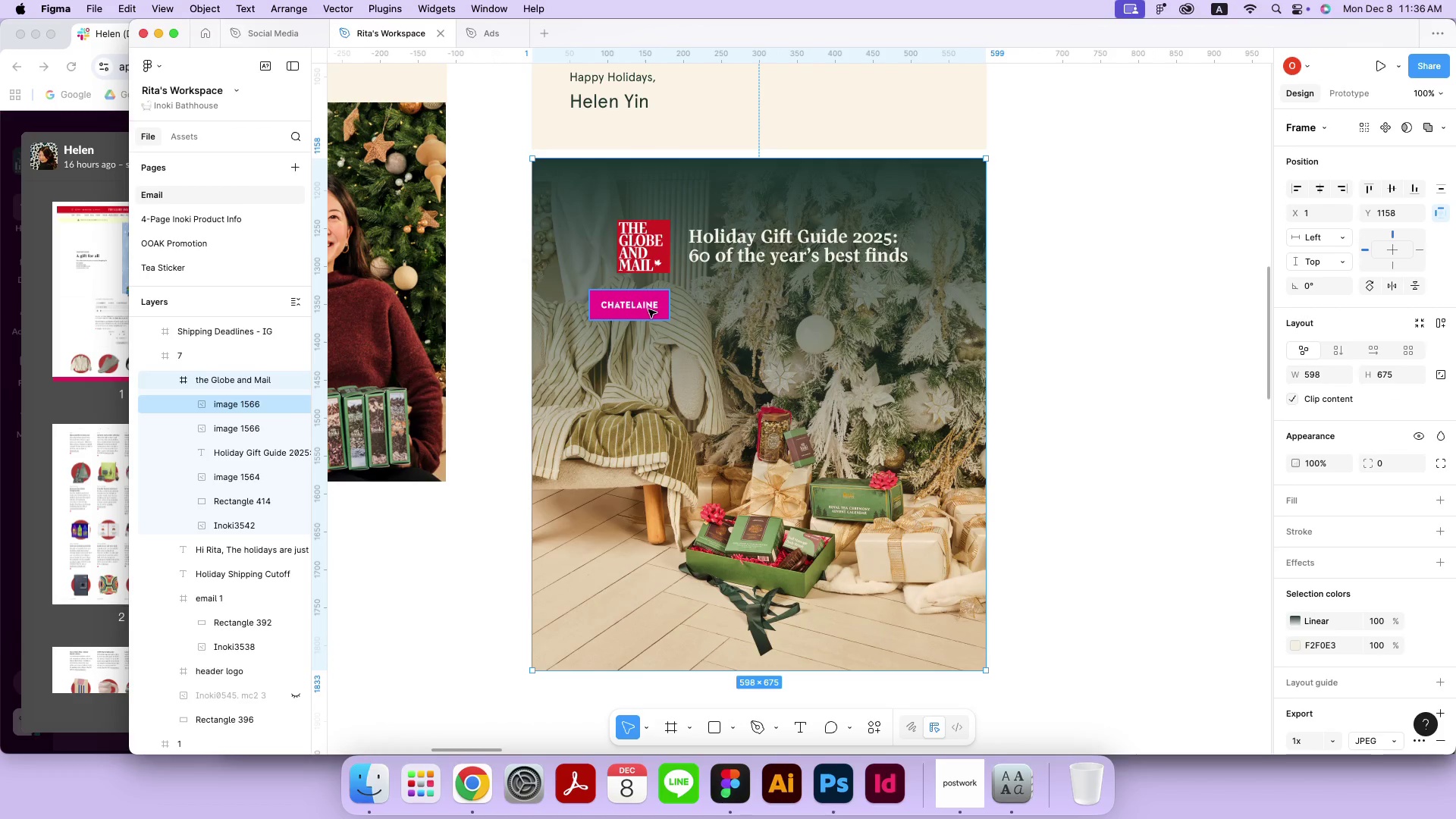 
key(Meta+Z)
 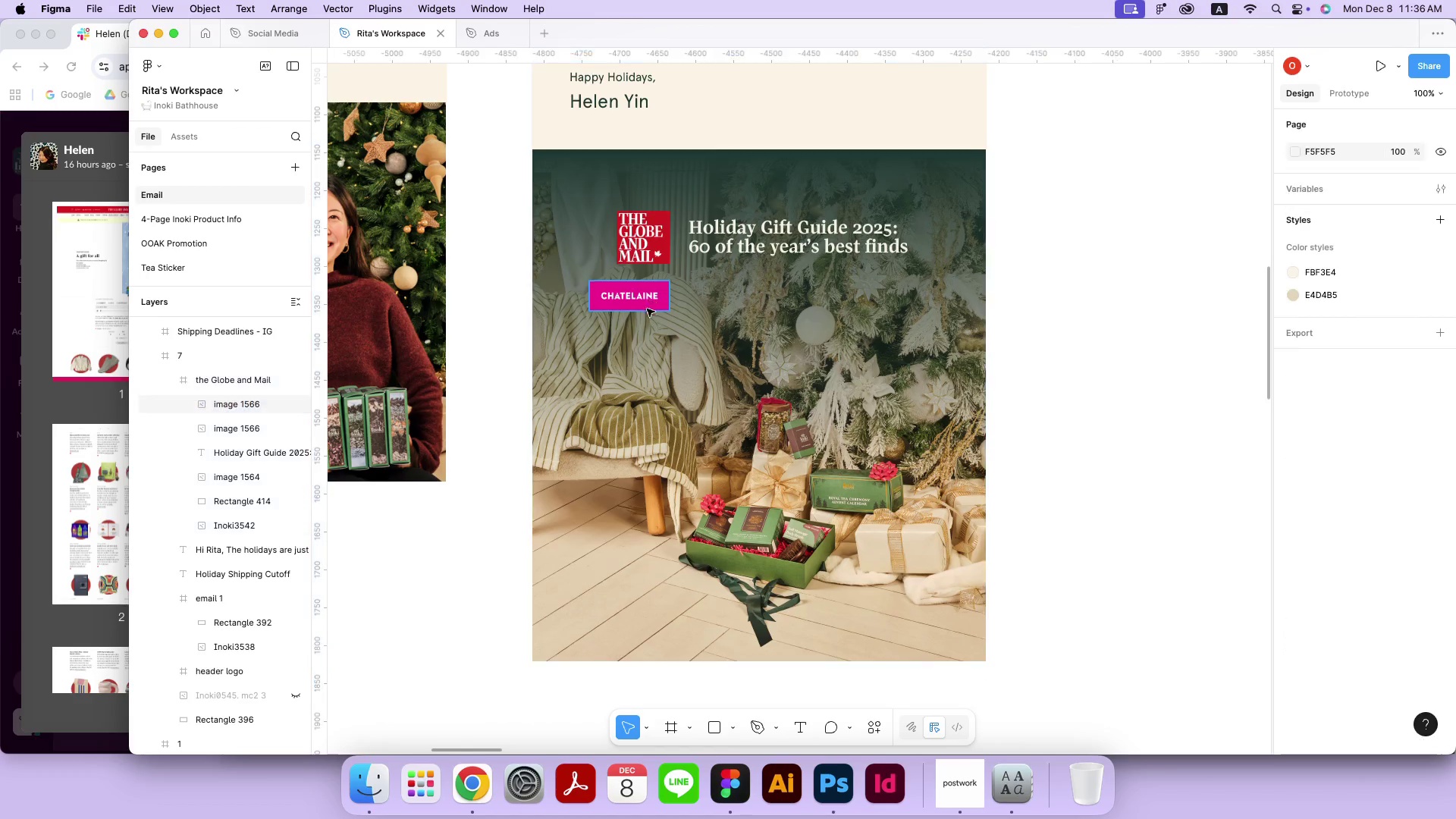 
double_click([645, 300])
 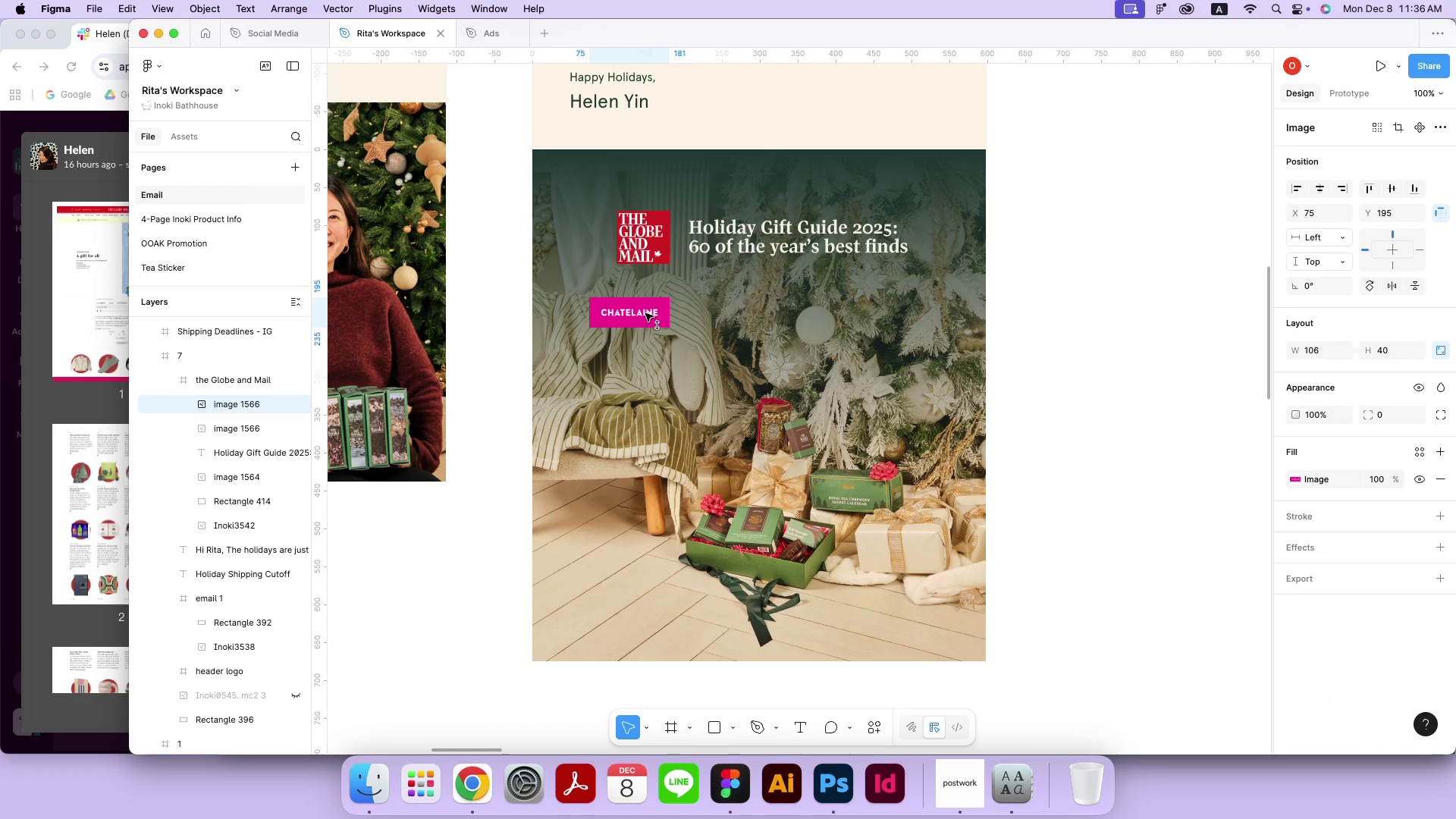 
left_click_drag(start_coordinate=[645, 296], to_coordinate=[645, 312])
 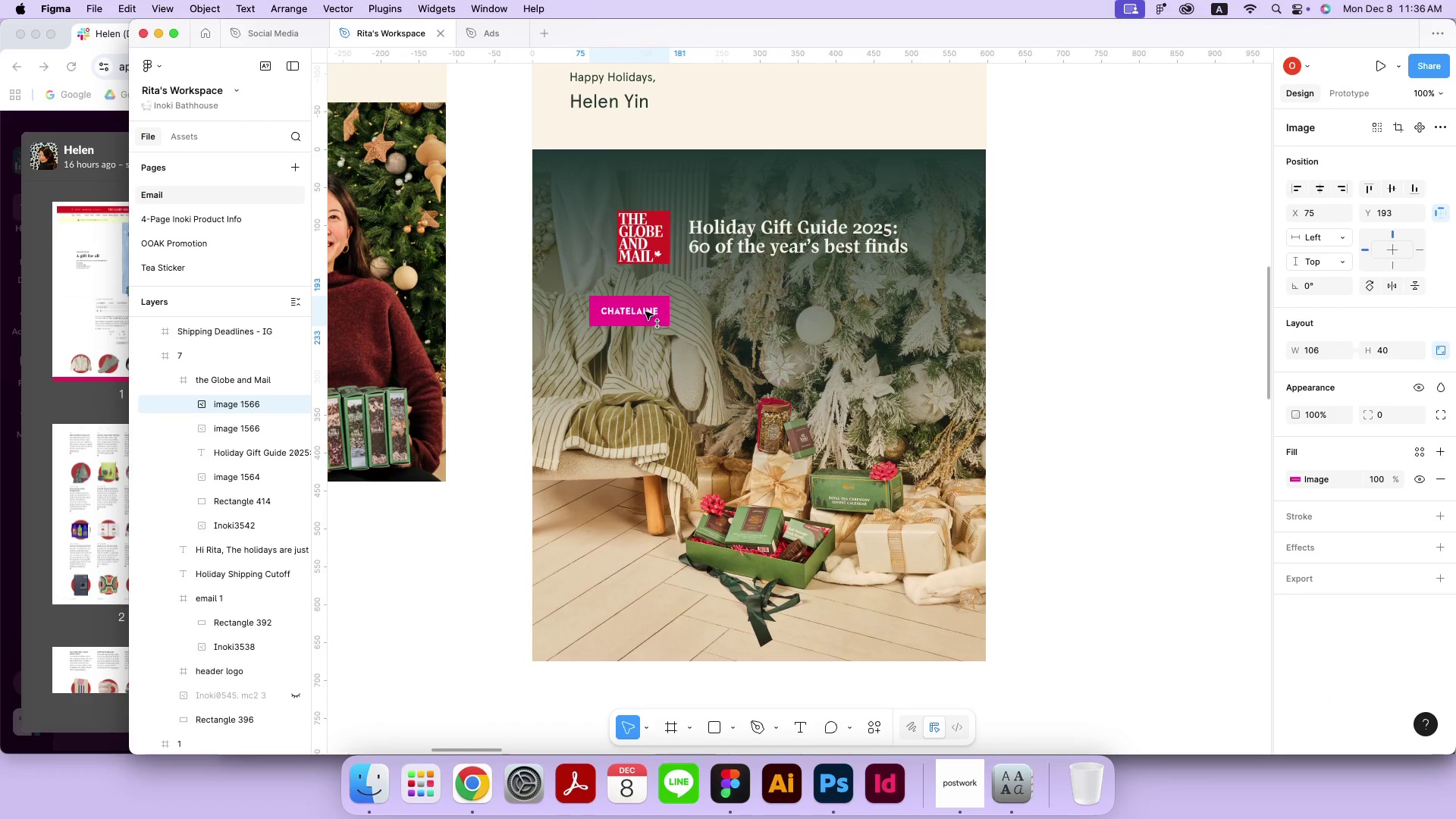 
hold_key(key=ShiftLeft, duration=2.02)
 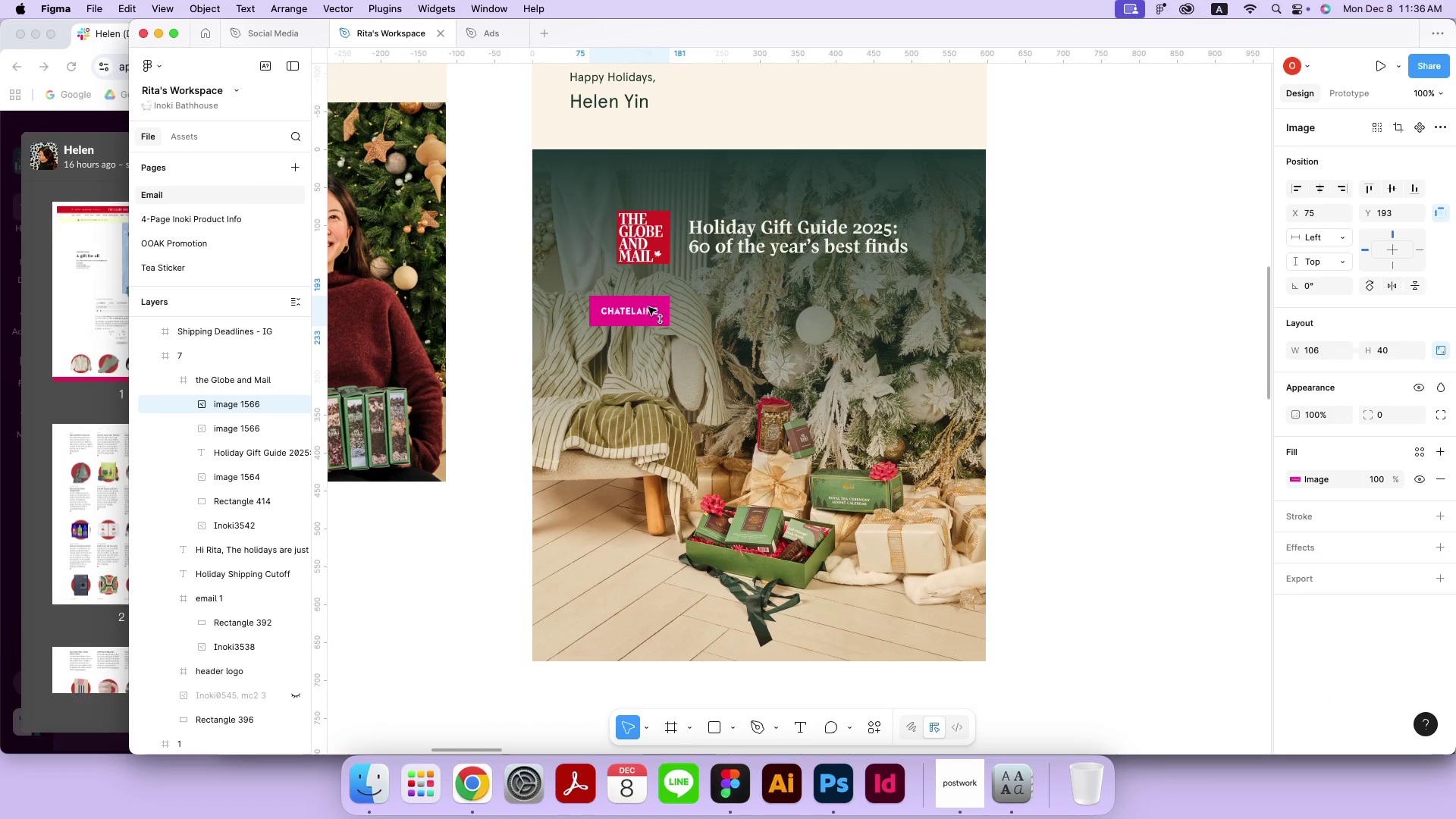 
left_click([767, 252])
 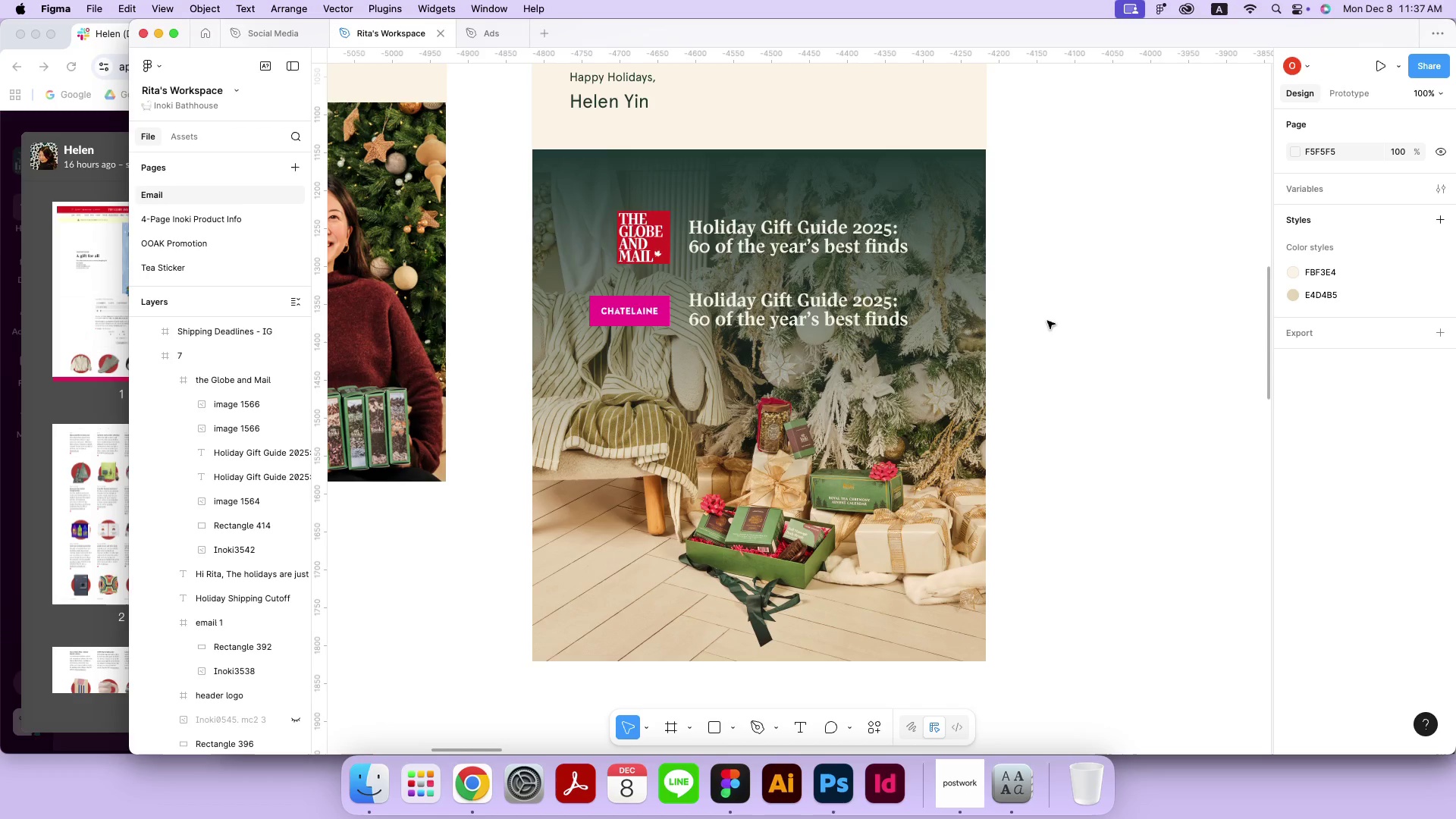 
hold_key(key=OptionLeft, duration=1.45)
left_click_drag(start_coordinate=[773, 243], to_coordinate=[775, 315])
 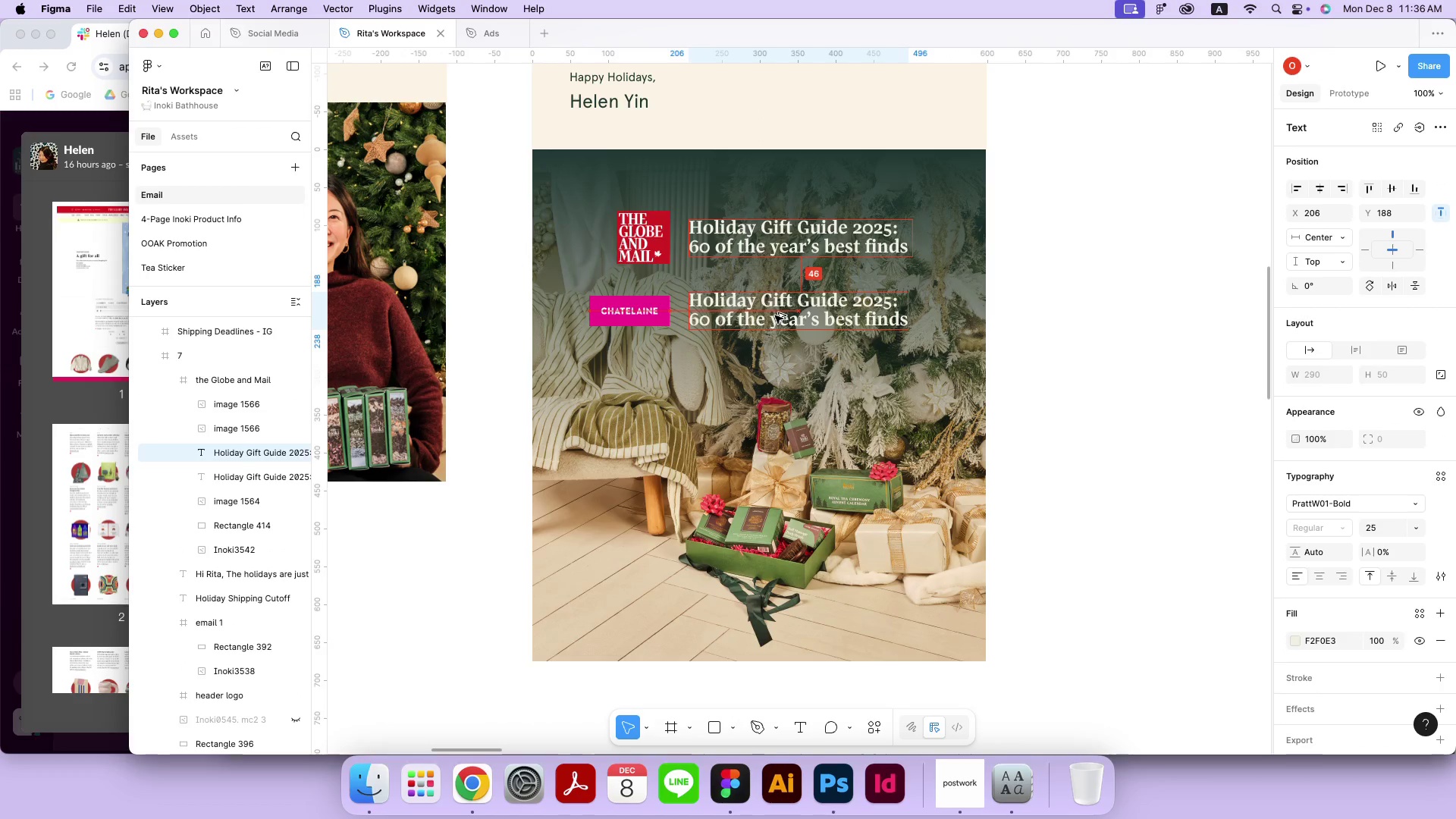 
hold_key(key=ShiftLeft, duration=1.22)
 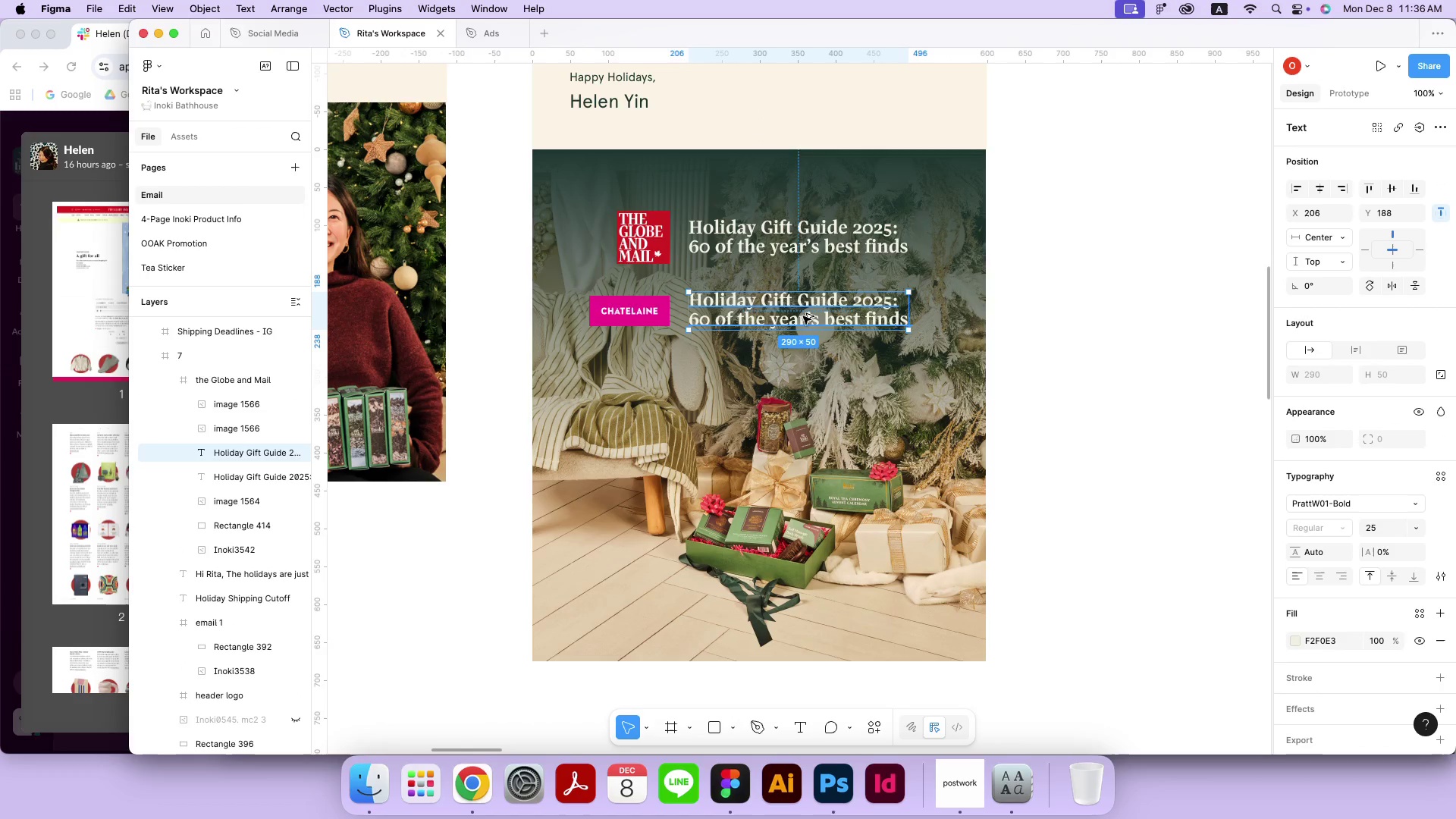 
double_click([641, 238])
 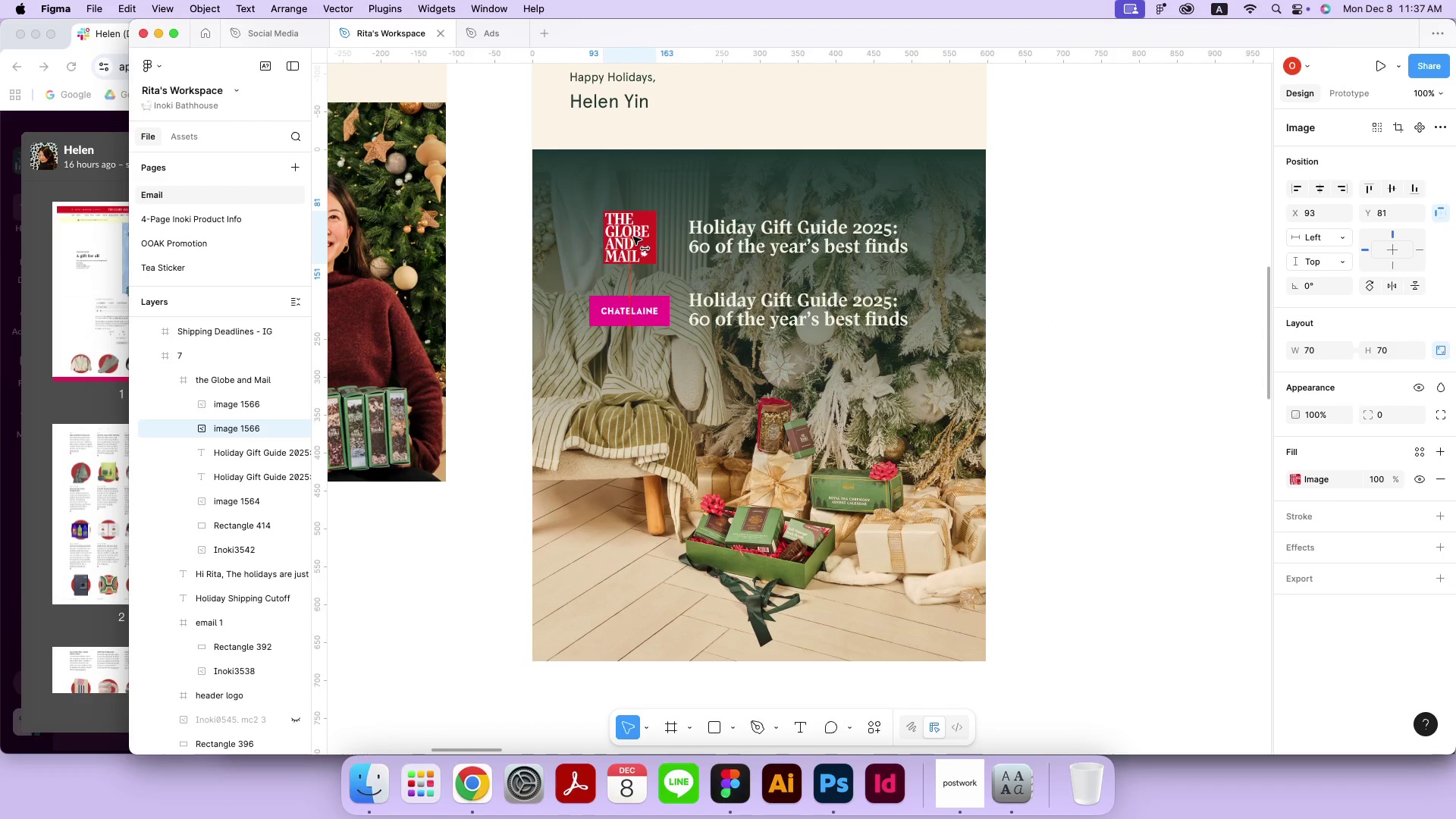 
left_click_drag(start_coordinate=[645, 236], to_coordinate=[633, 237])
 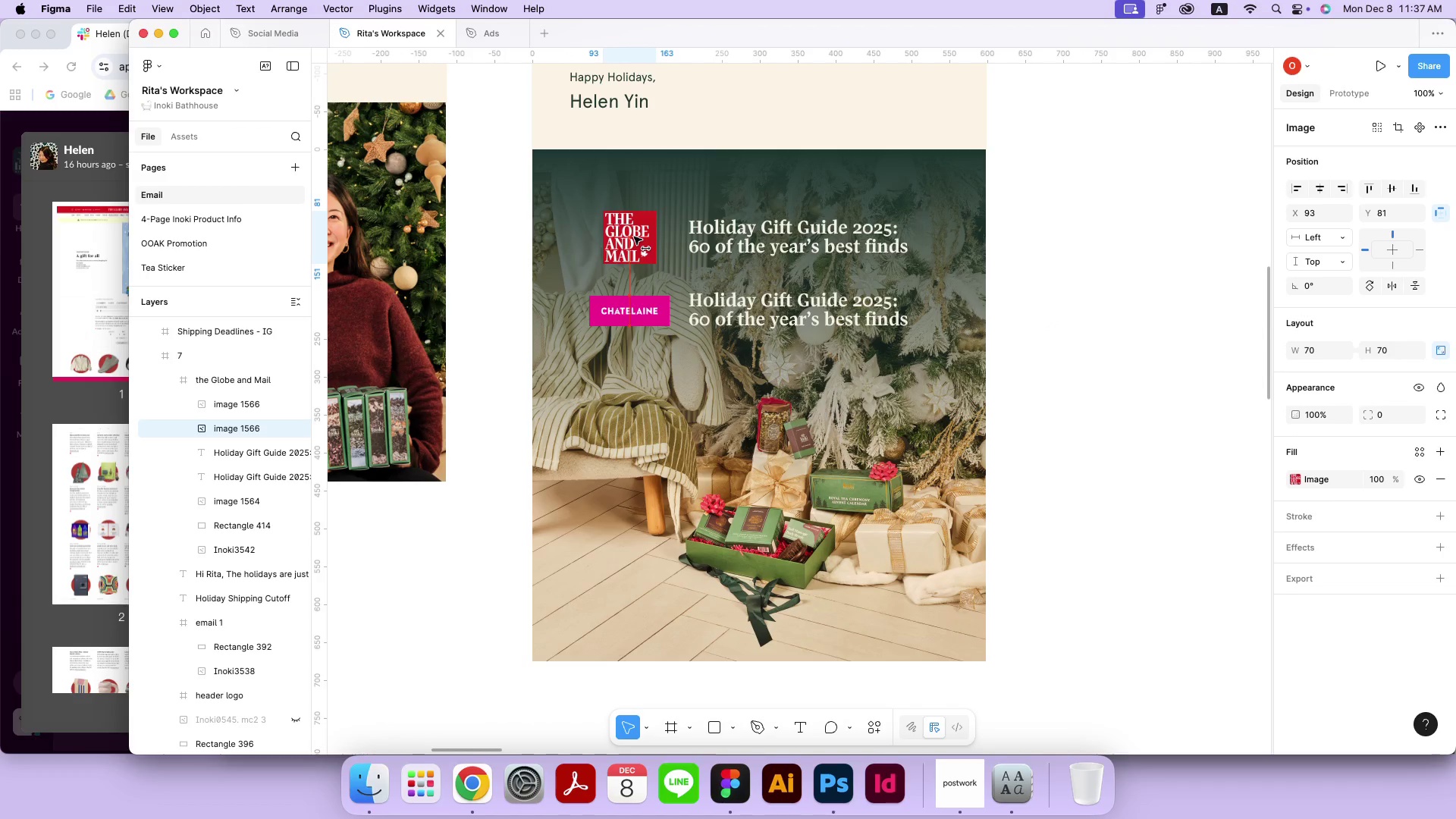 
hold_key(key=ShiftLeft, duration=0.85)
 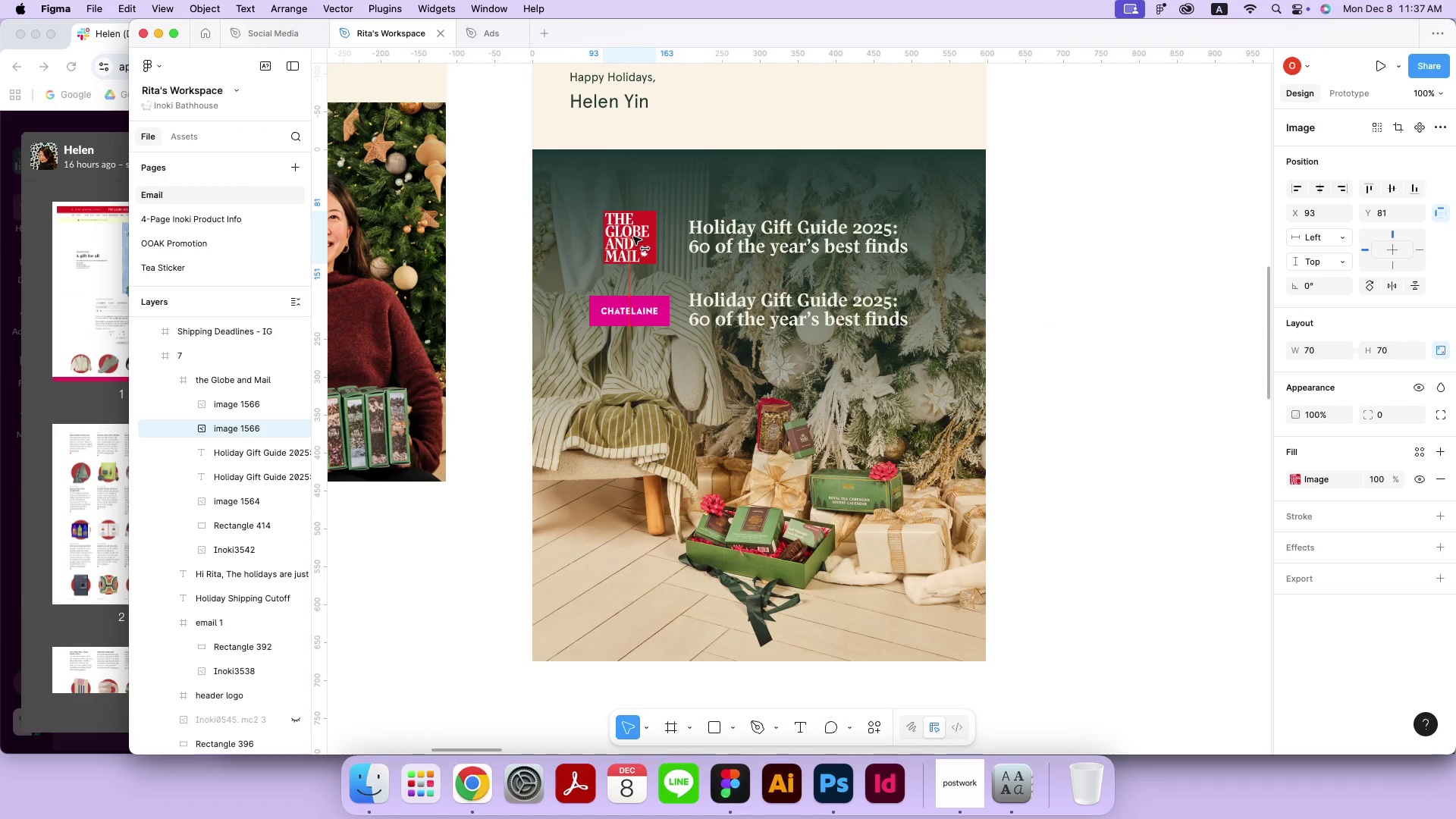 
left_click([1117, 302])
 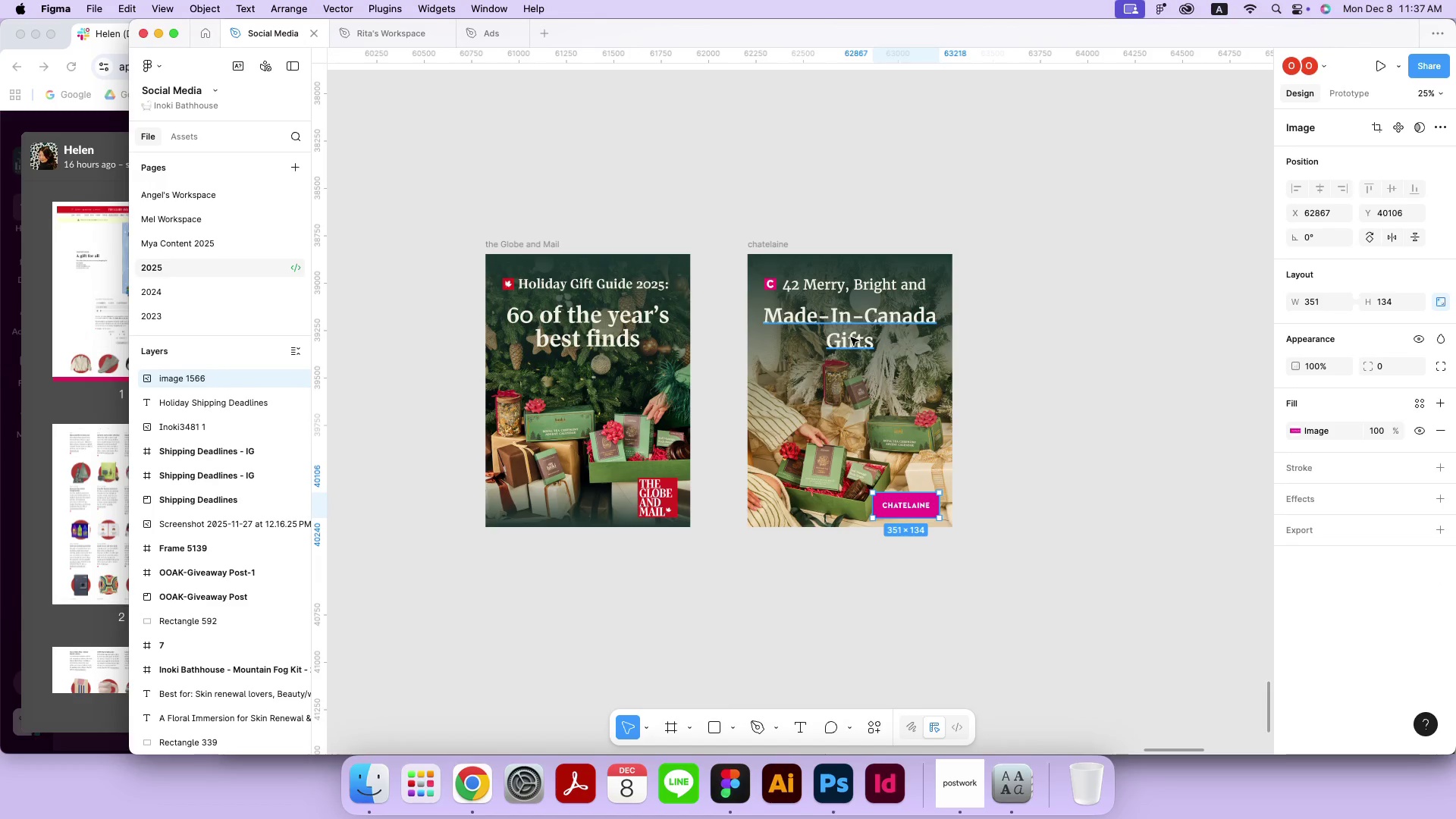 
double_click([851, 291])
 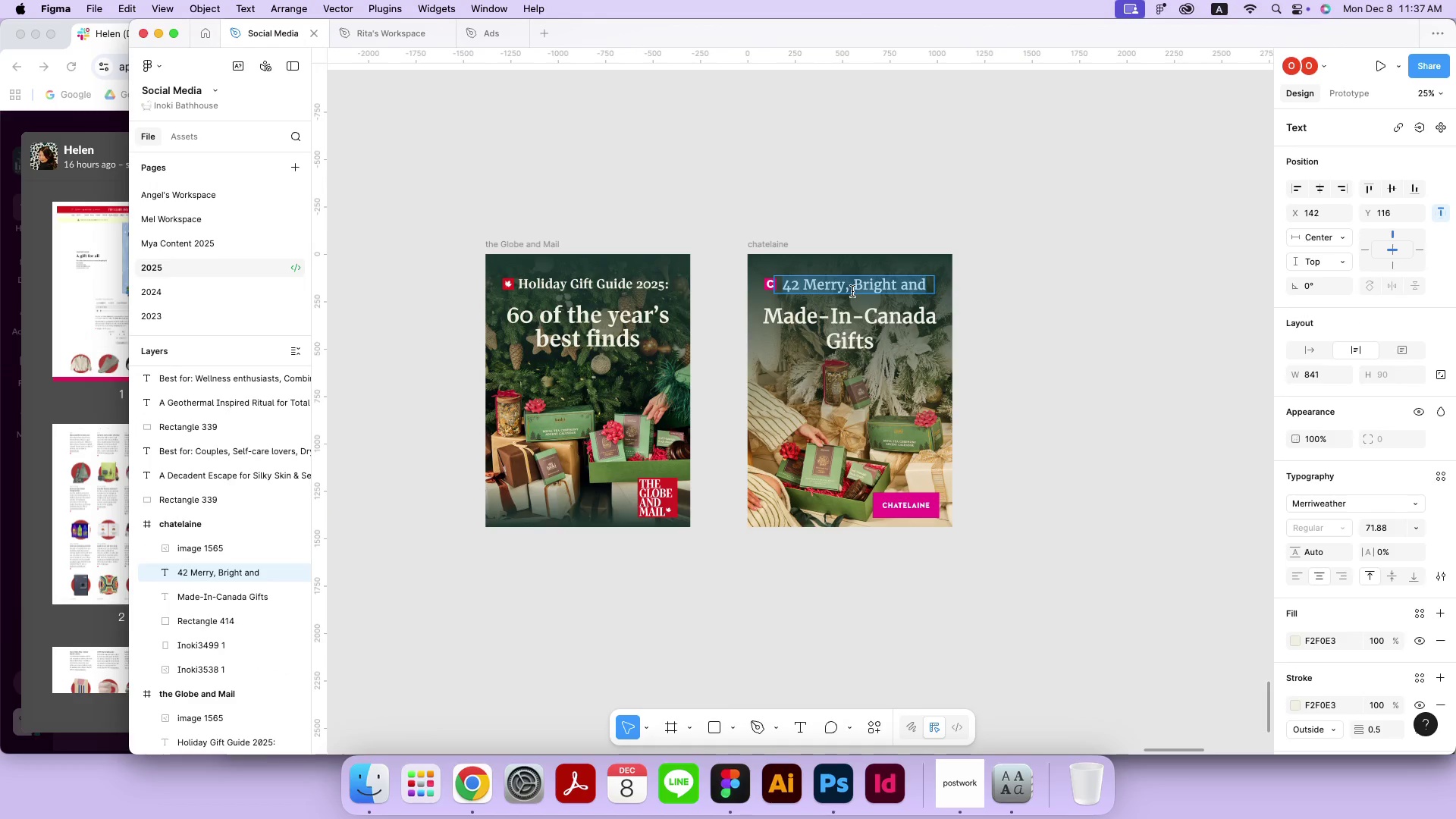 
key(Meta+CommandLeft)
 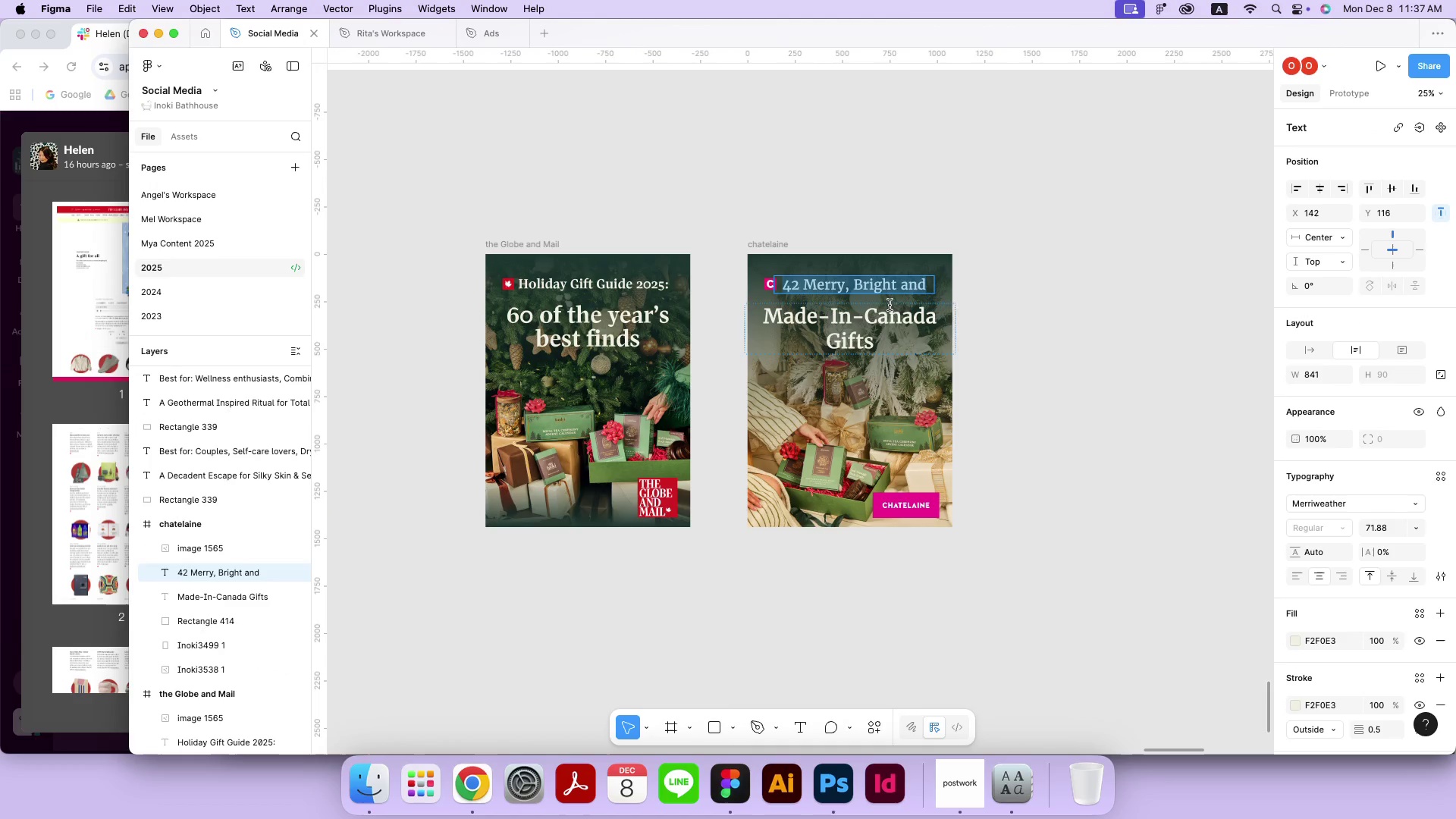 
key(Meta+C)
 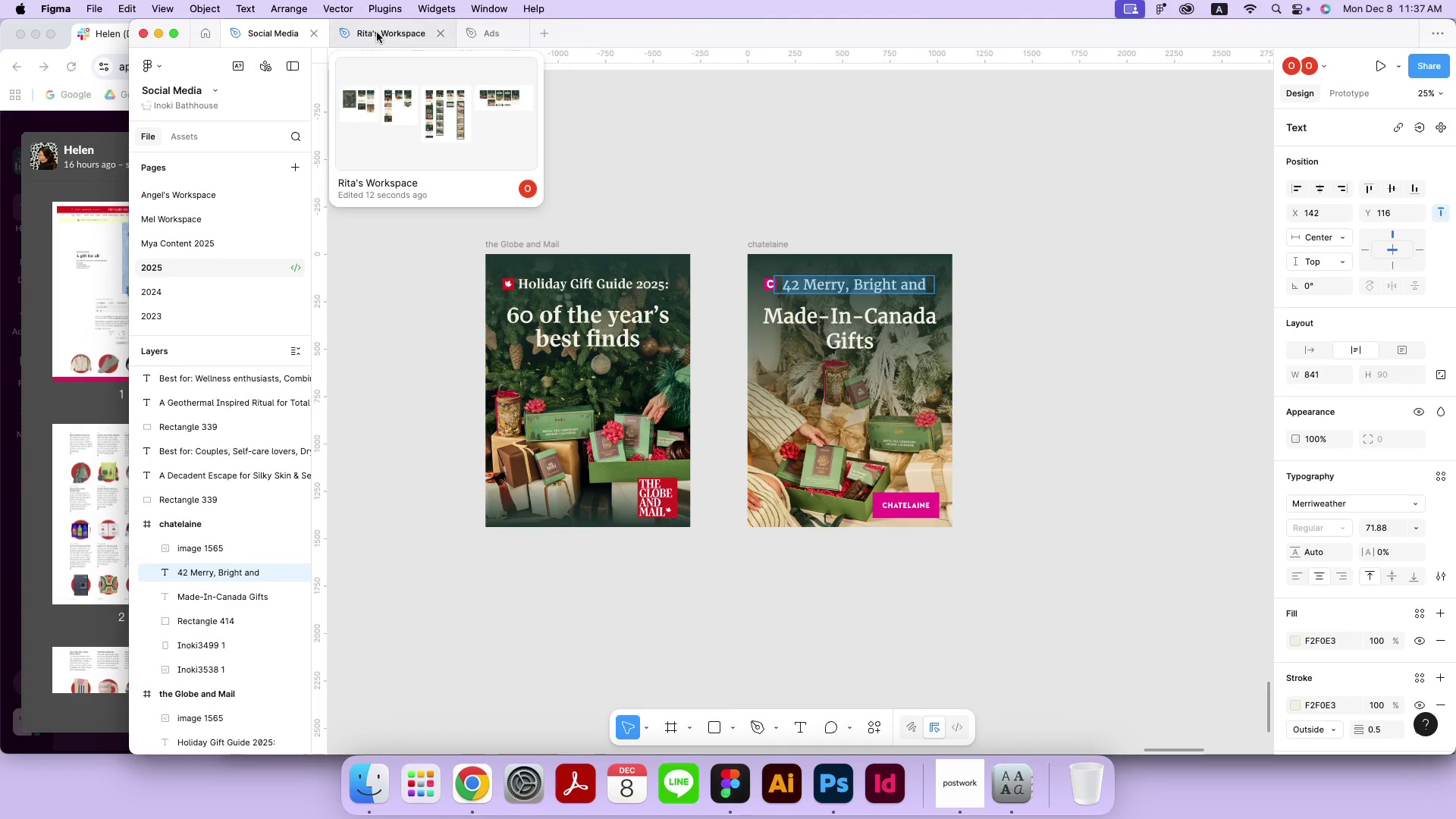 
left_click([377, 33])
 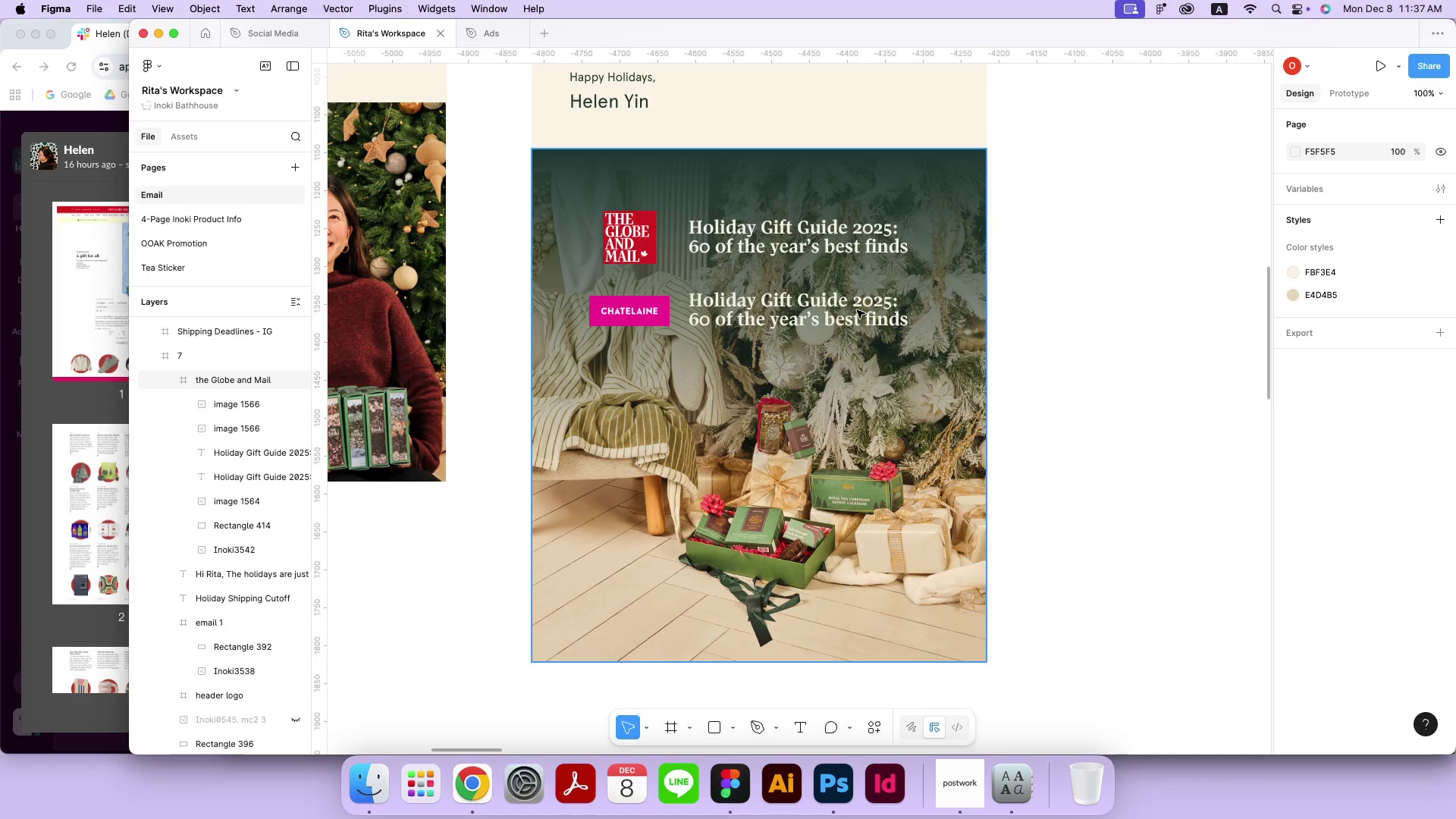 
double_click([856, 310])
 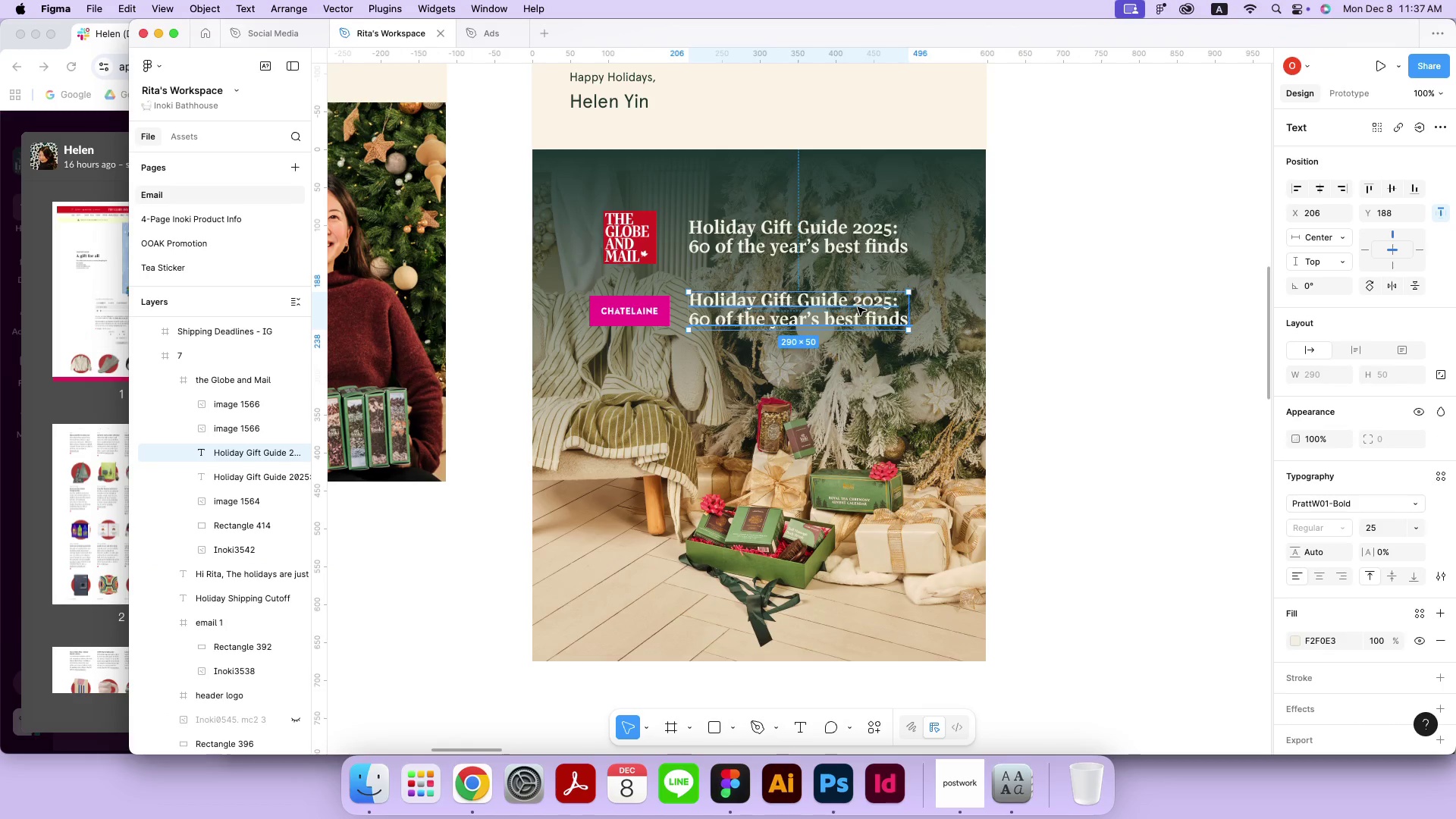 
double_click([858, 307])
 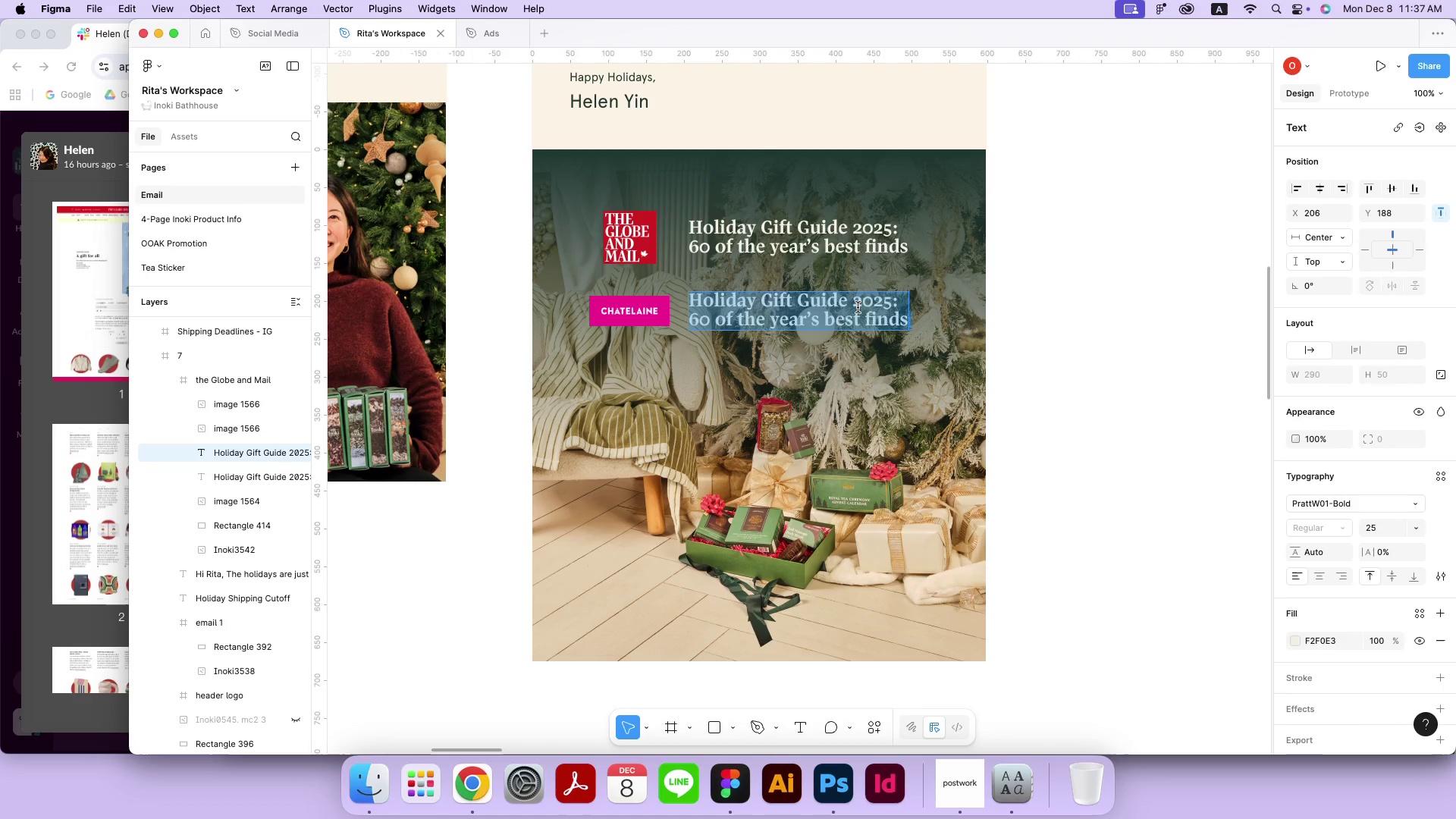 
key(Meta+CommandLeft)
 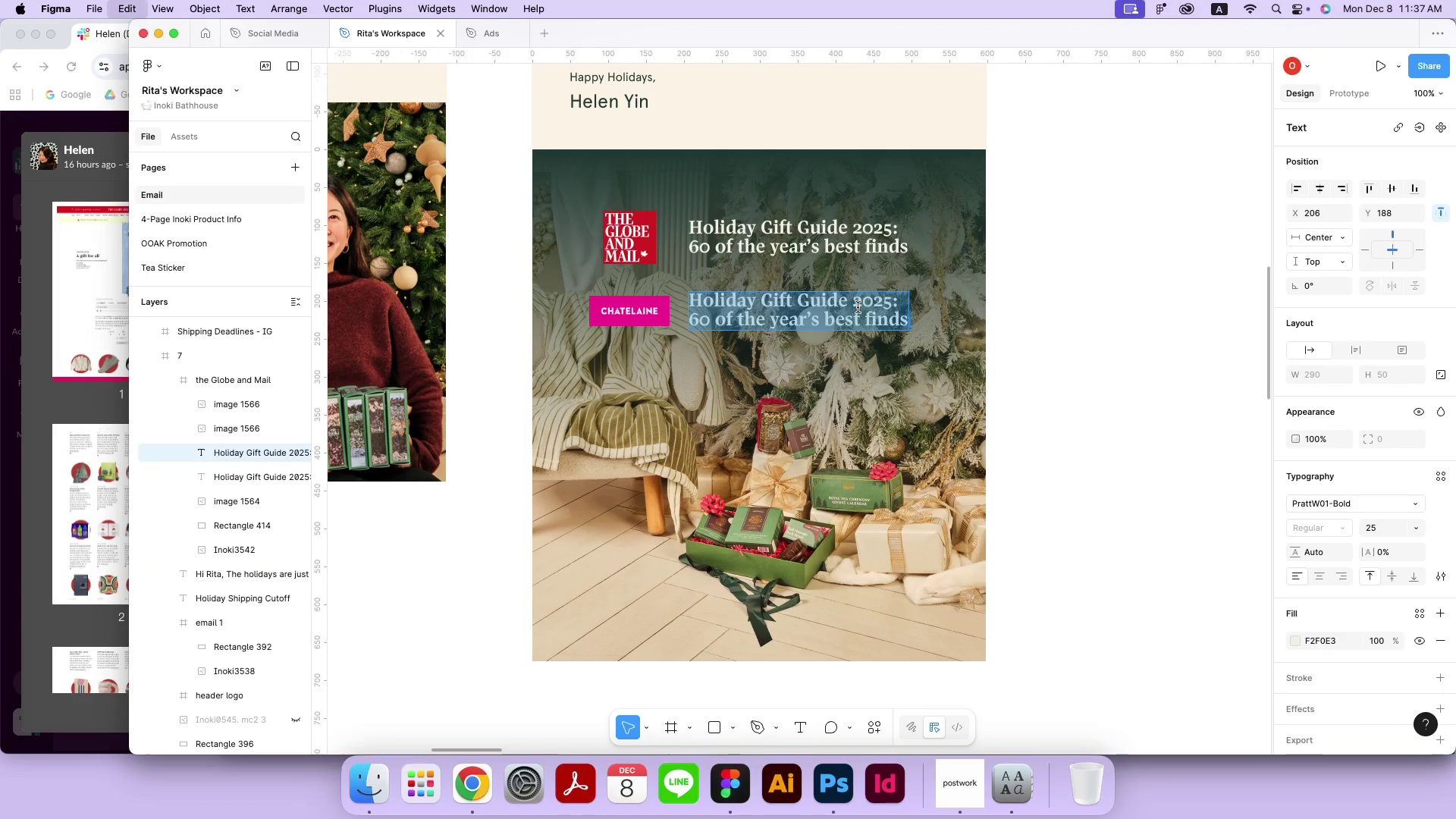 
key(Meta+V)
 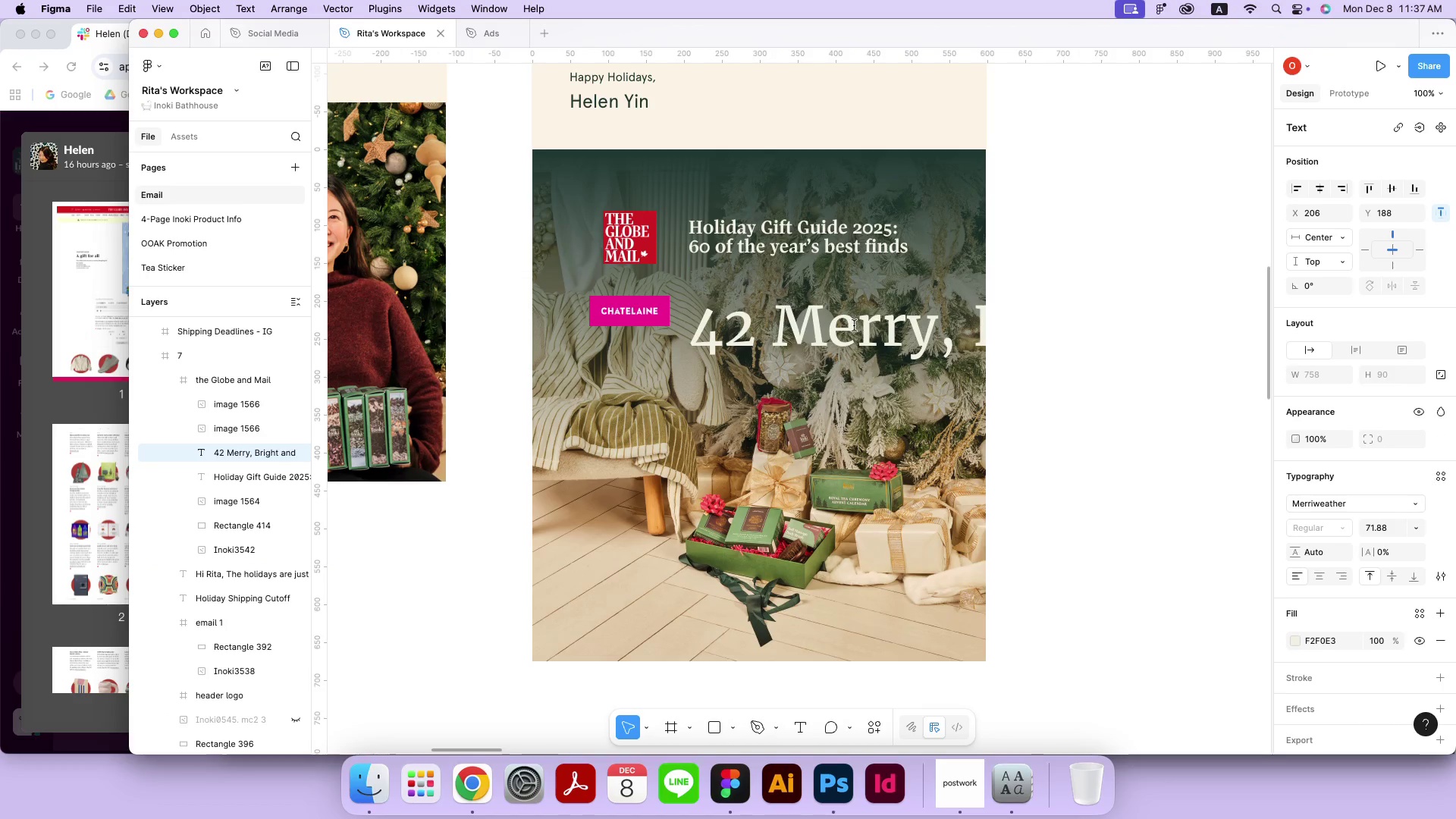 
left_click([853, 328])
 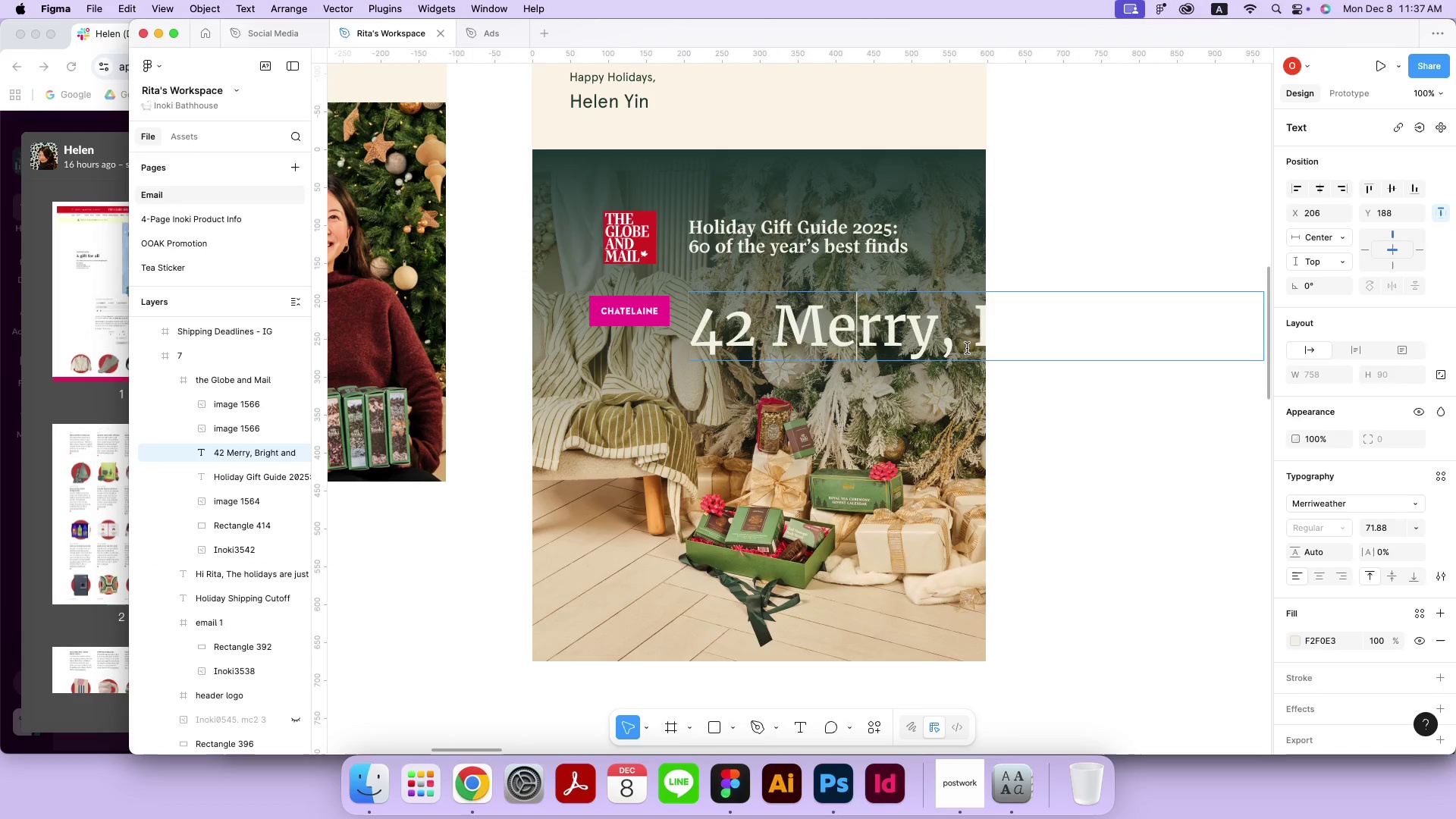 
key(Meta+CommandLeft)
 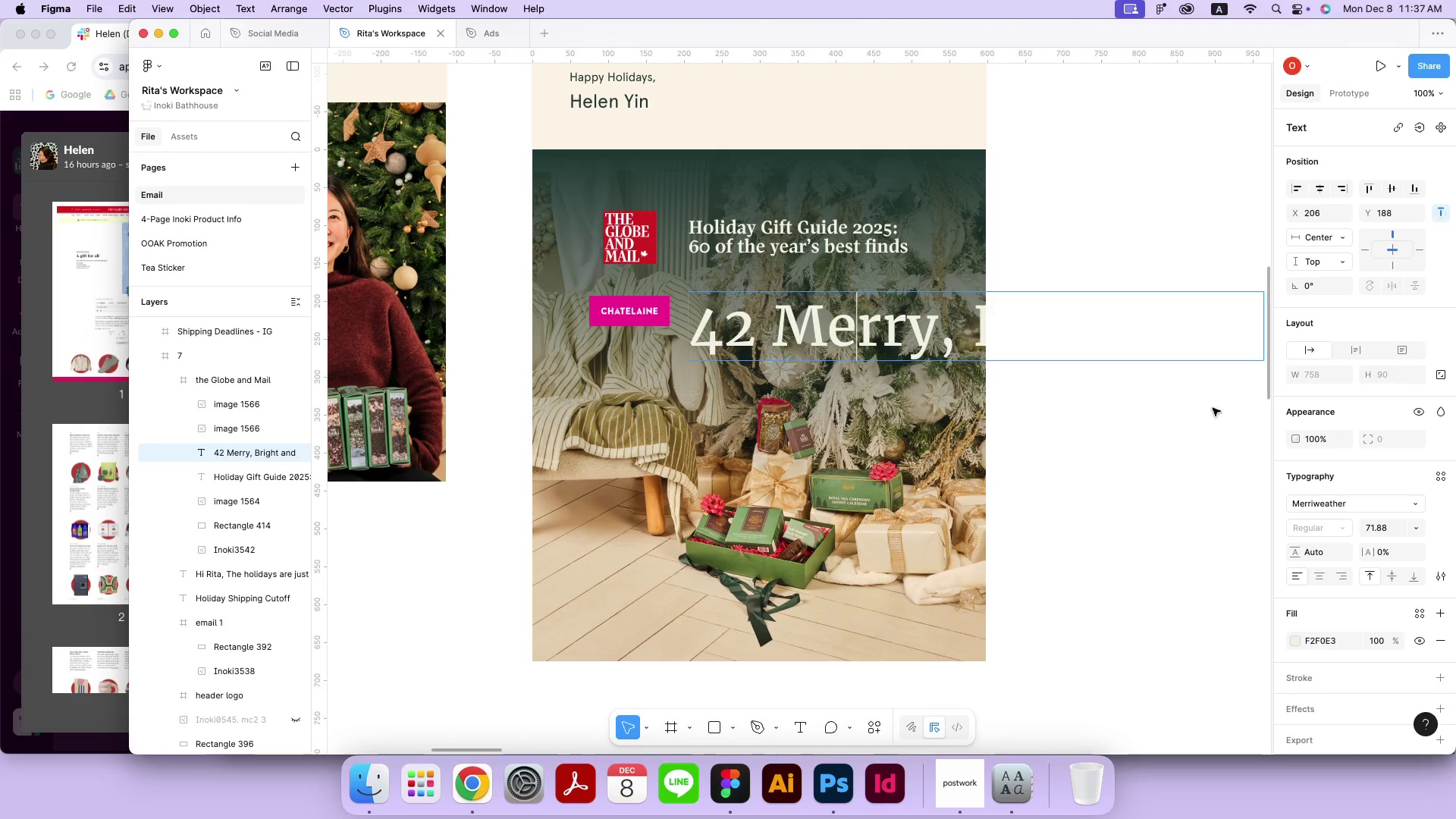 
key(Meta+A)
 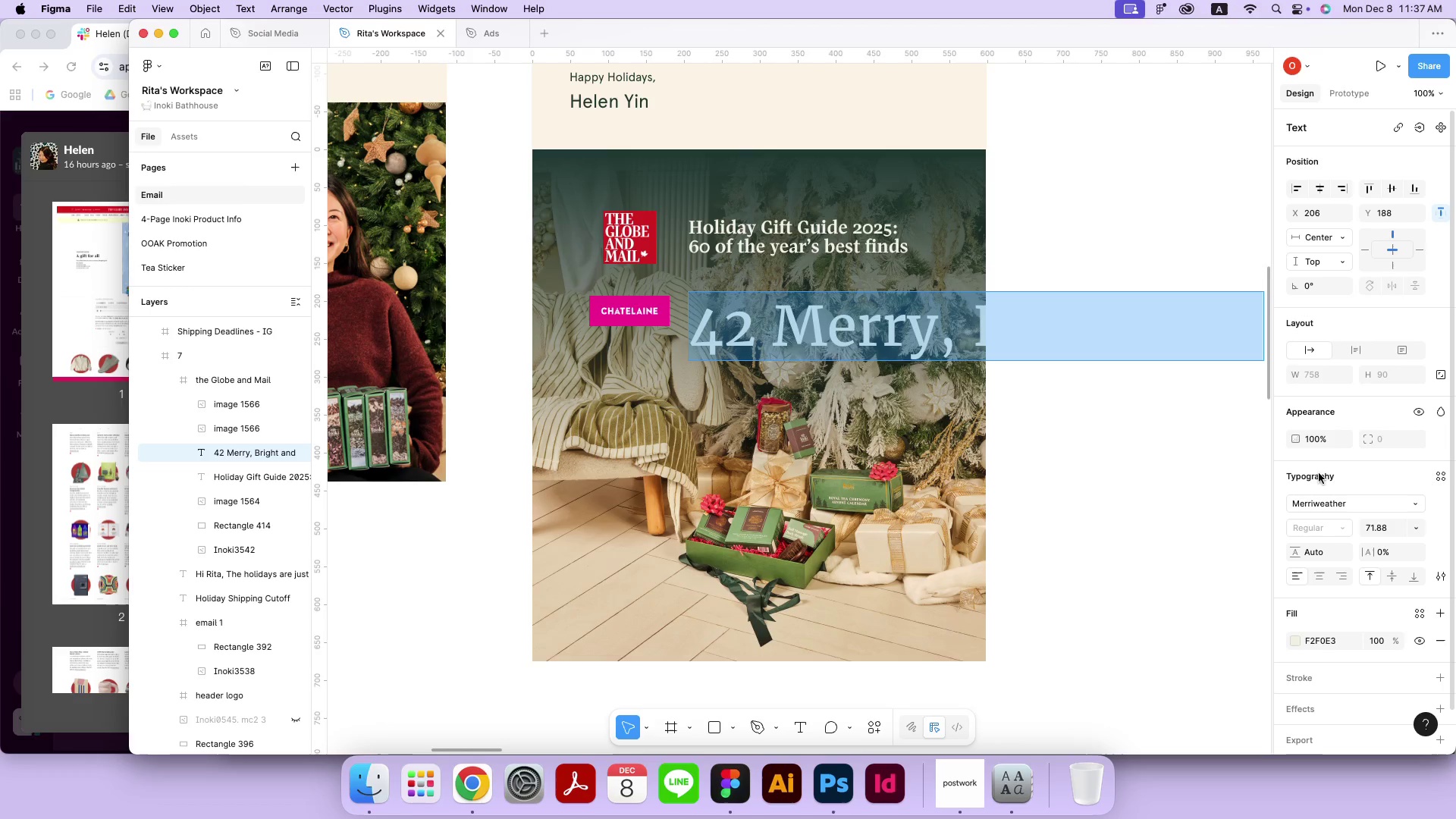 
left_click([1384, 521])
 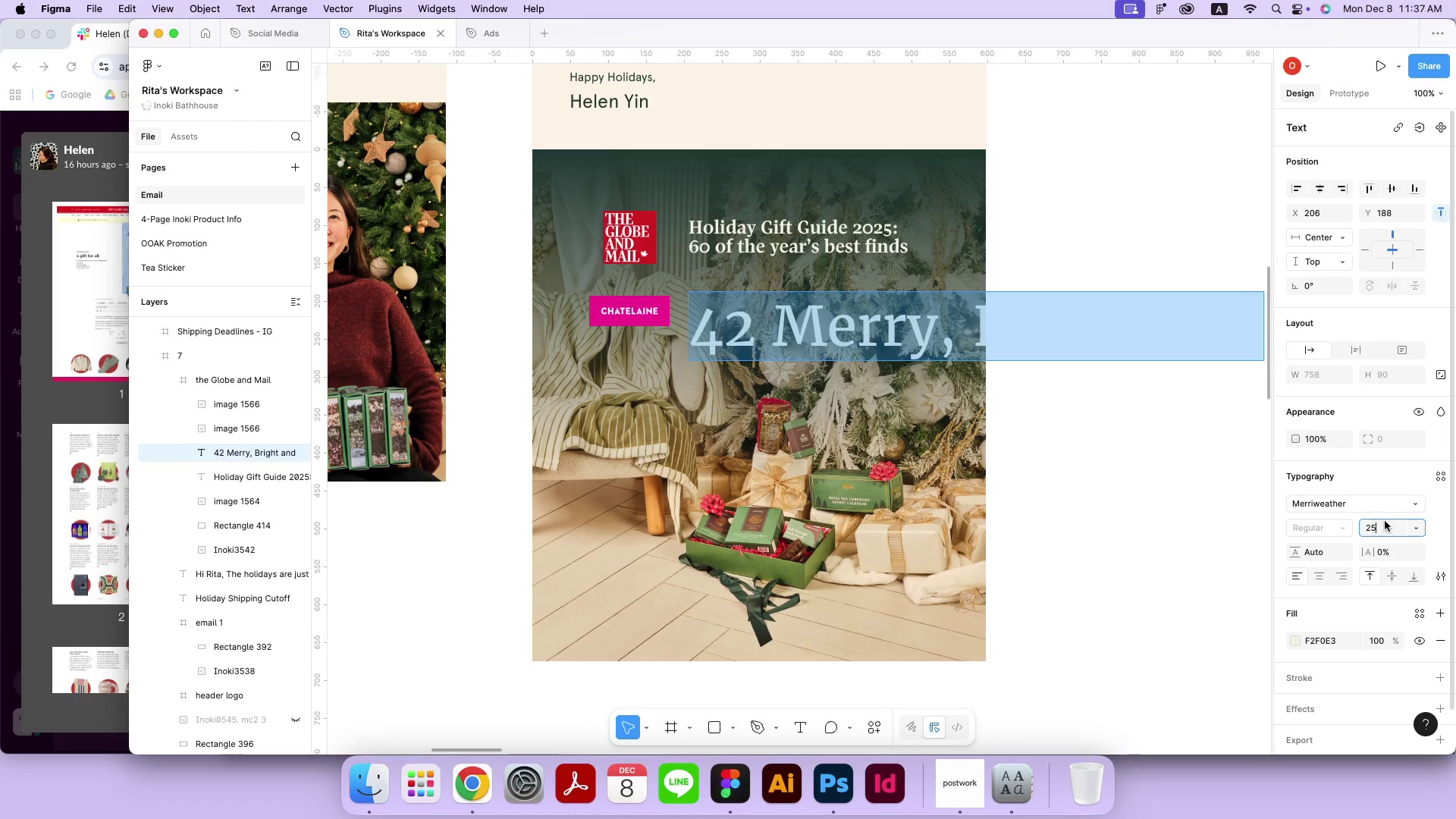 
type(25)
 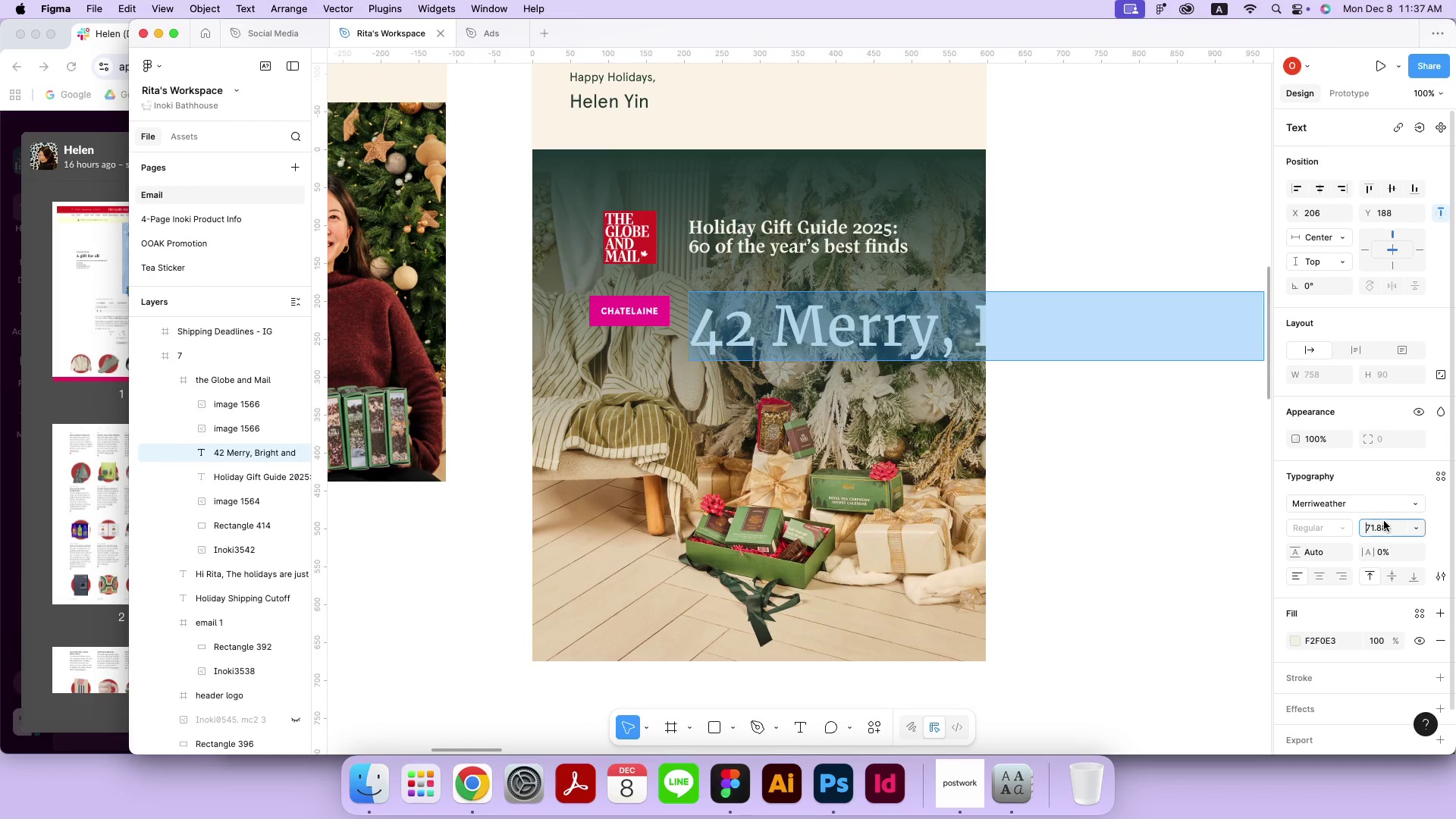 
key(Enter)
 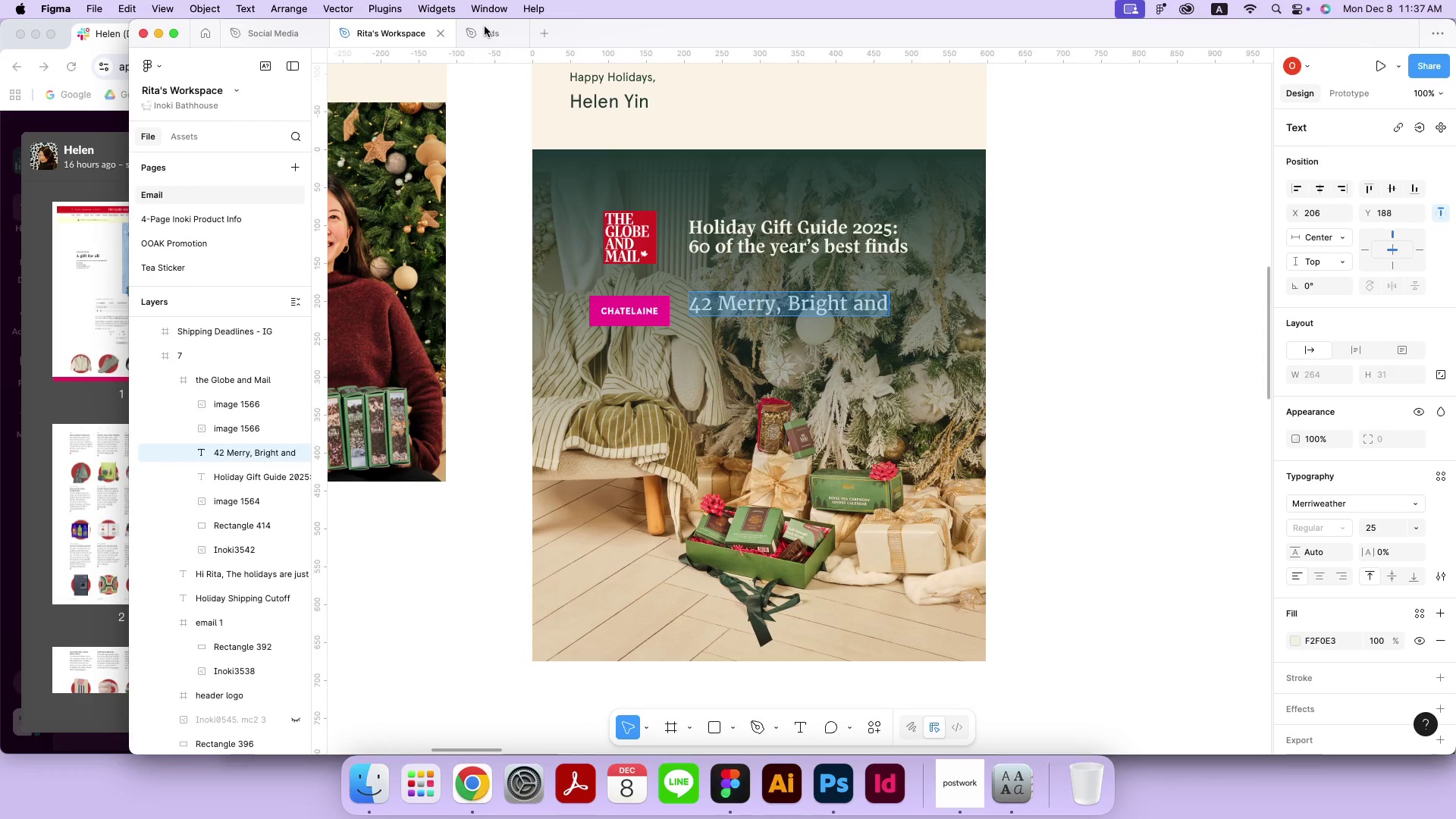 
left_click([263, 38])
 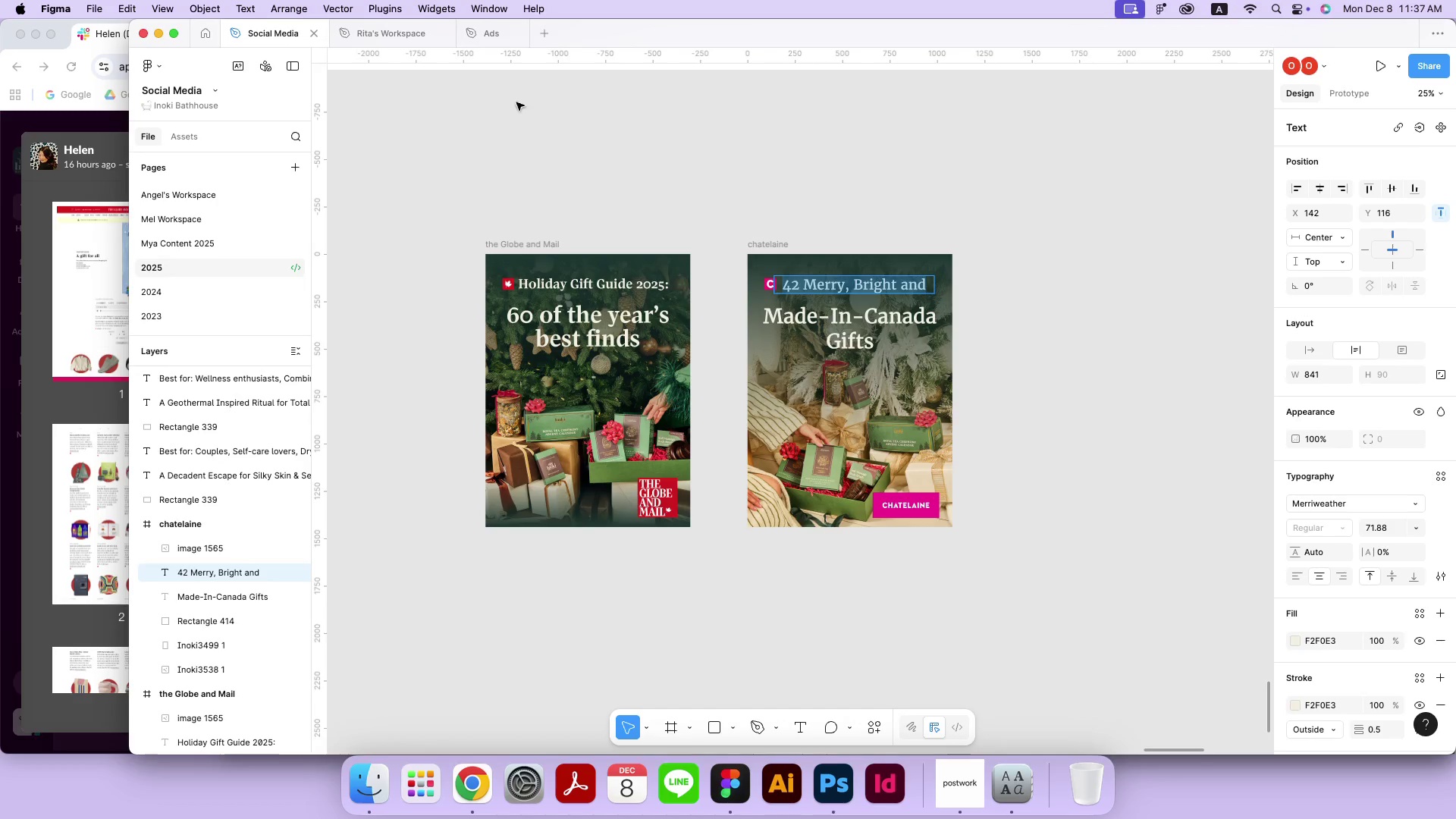 
left_click([846, 325])
 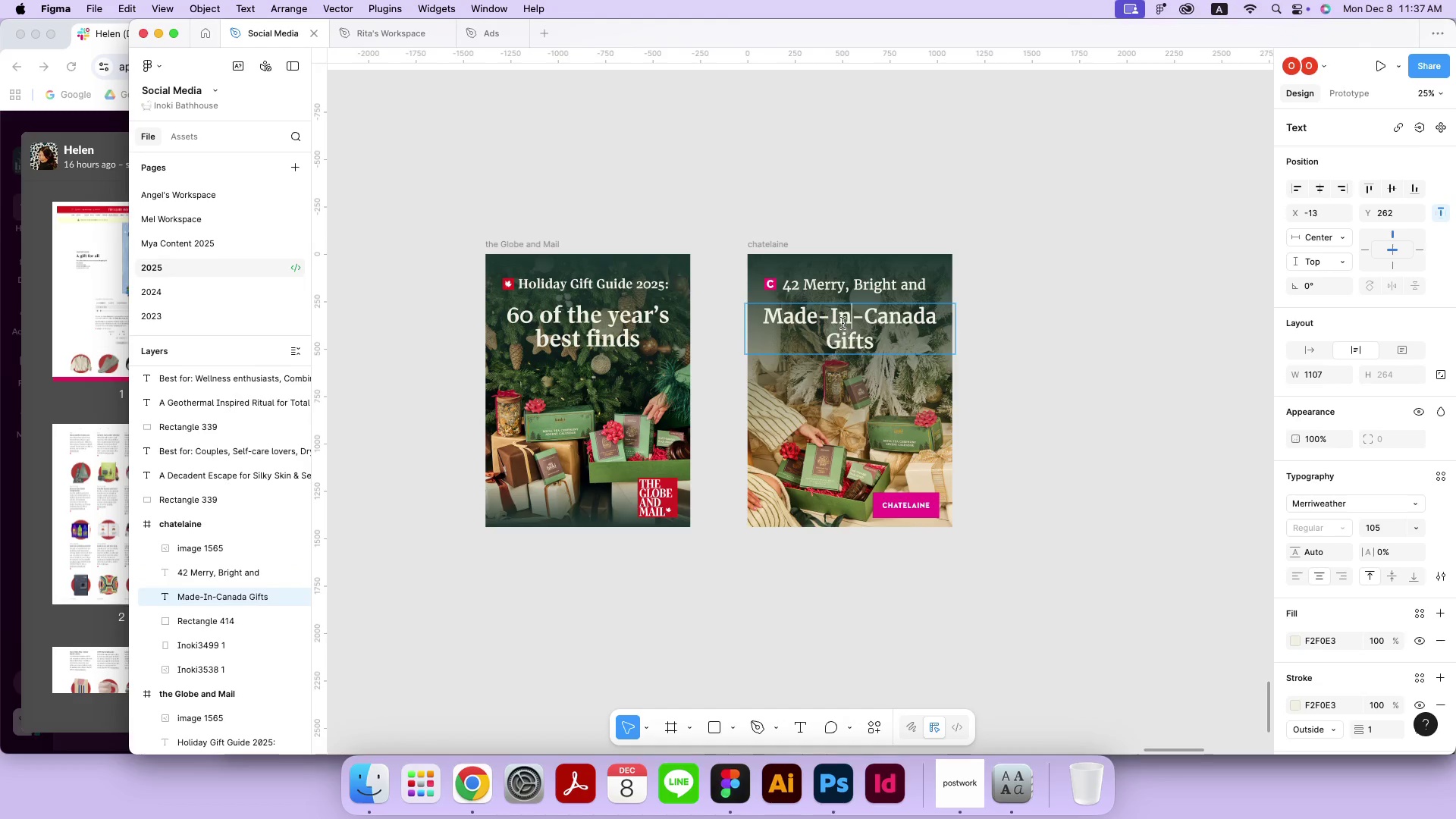 
key(Meta+A)
 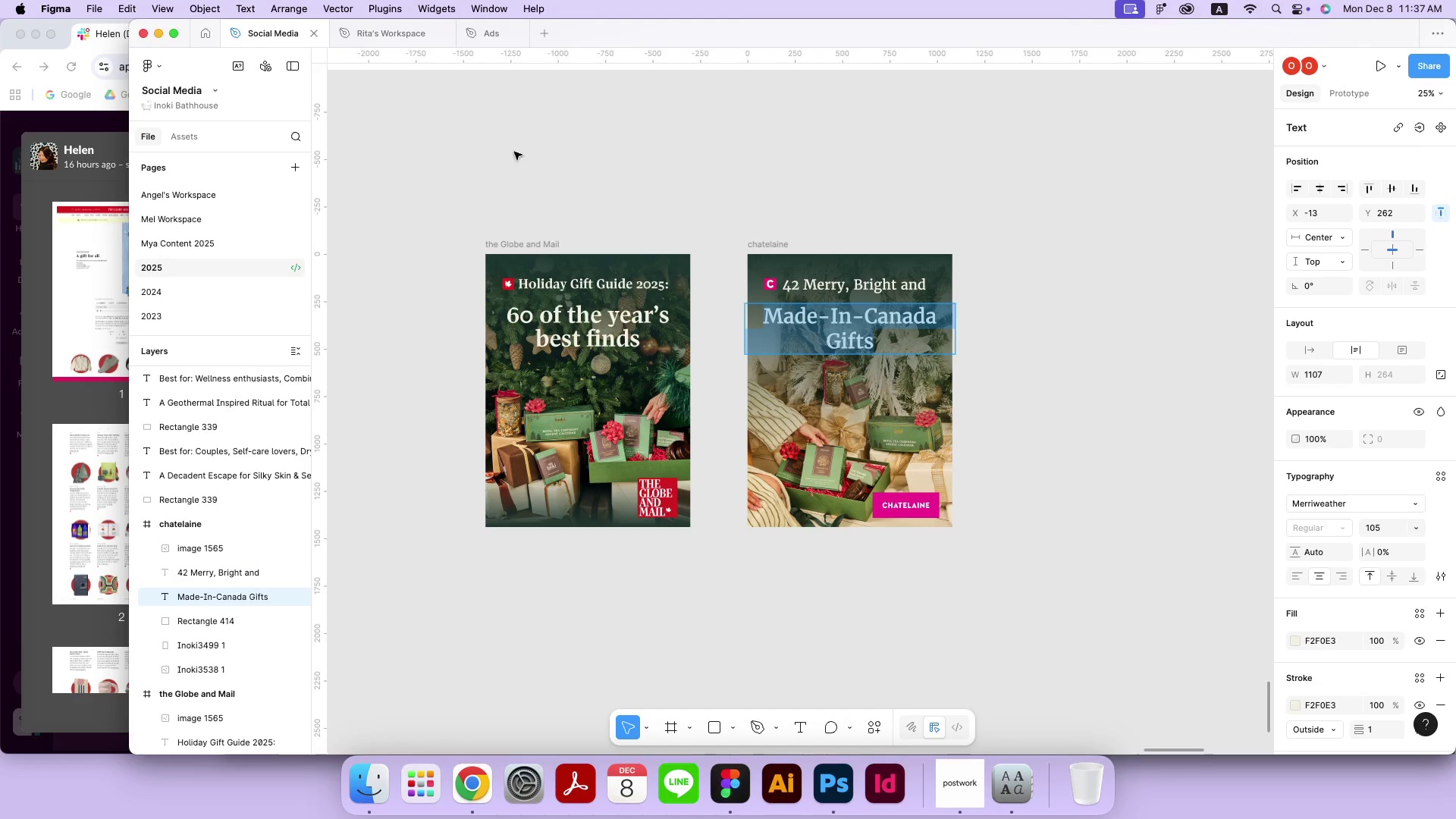 
key(Meta+C)
 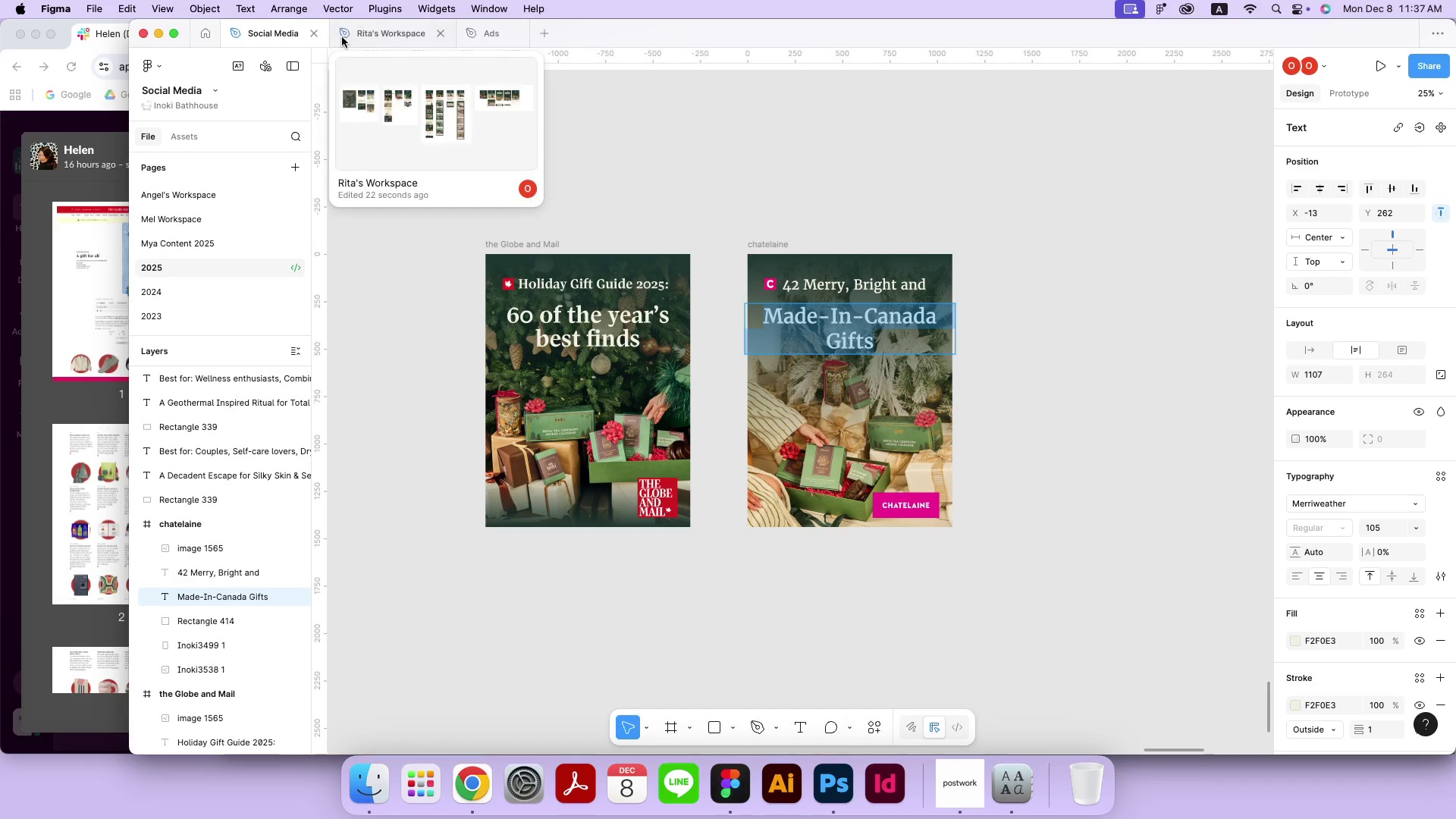 
left_click([343, 37])
 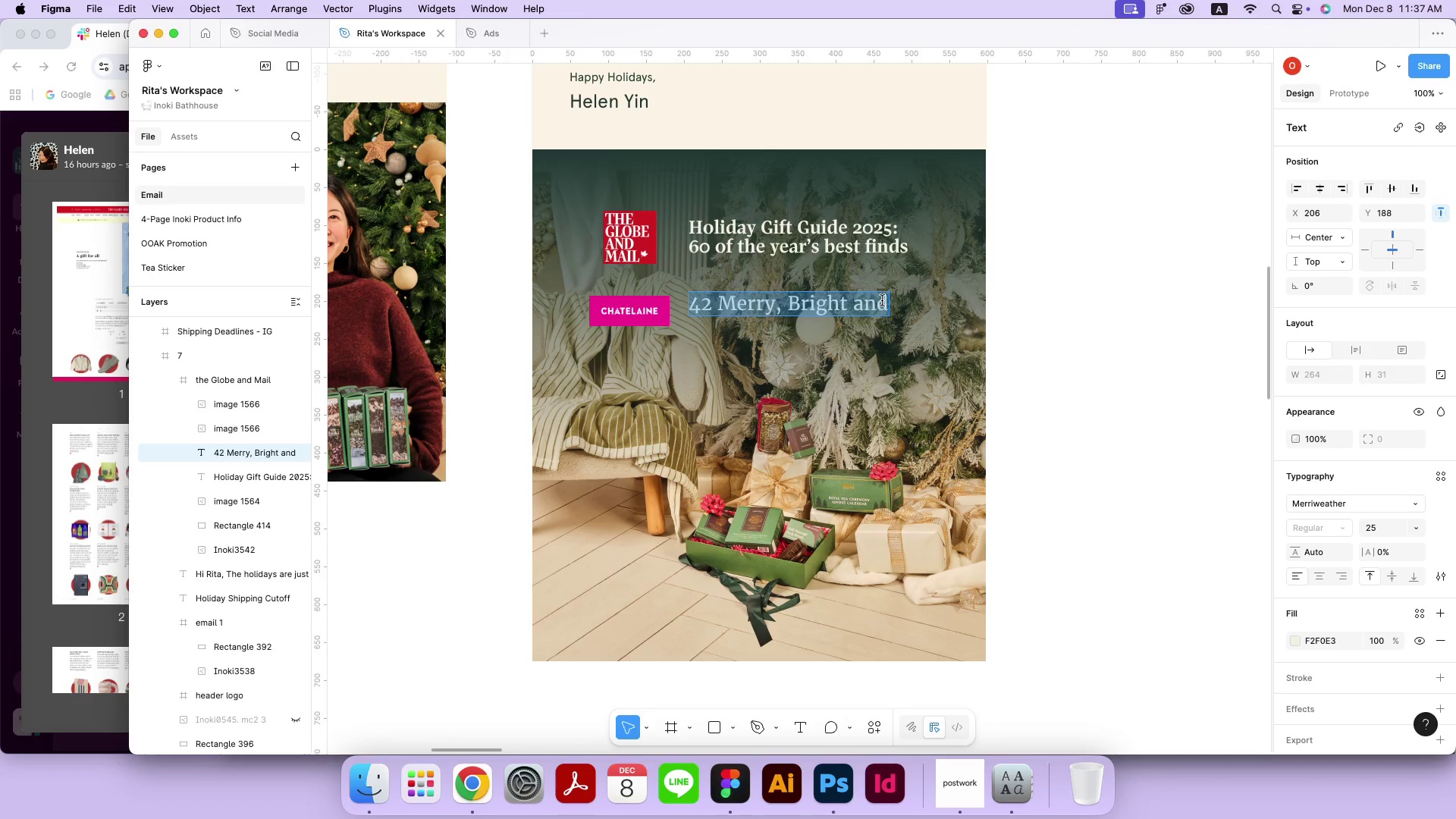 
left_click([881, 302])
 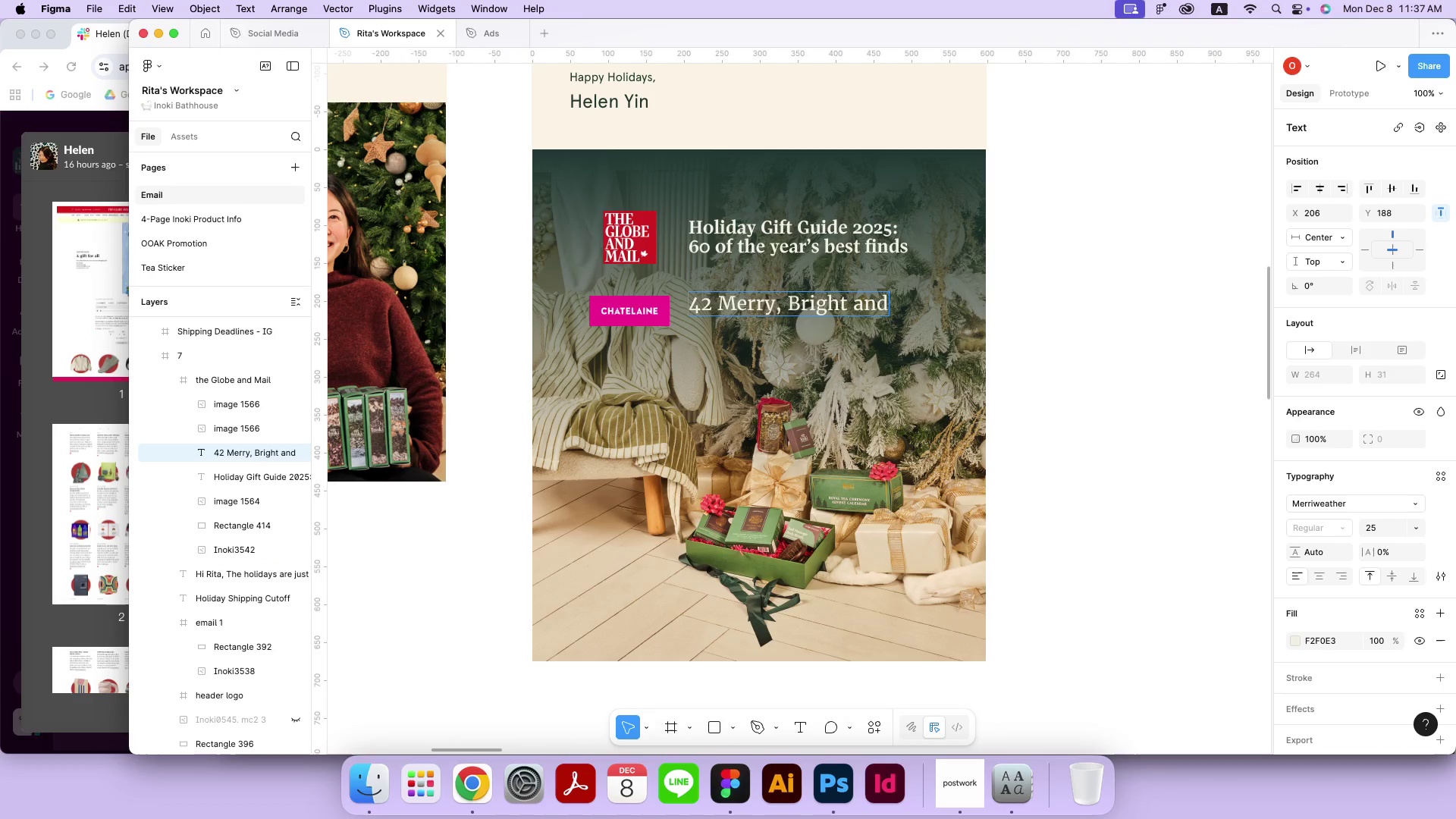 
key(ArrowRight)
 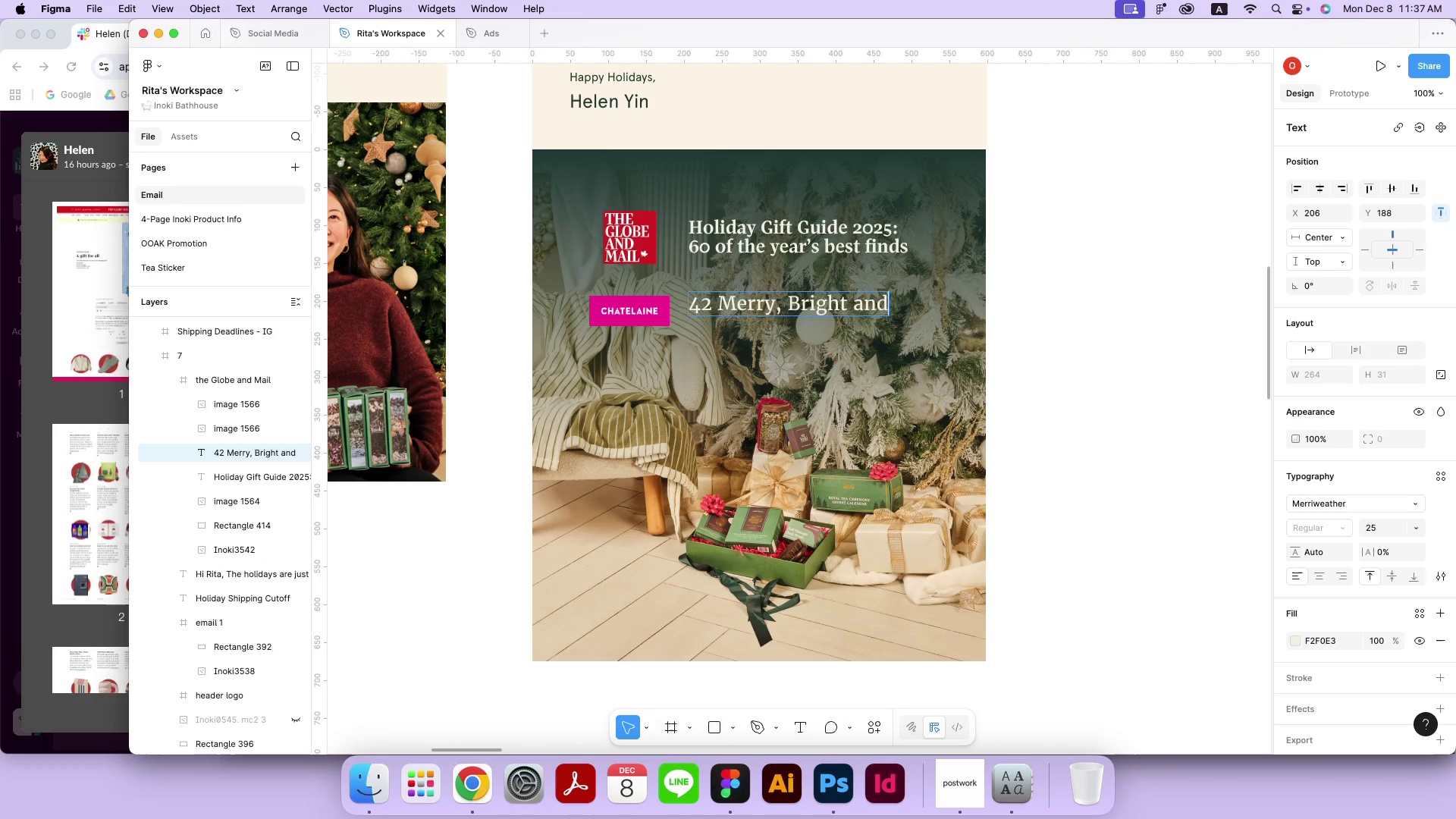 
key(Enter)
 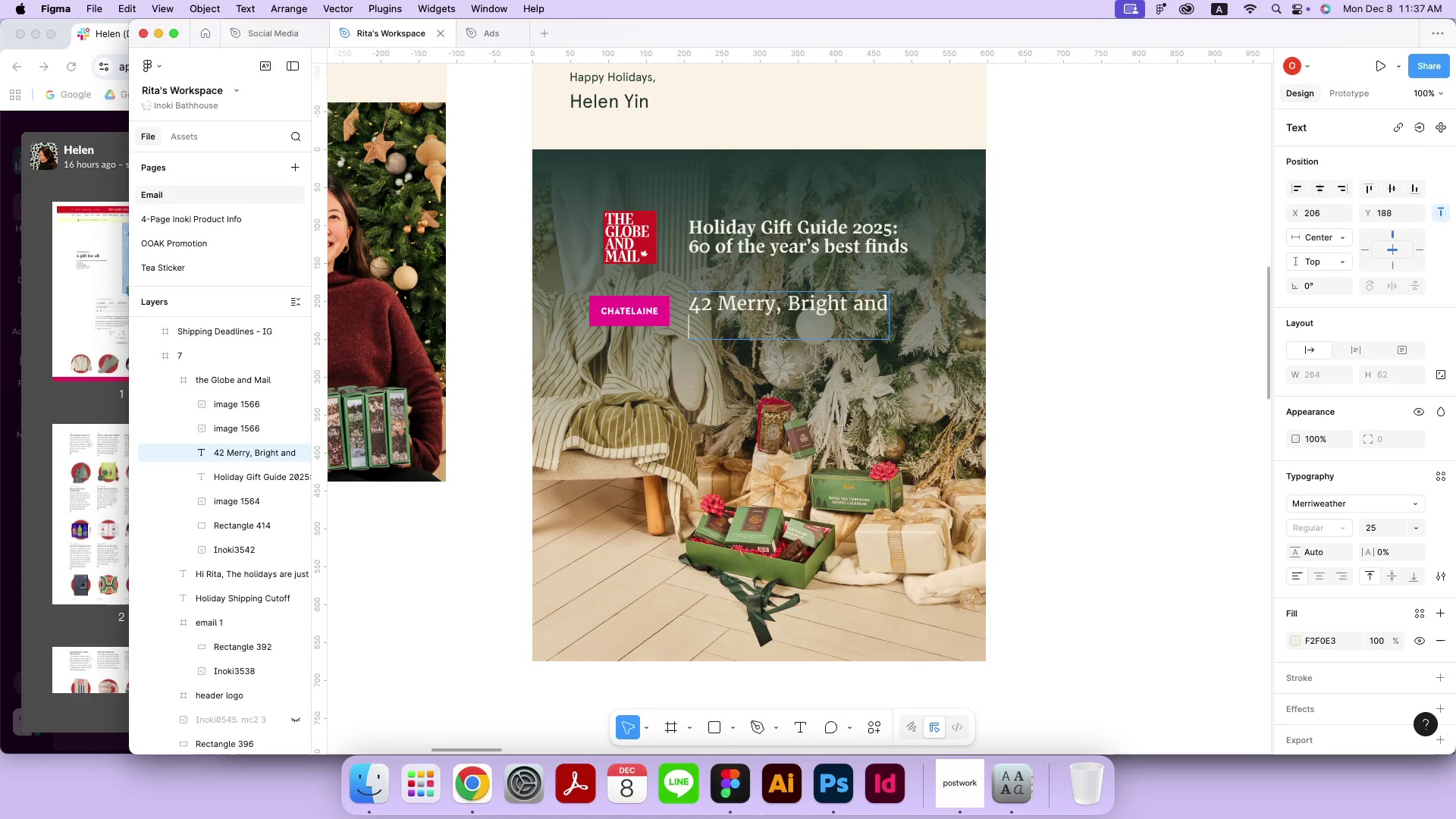 
key(Meta+CommandLeft)
 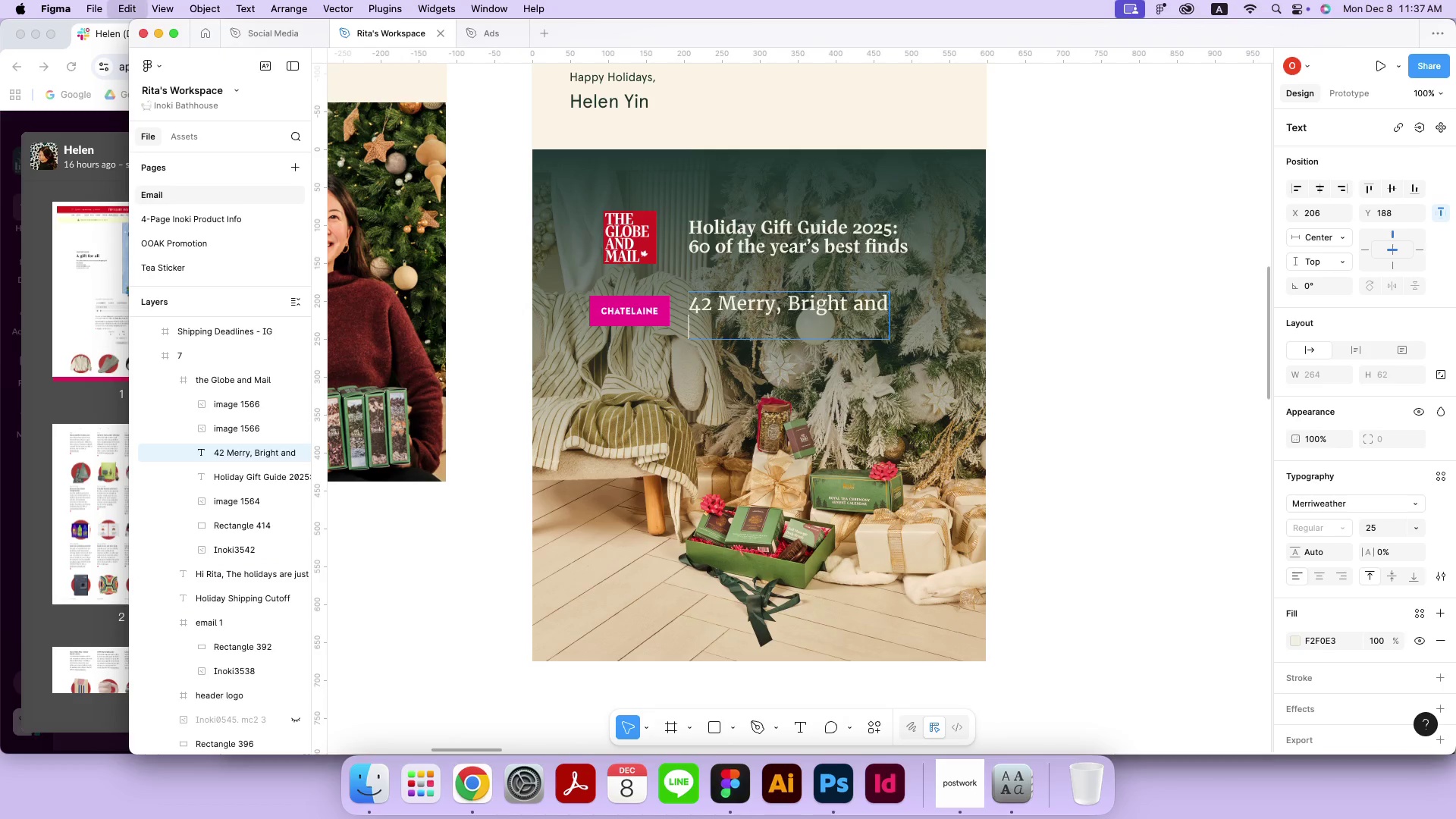 
key(Meta+V)
 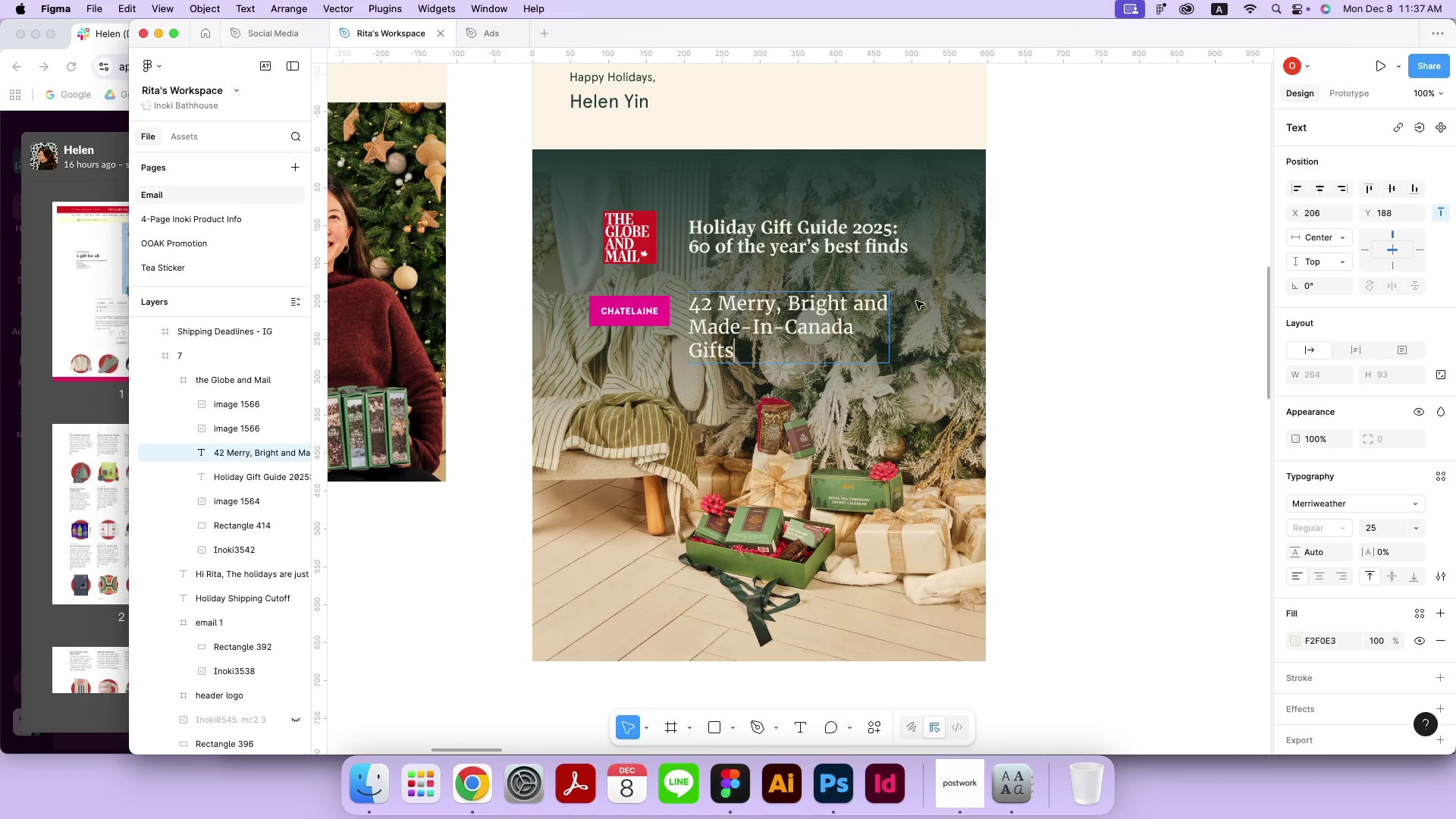 
key(Meta+CommandLeft)
 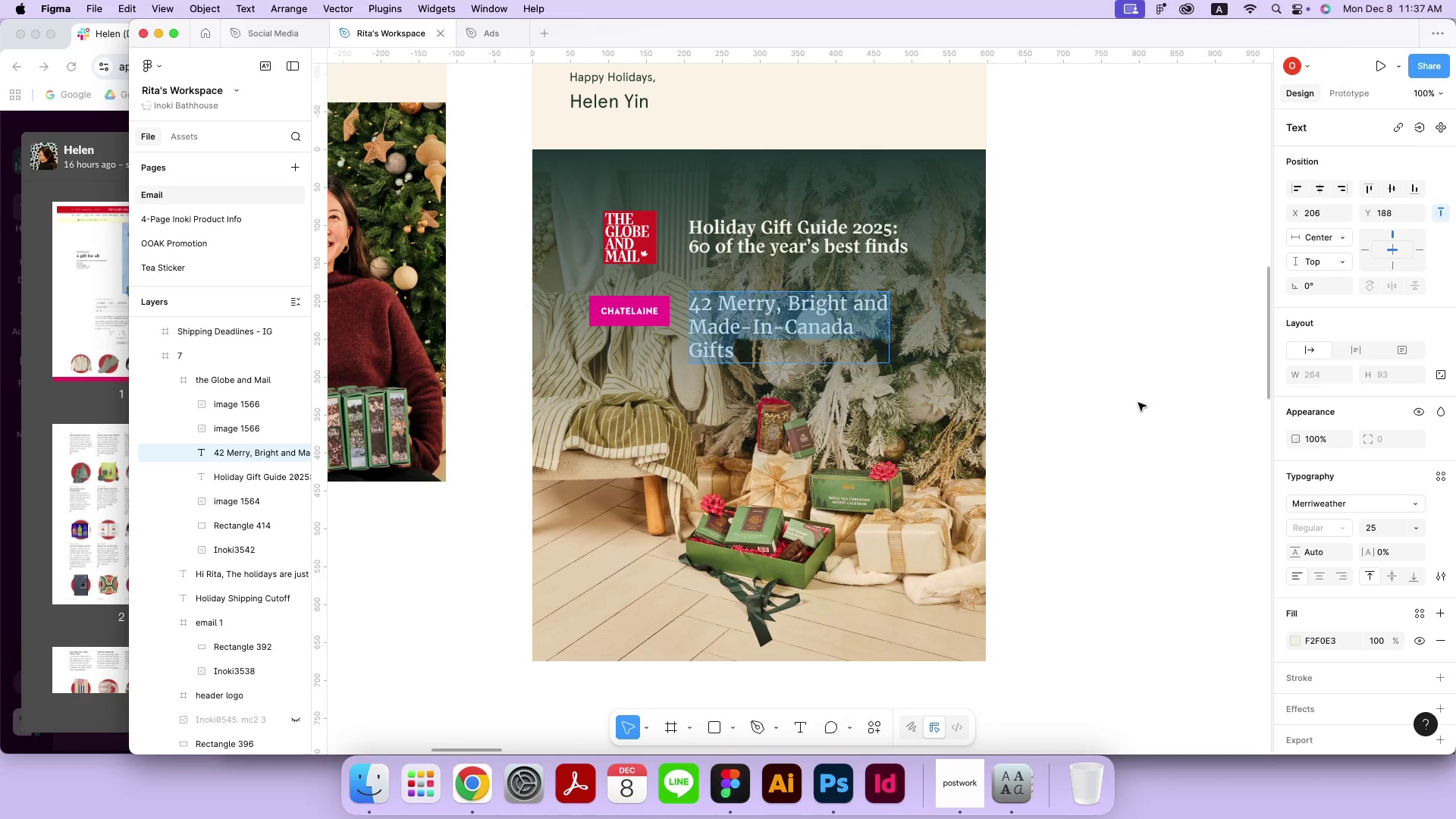 
key(Meta+A)
 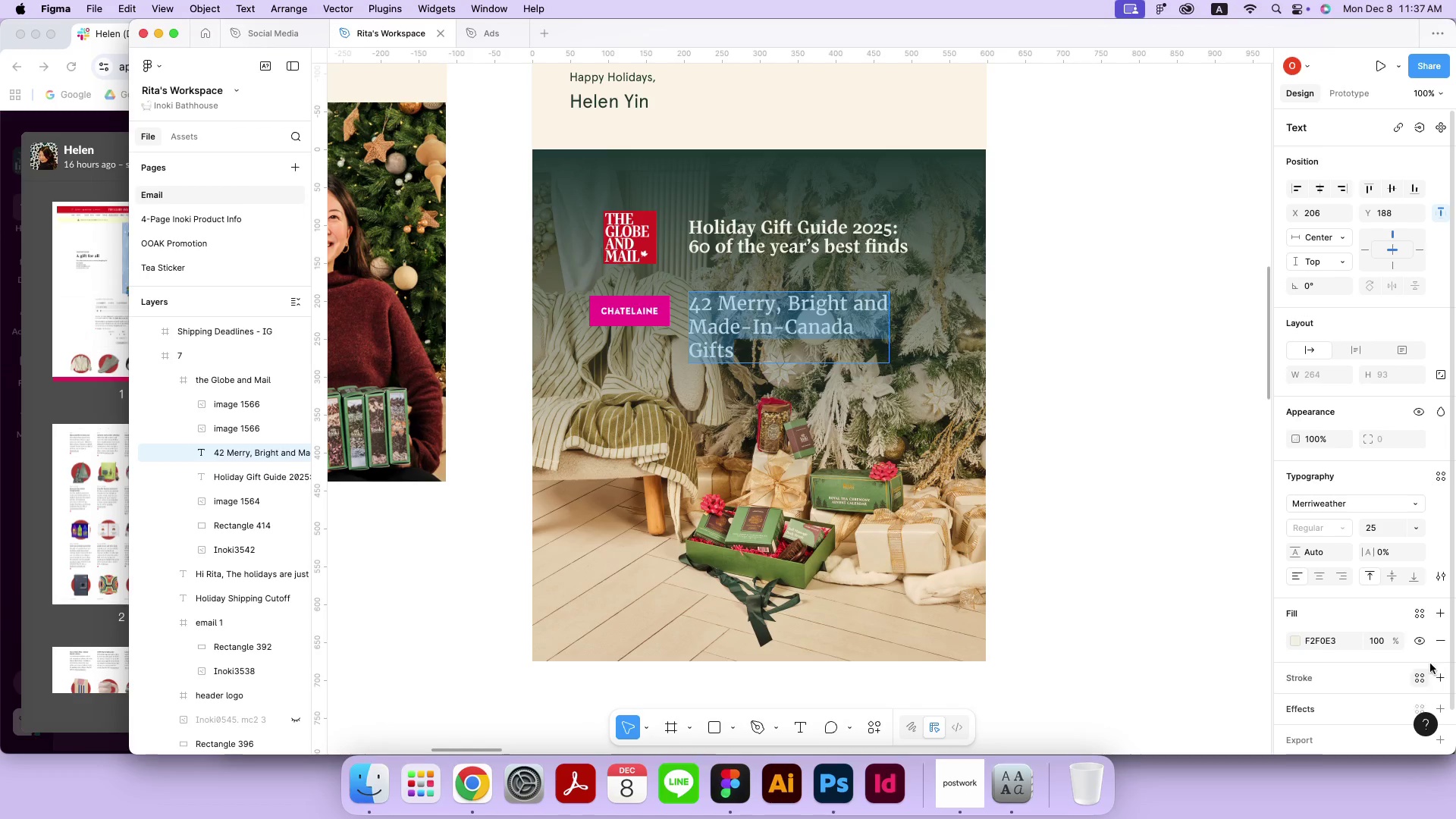 
left_click([1410, 679])
 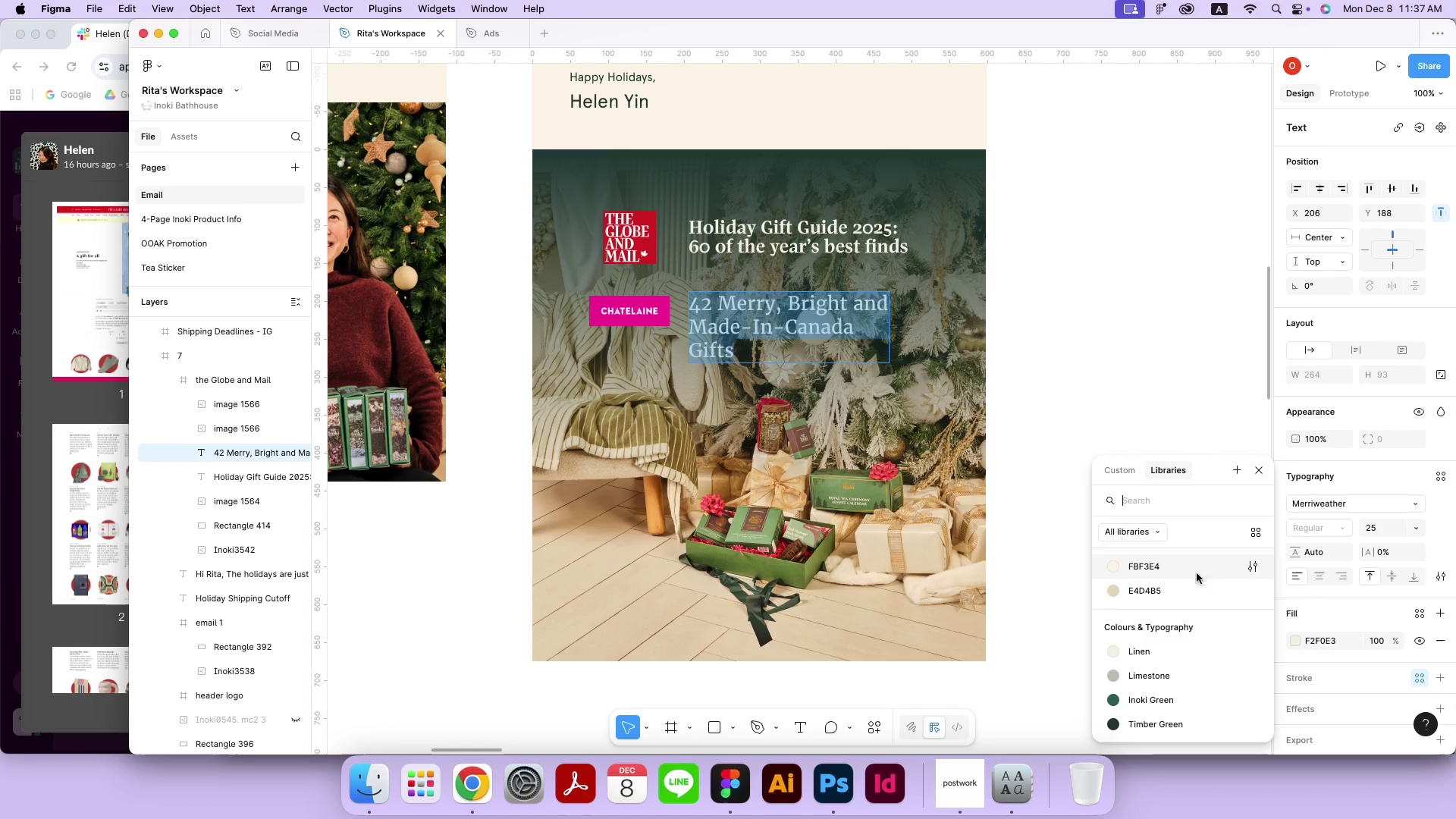 
left_click([1183, 648])
 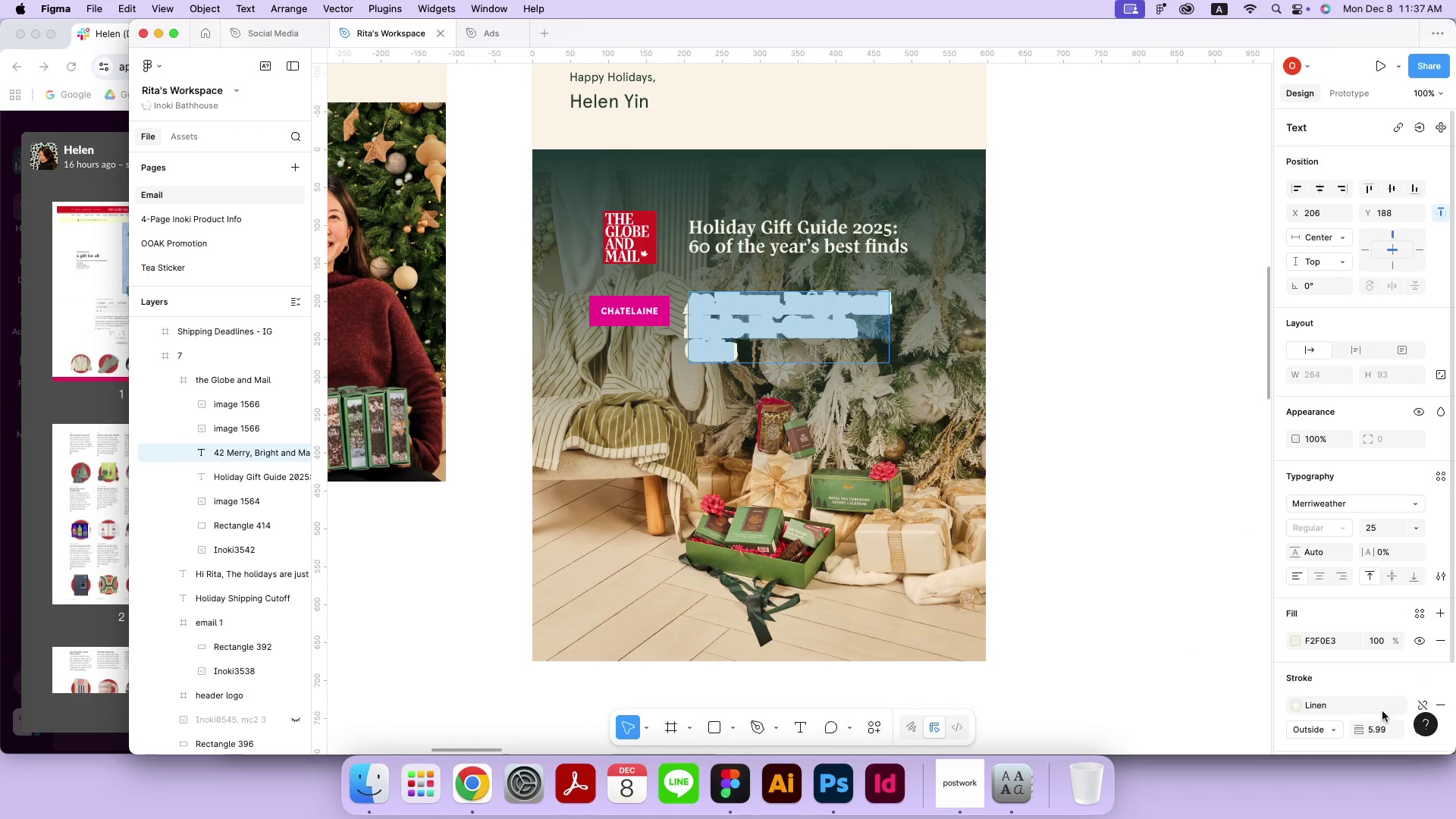 
left_click([1376, 728])
 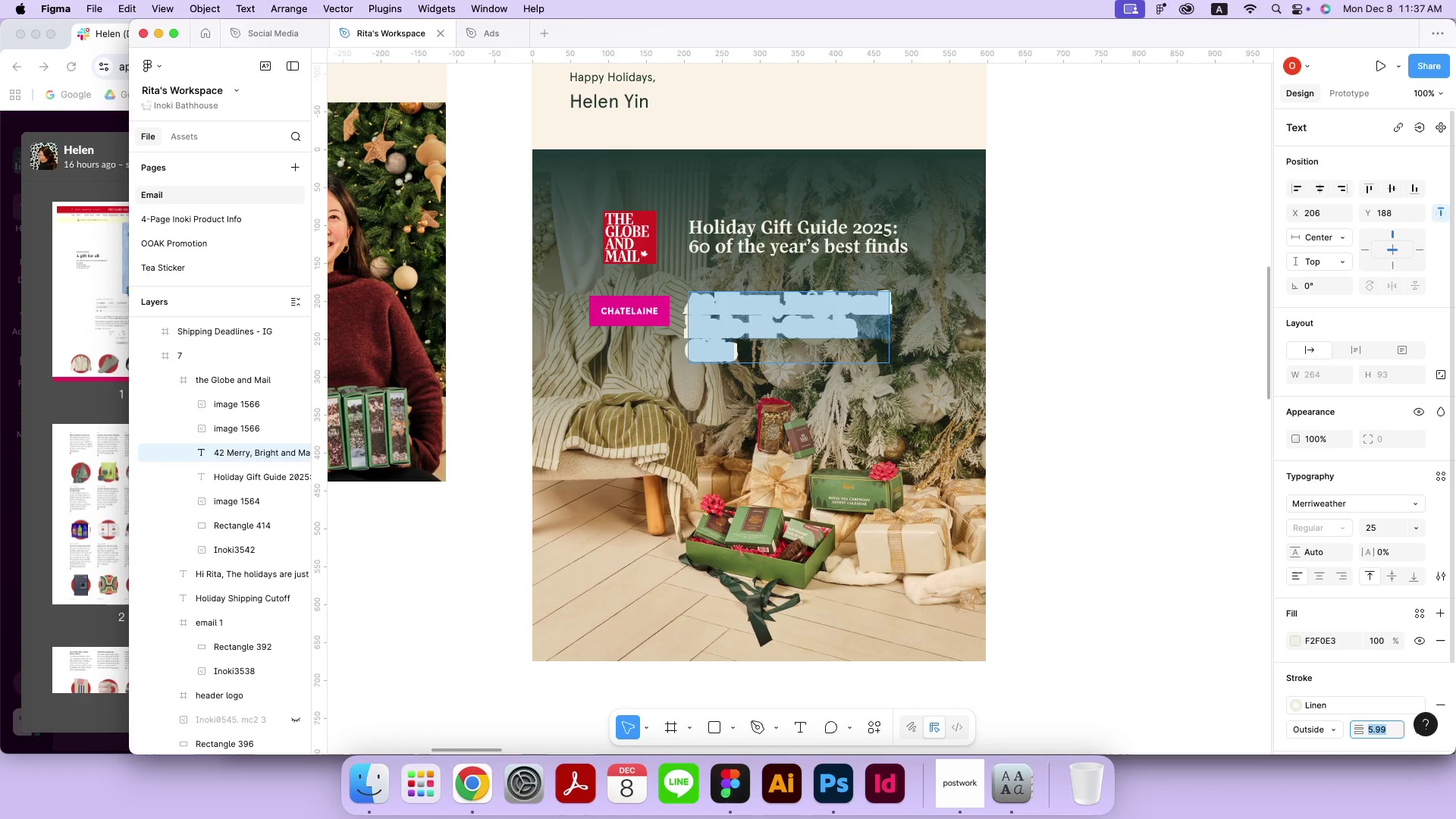 
key(1)
 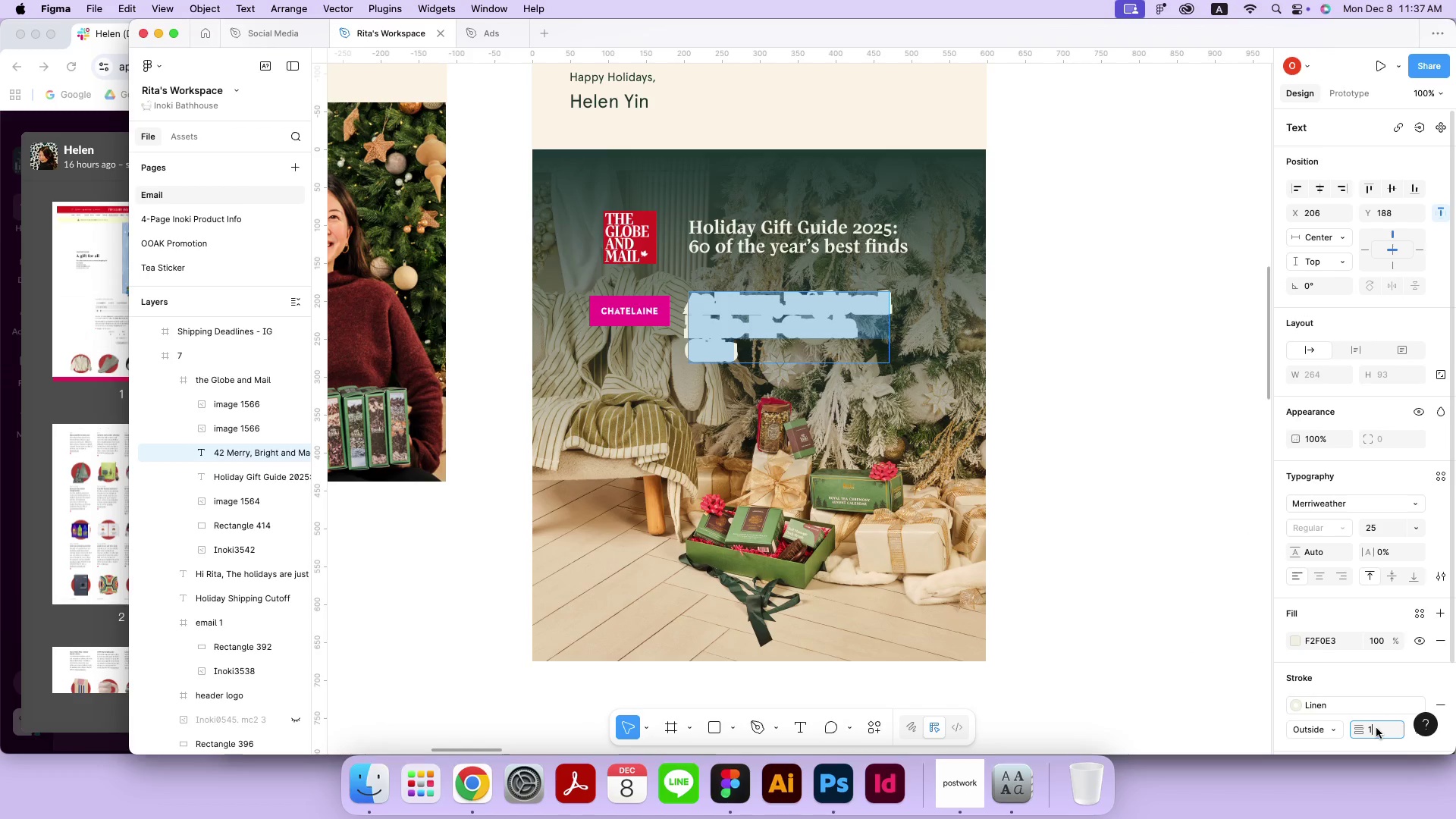 
key(Enter)
 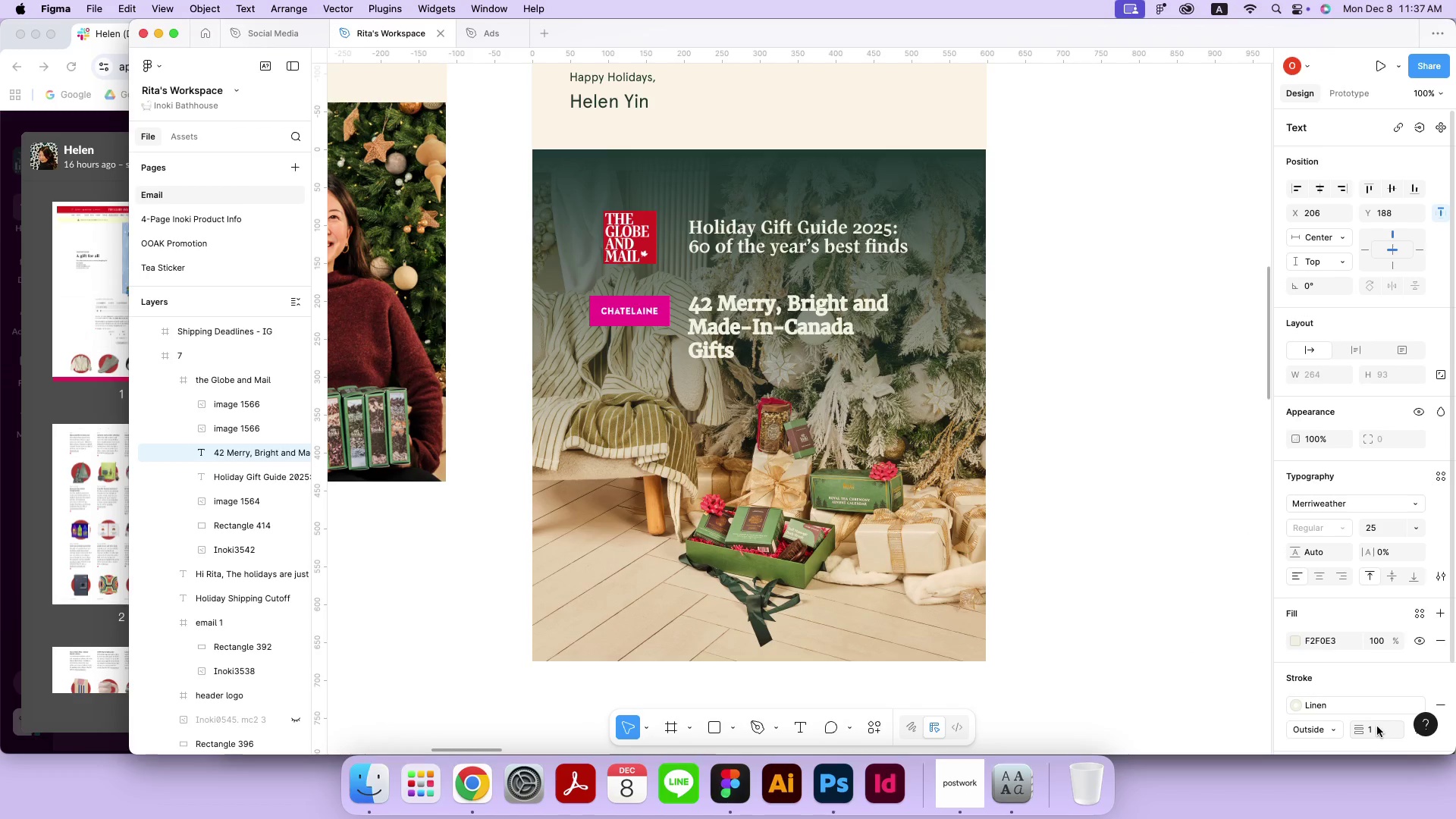 
left_click([1377, 726])
 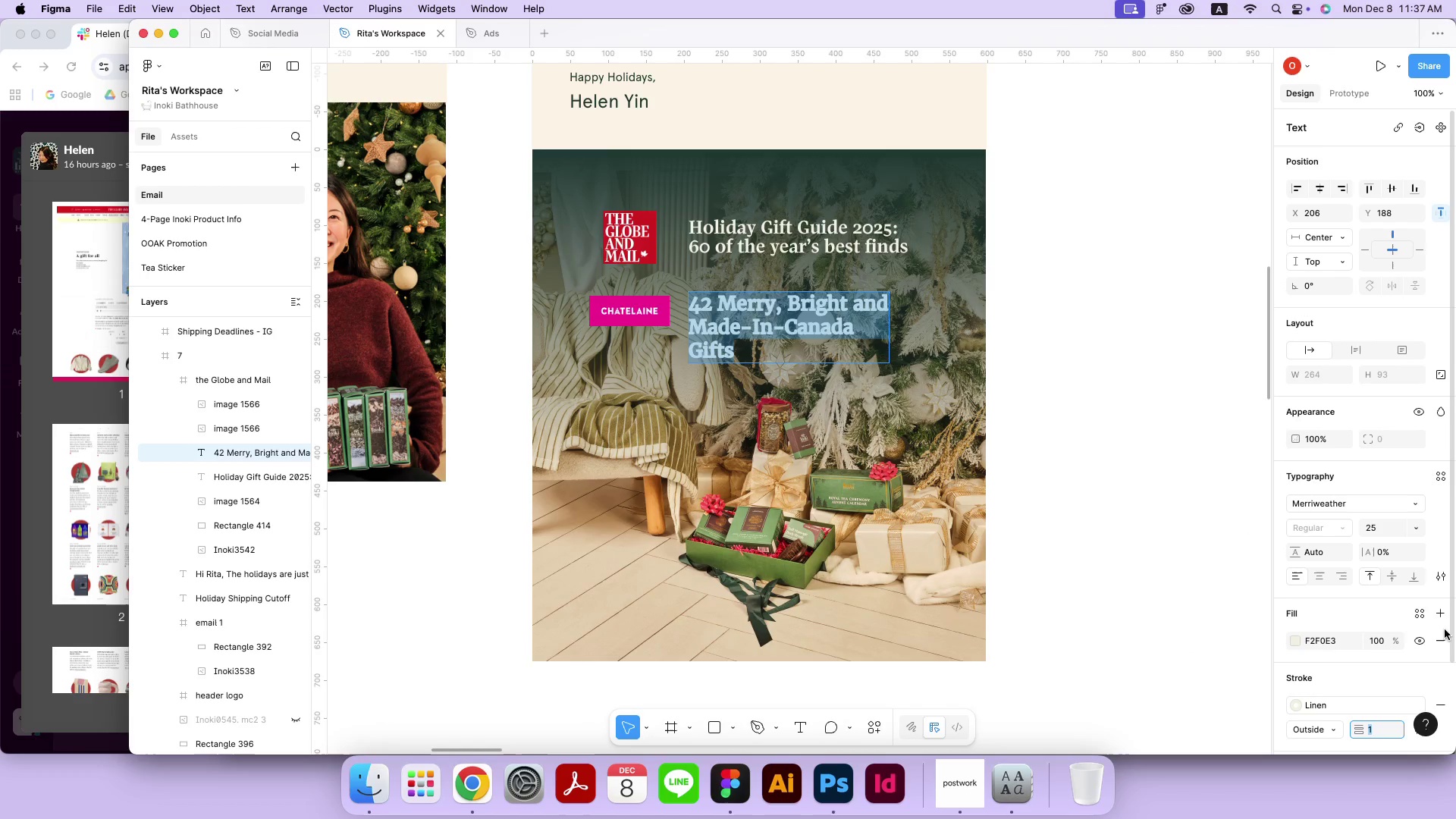 
key(0)
 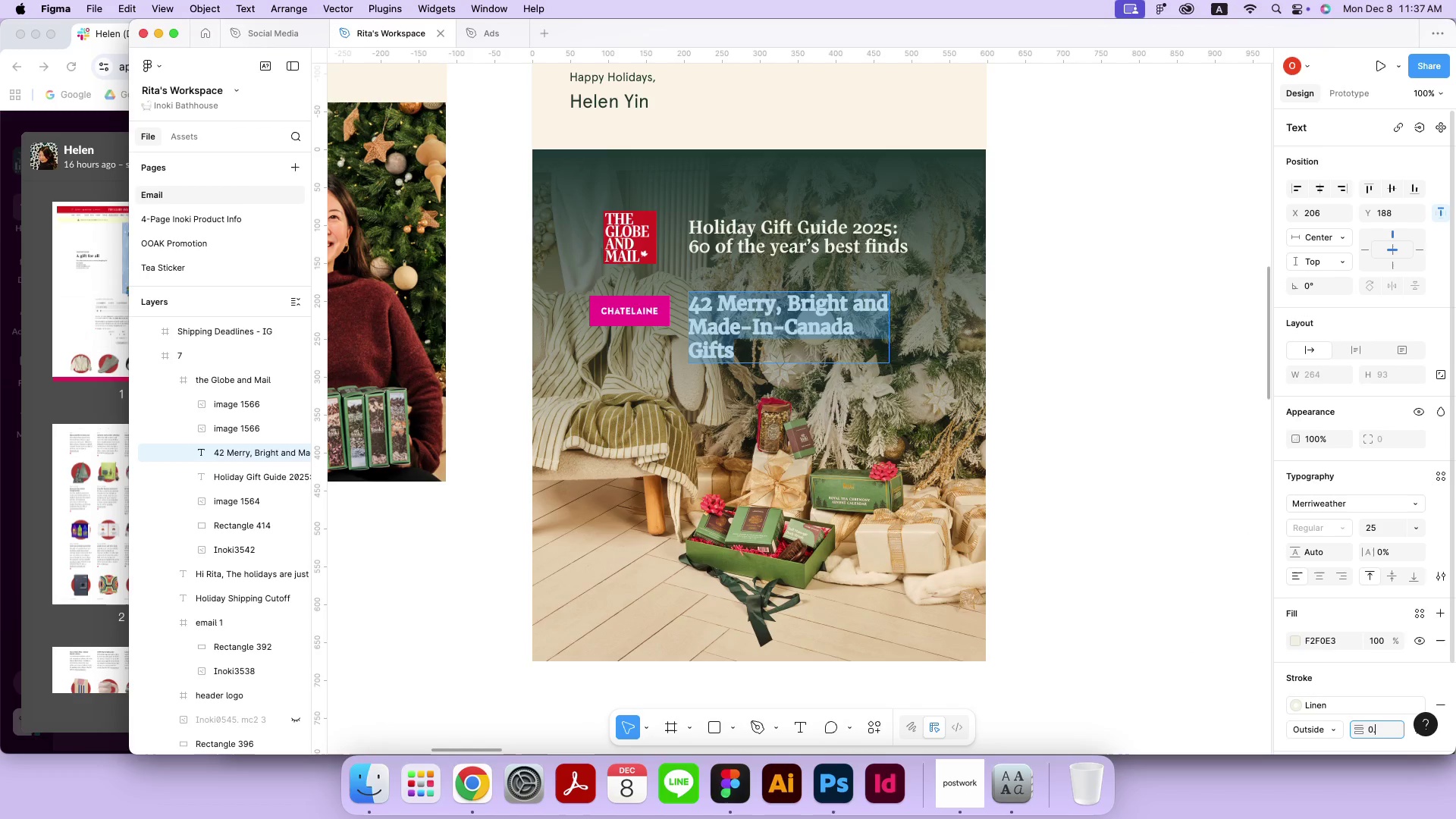 
key(Period)
 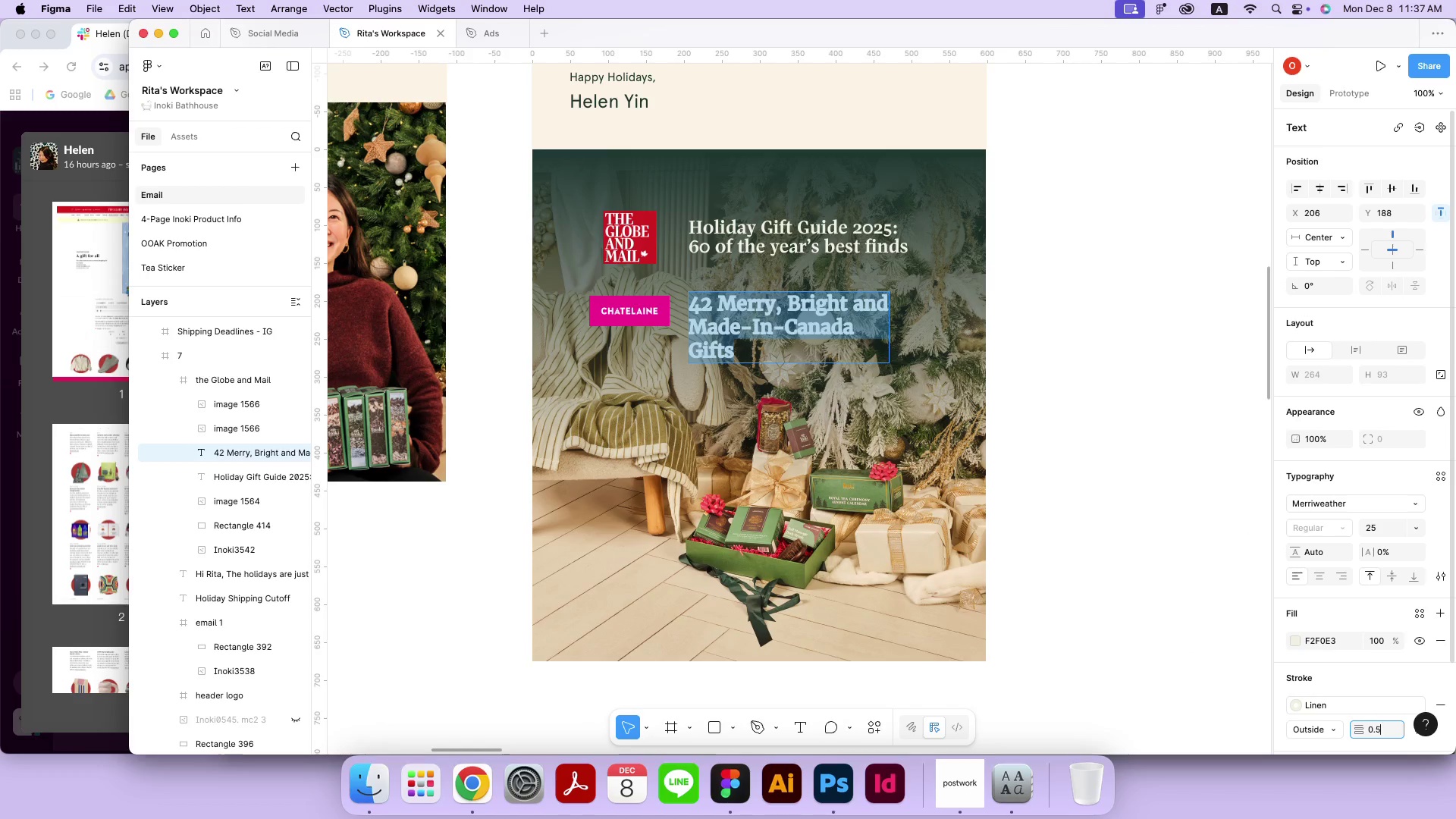 
key(5)
 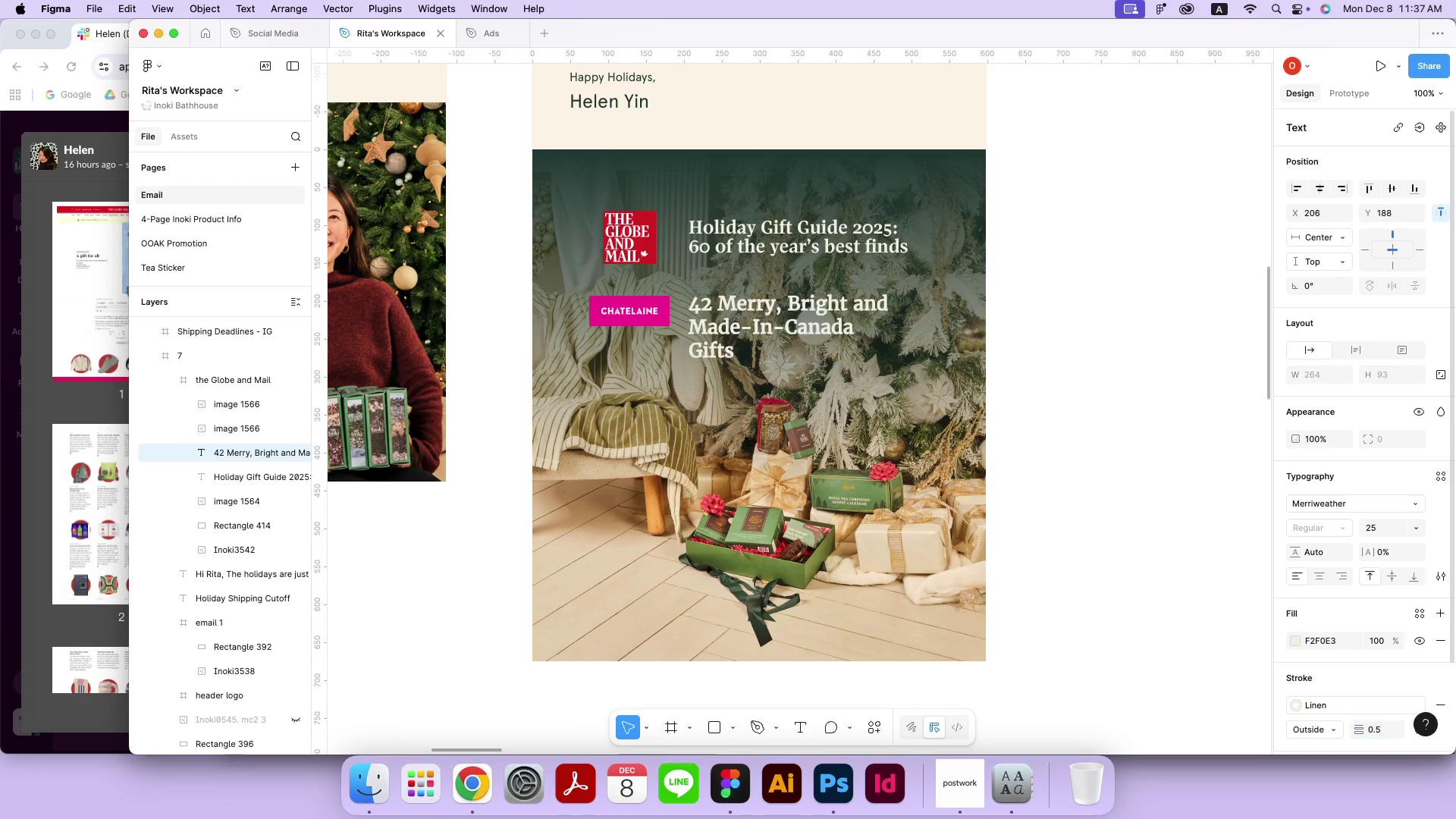 
key(Enter)
 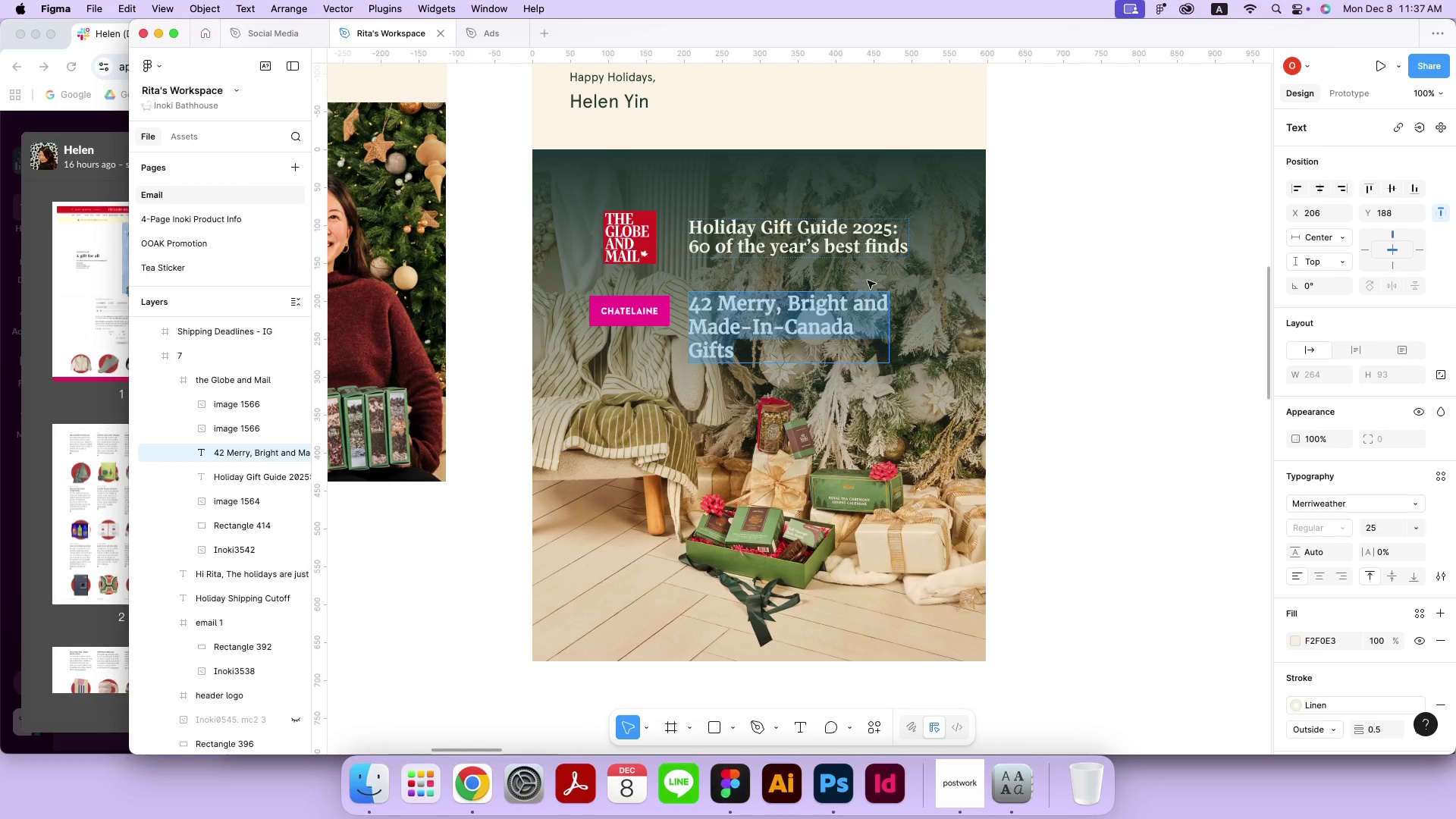 
left_click([1154, 347])
 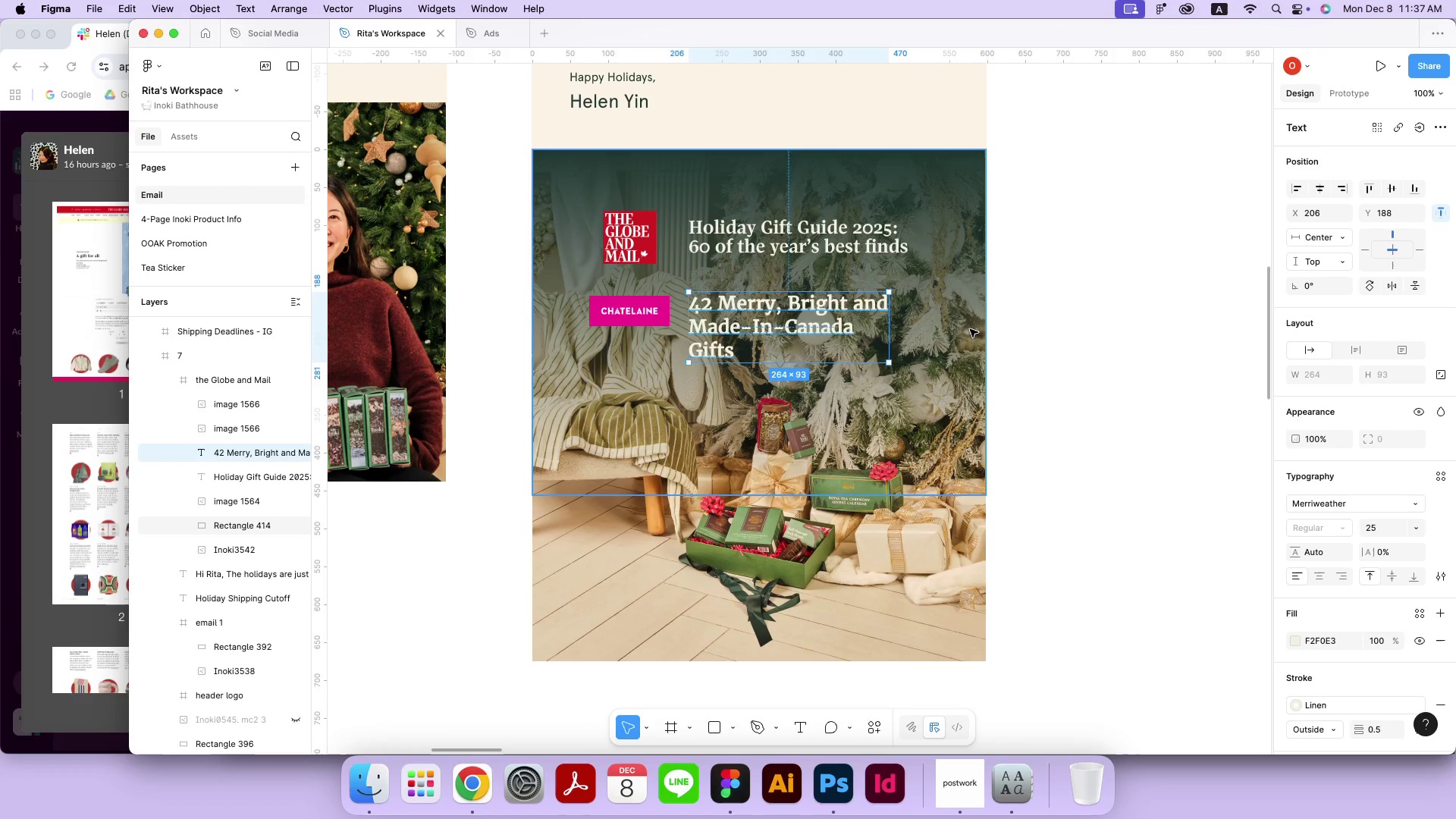 
left_click_drag(start_coordinate=[886, 331], to_coordinate=[971, 330])
 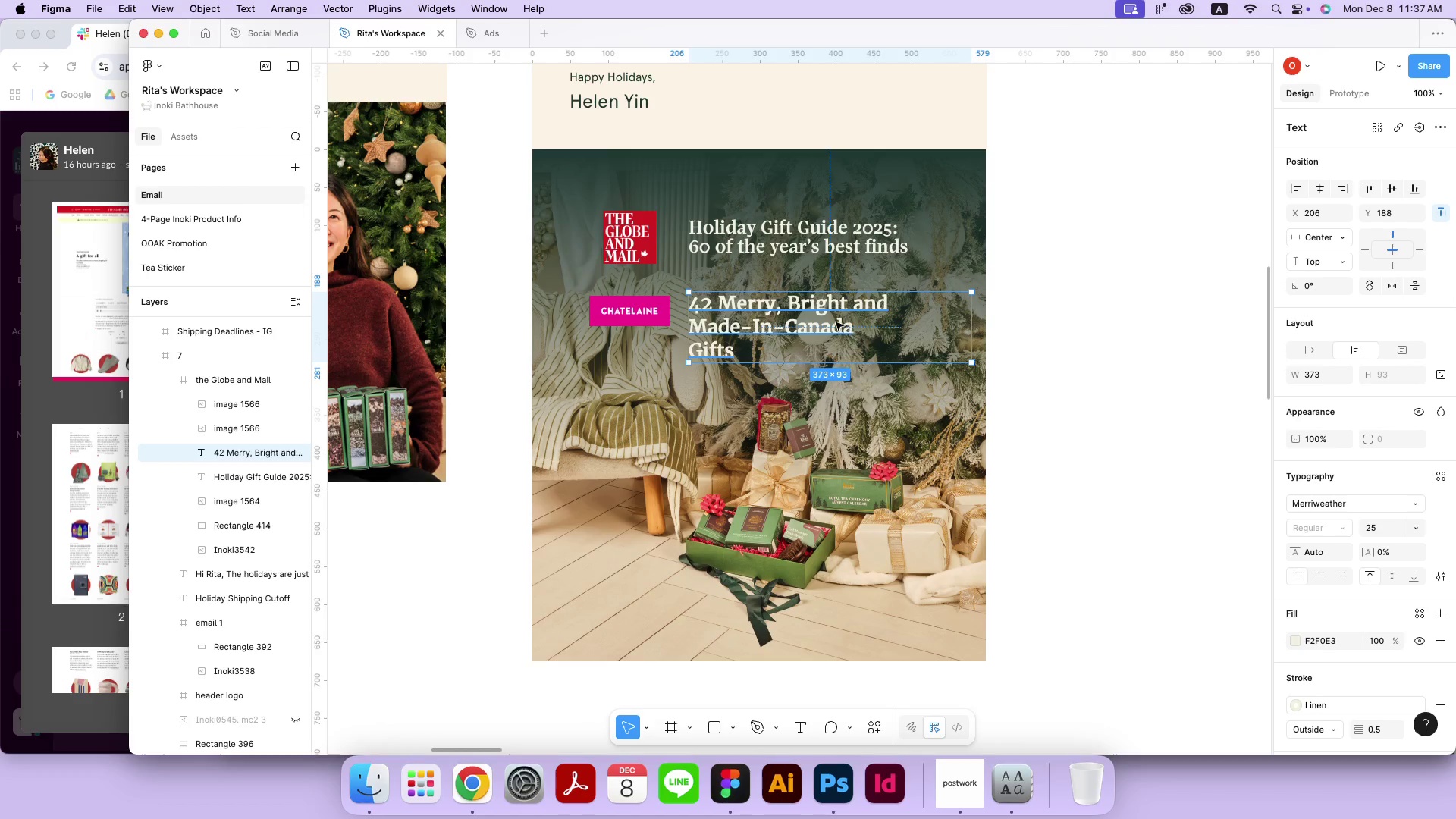 
double_click([835, 322])
 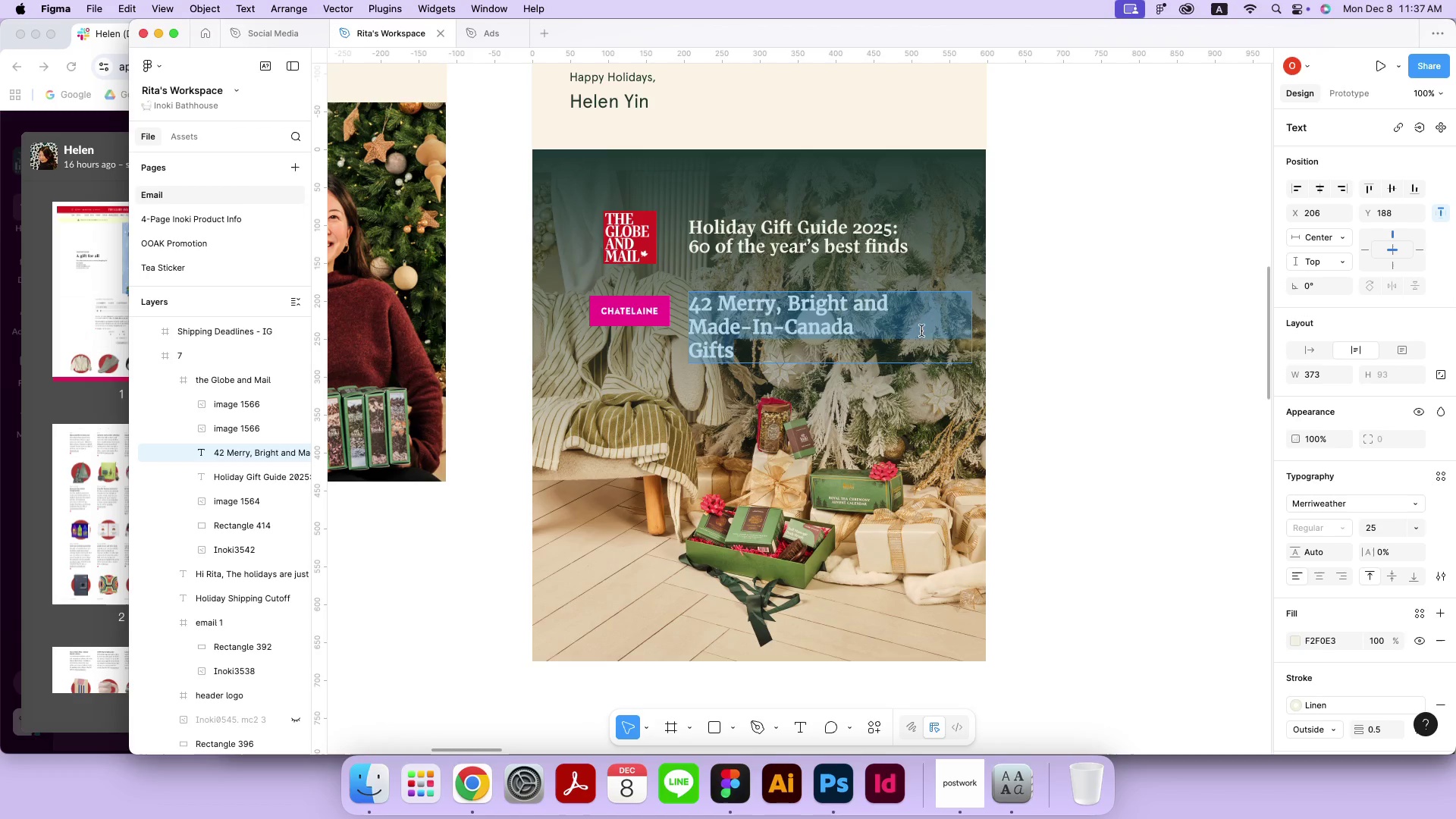 
key(ArrowRight)
 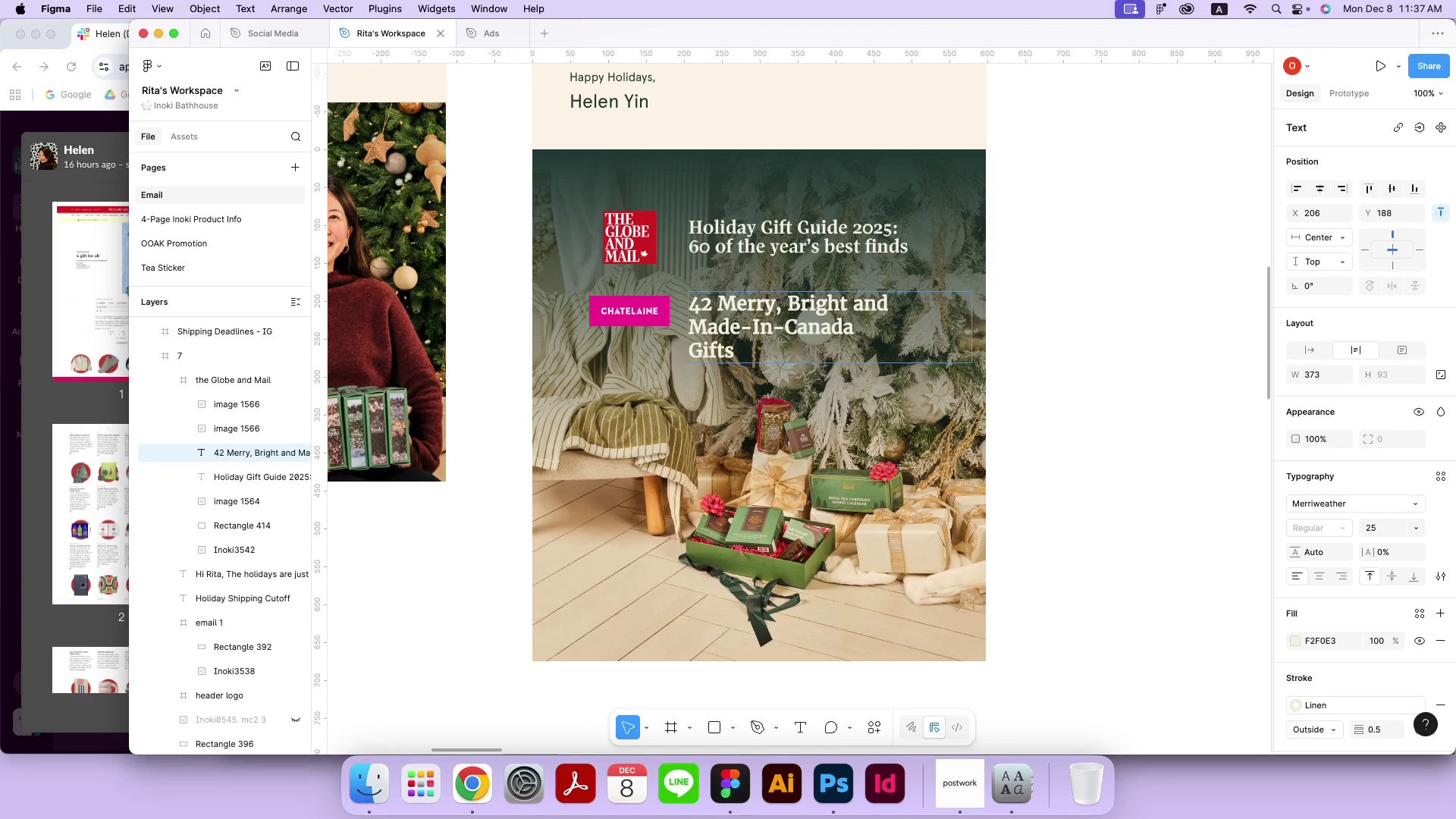 
key(ArrowLeft)
 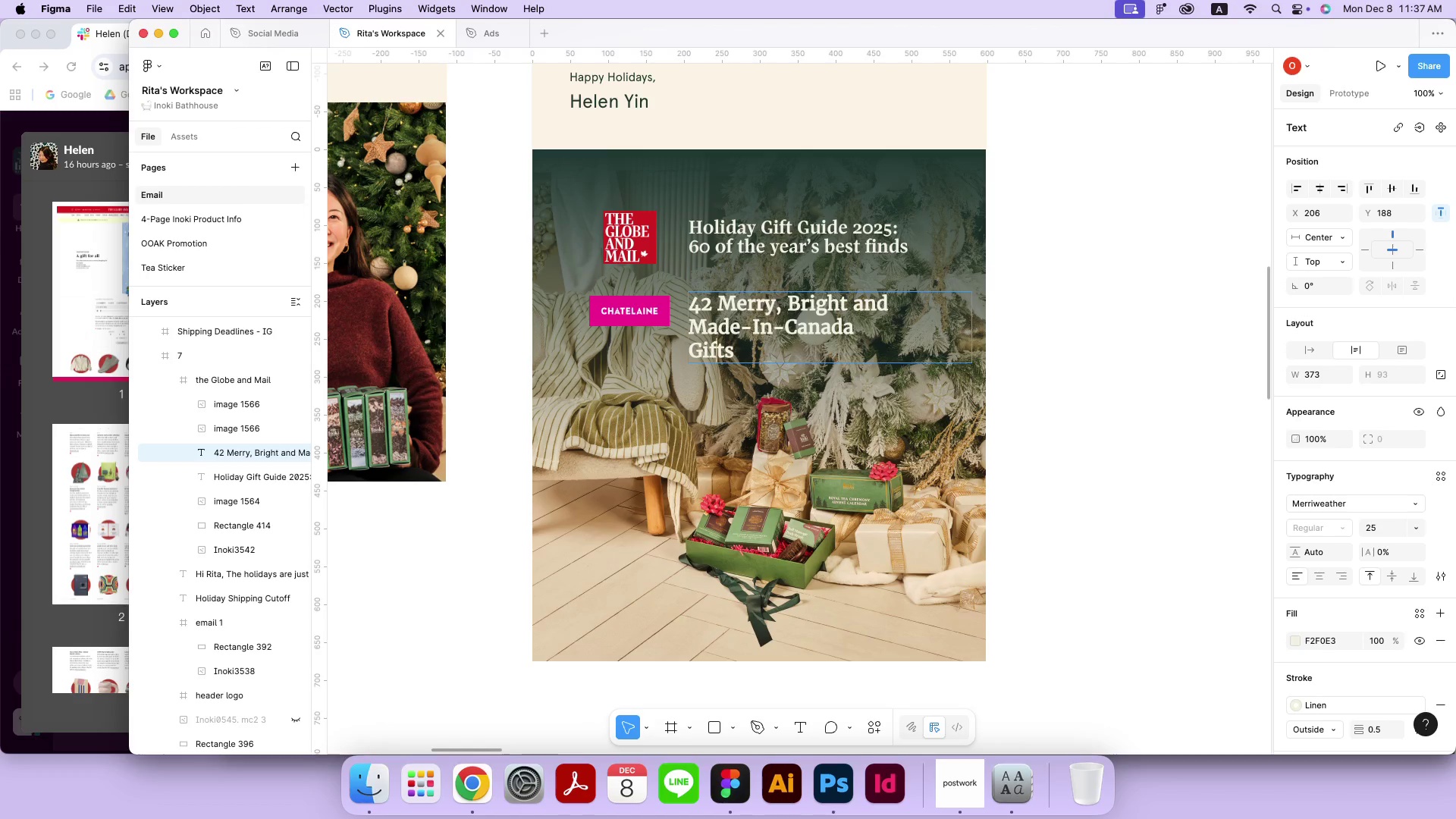 
key(ArrowLeft)
 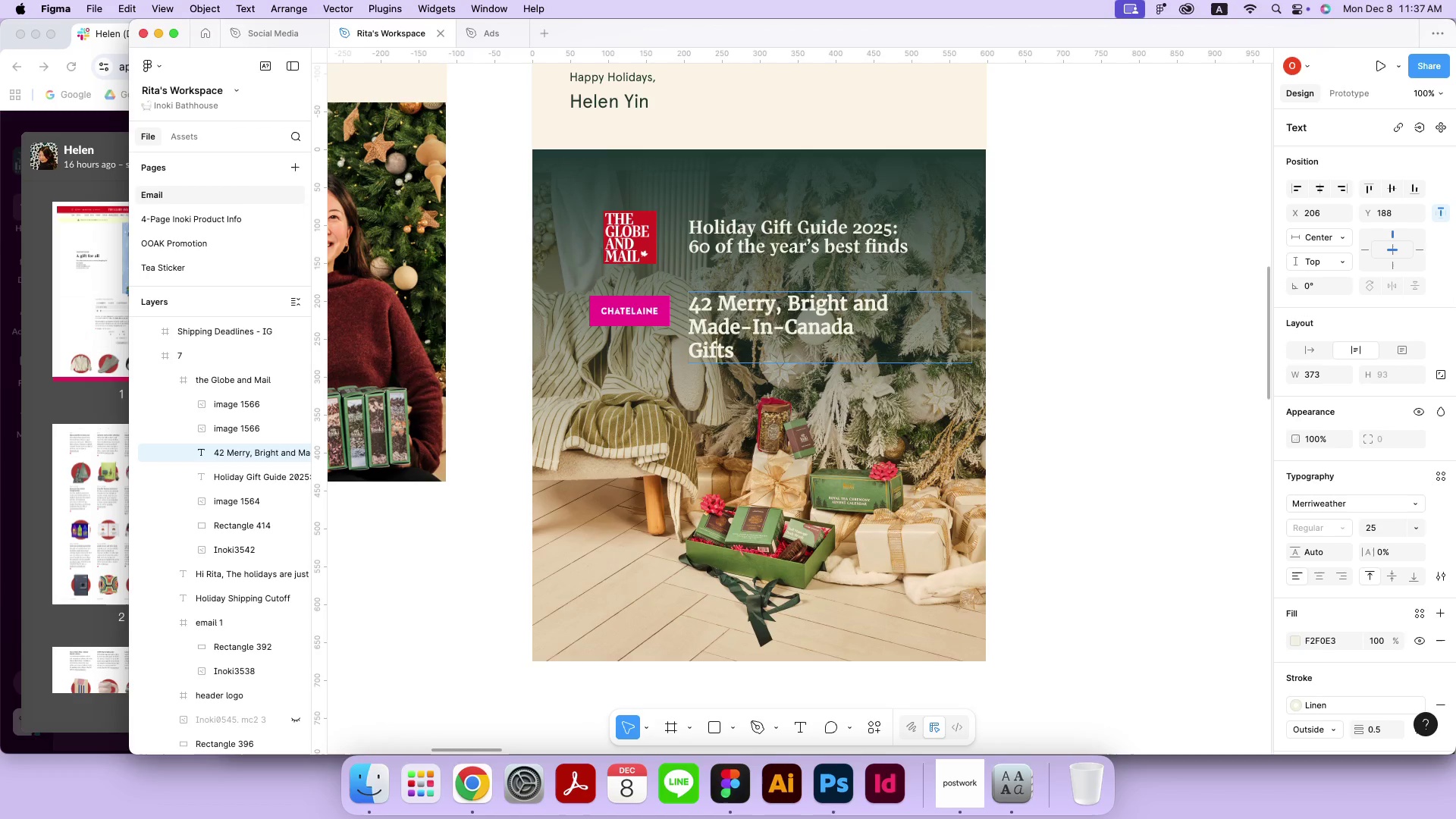 
key(ArrowLeft)
 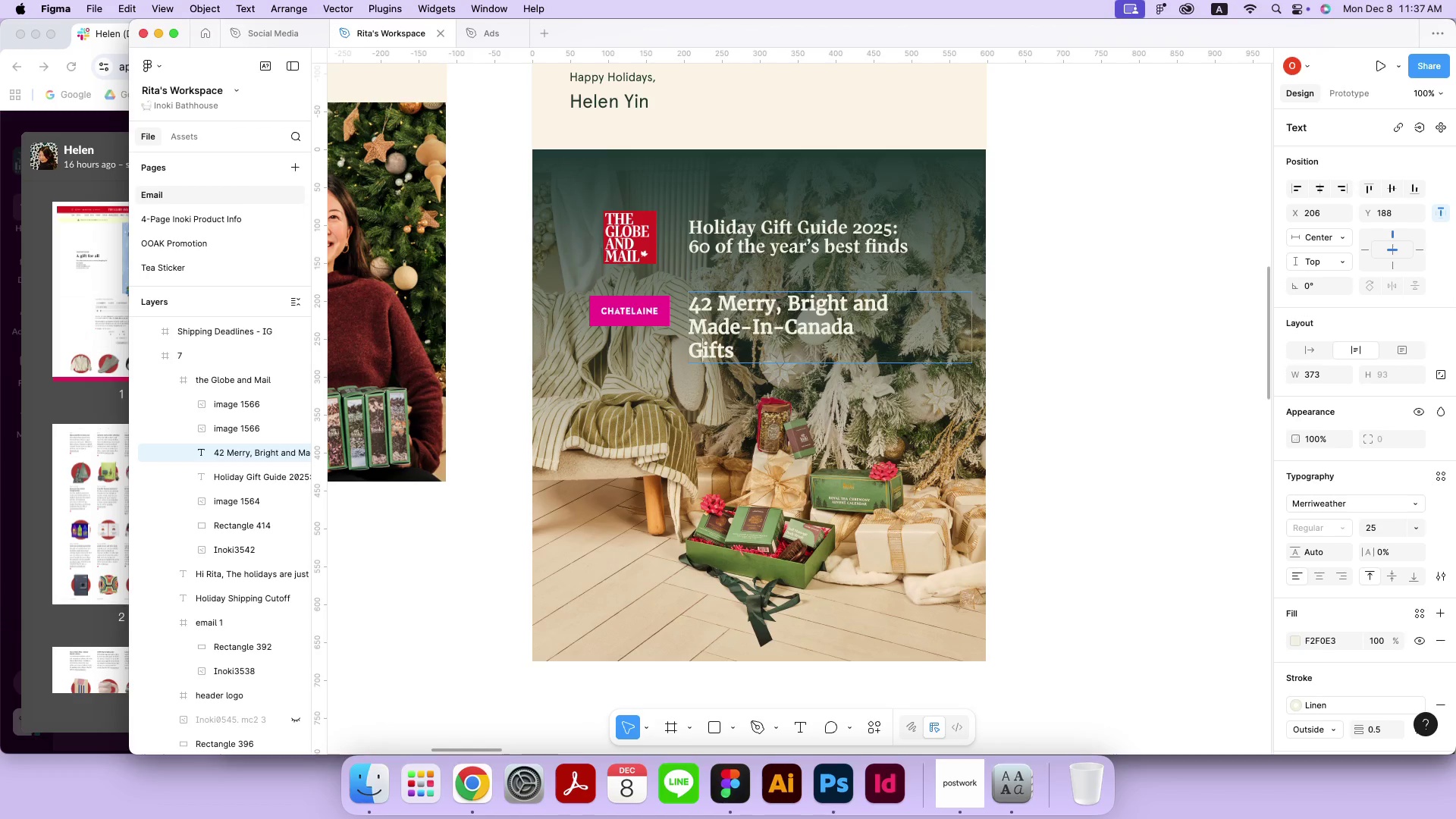 
key(ArrowLeft)
 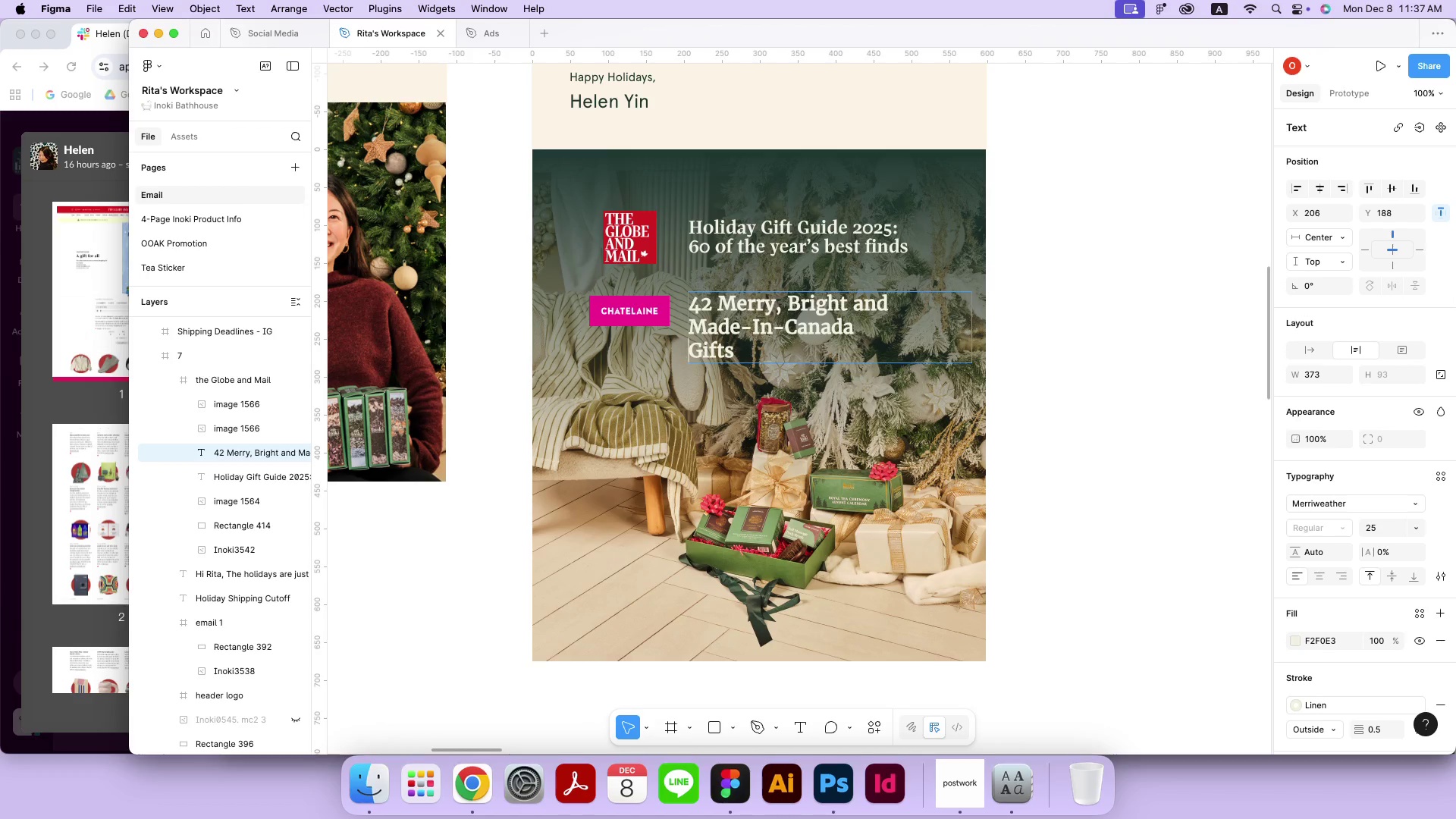 
key(ArrowLeft)
 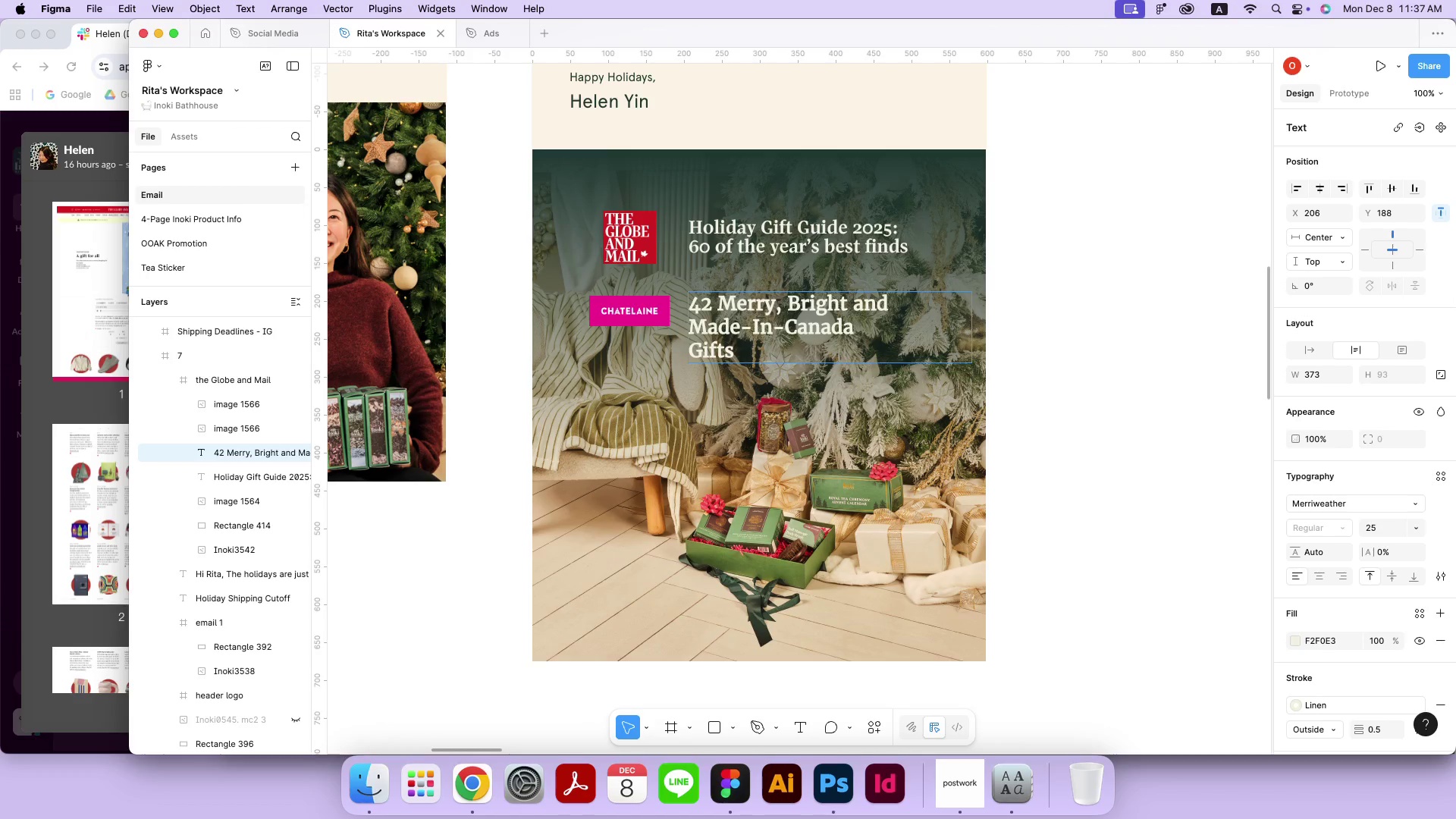 
key(Backspace)
 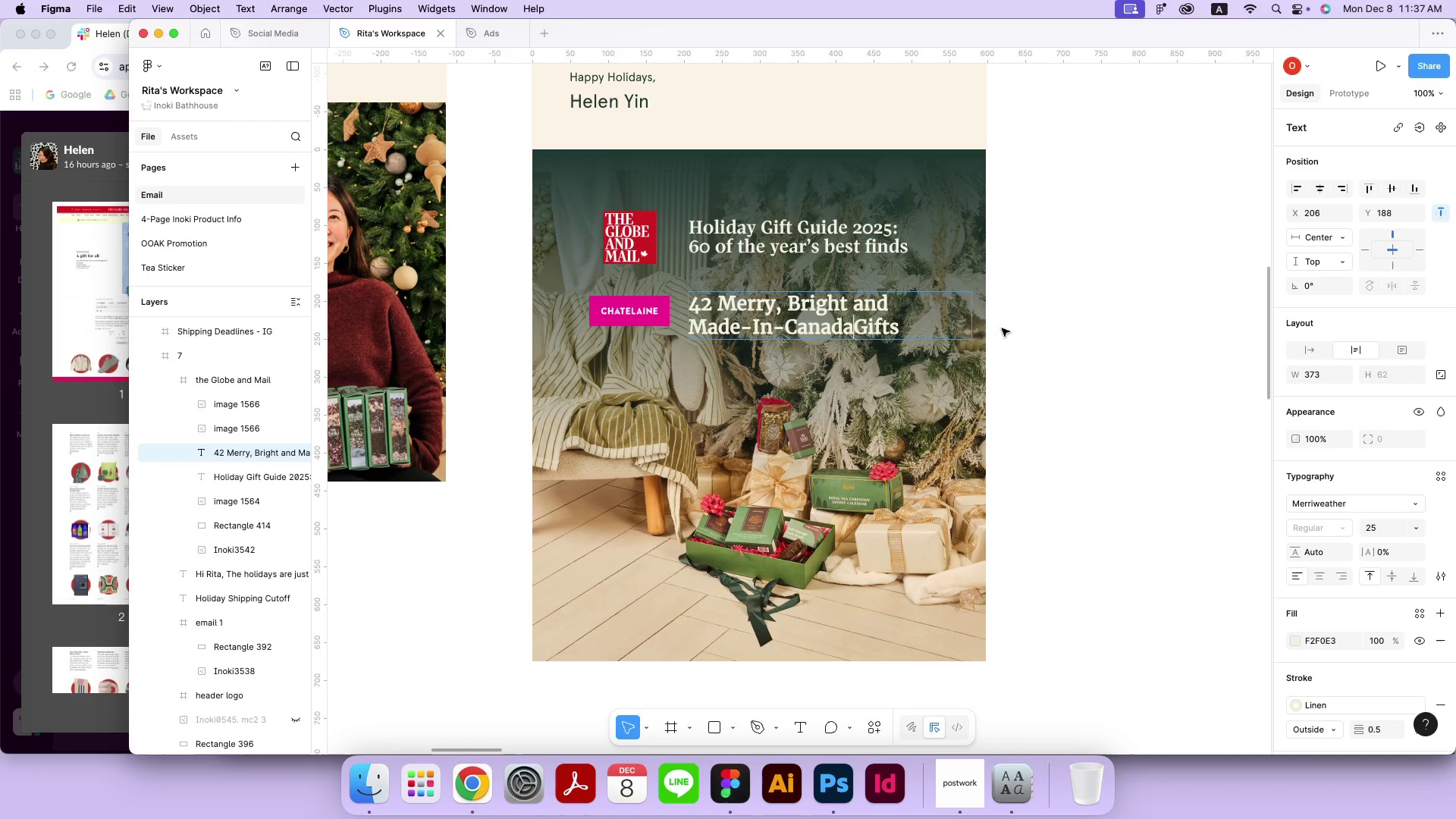 
key(Space)
 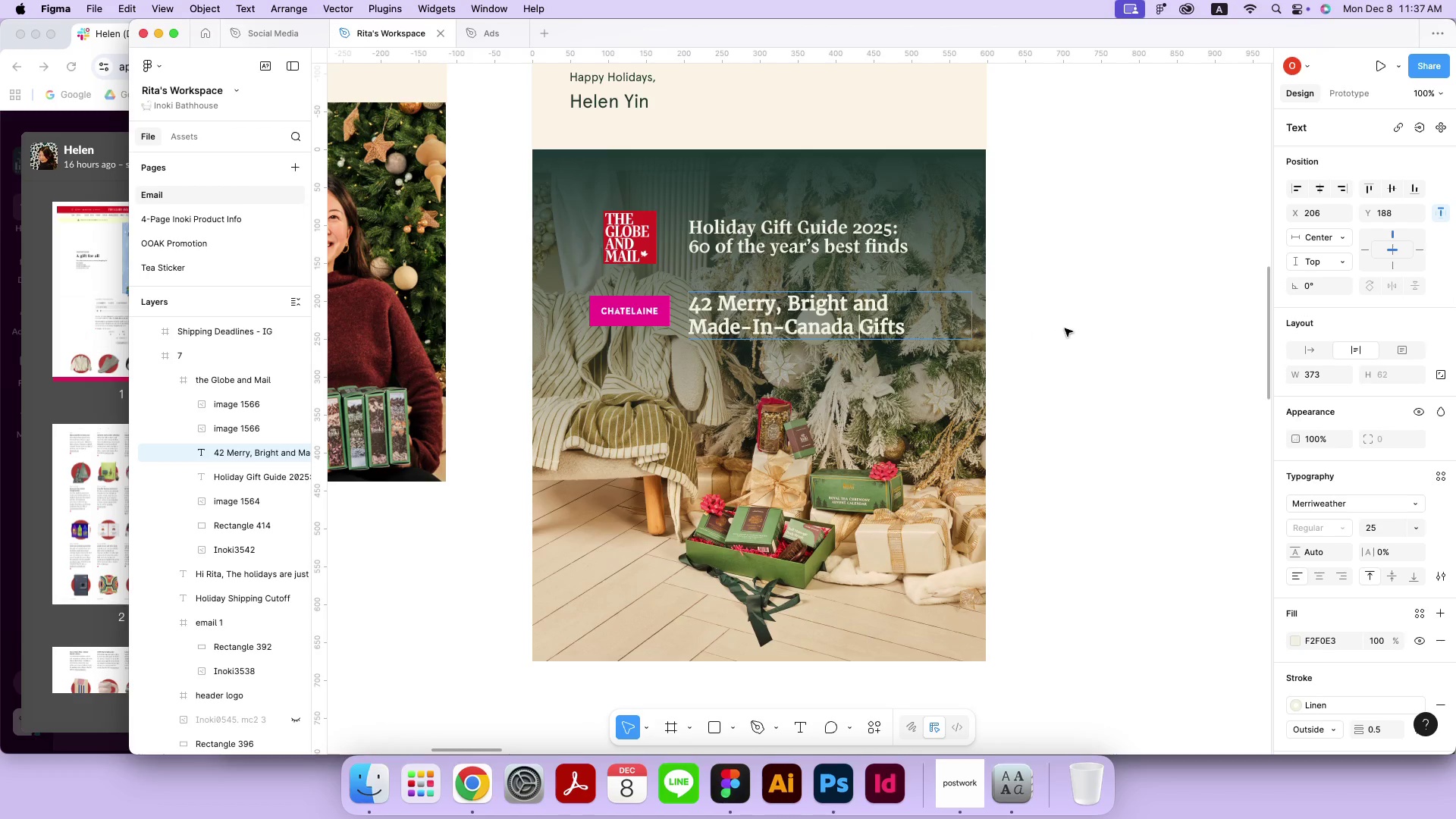 
left_click([1065, 328])
 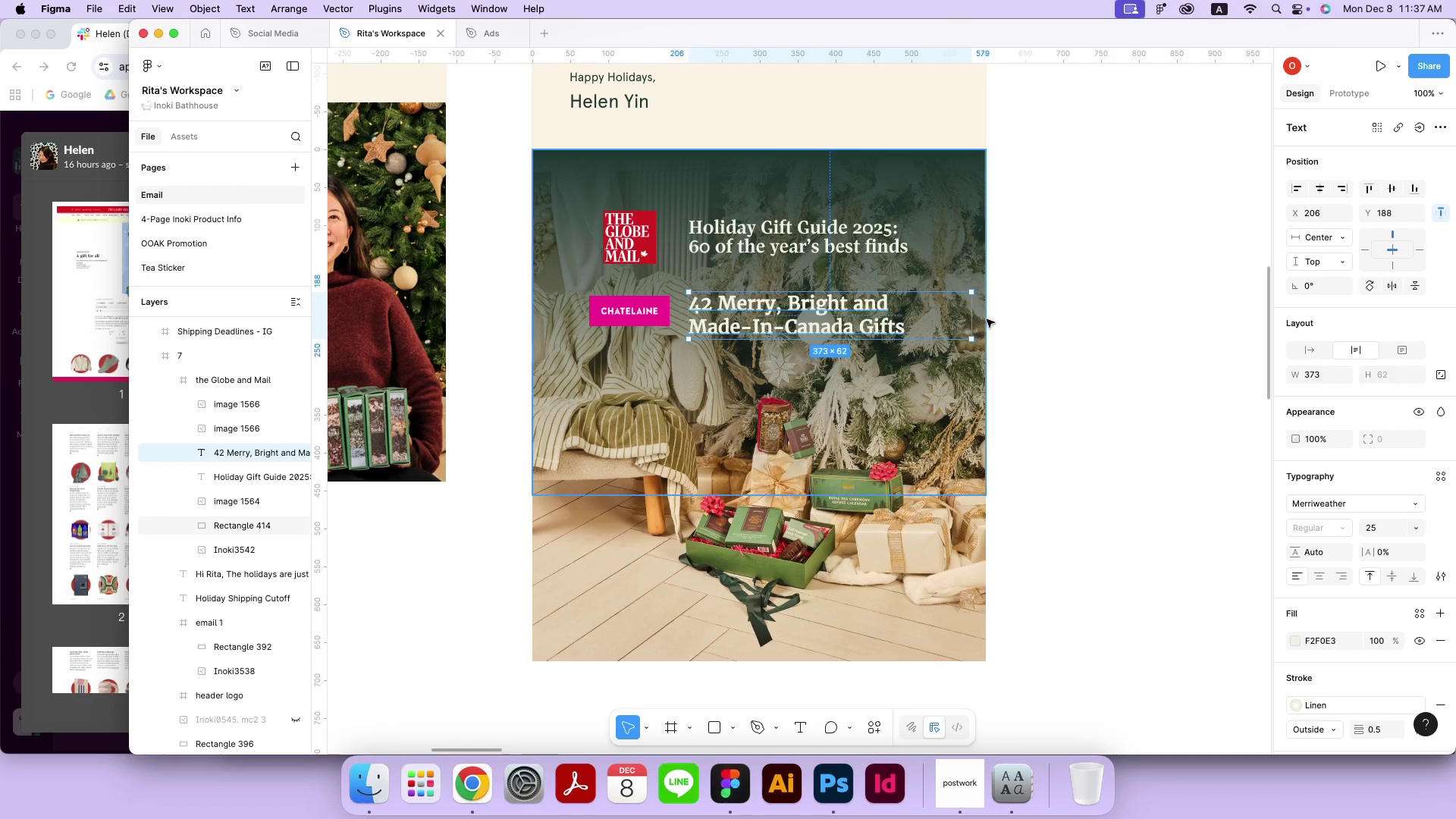 
left_click_drag(start_coordinate=[975, 319], to_coordinate=[913, 325])
 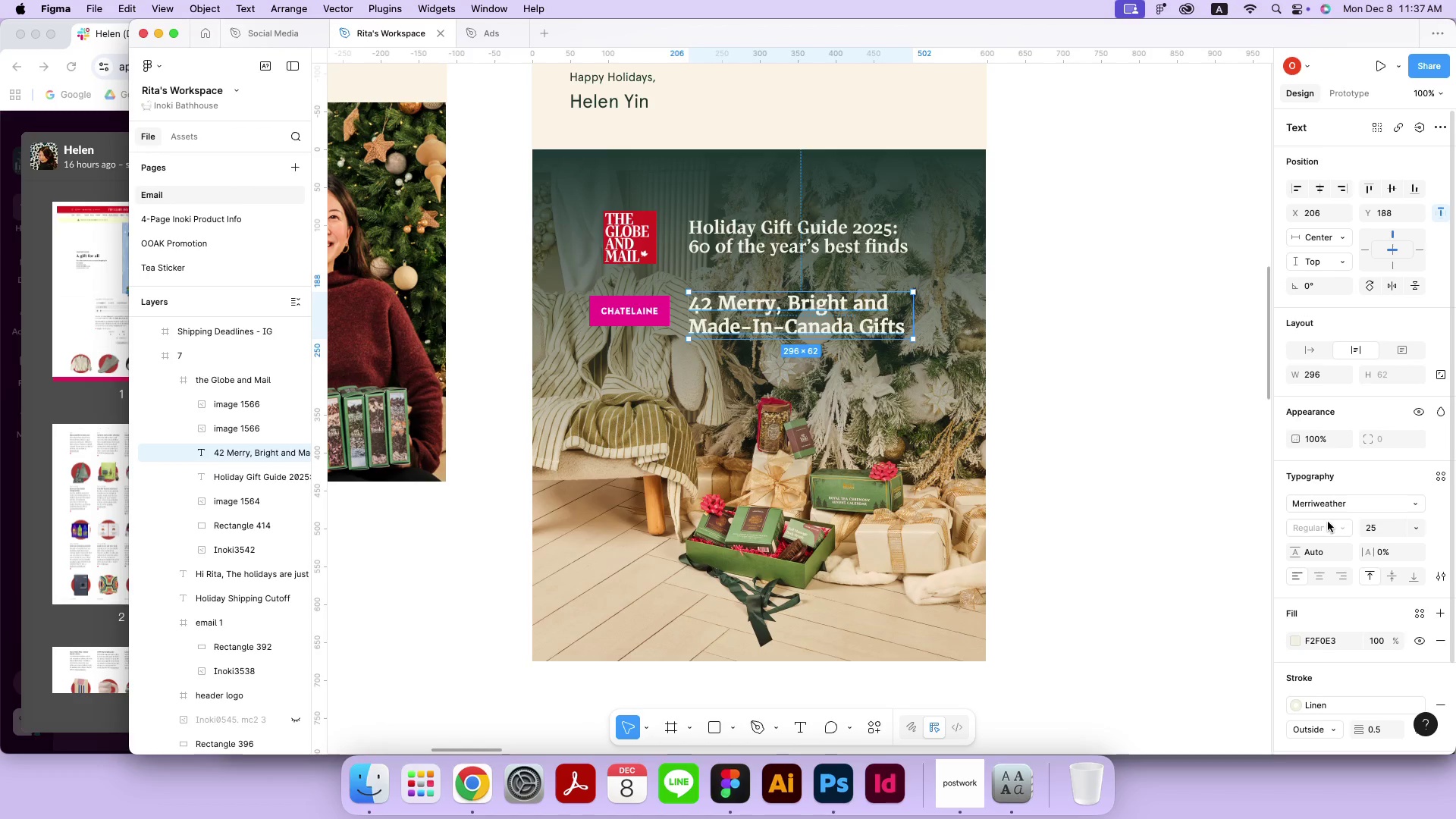 
key(ArrowDown)
 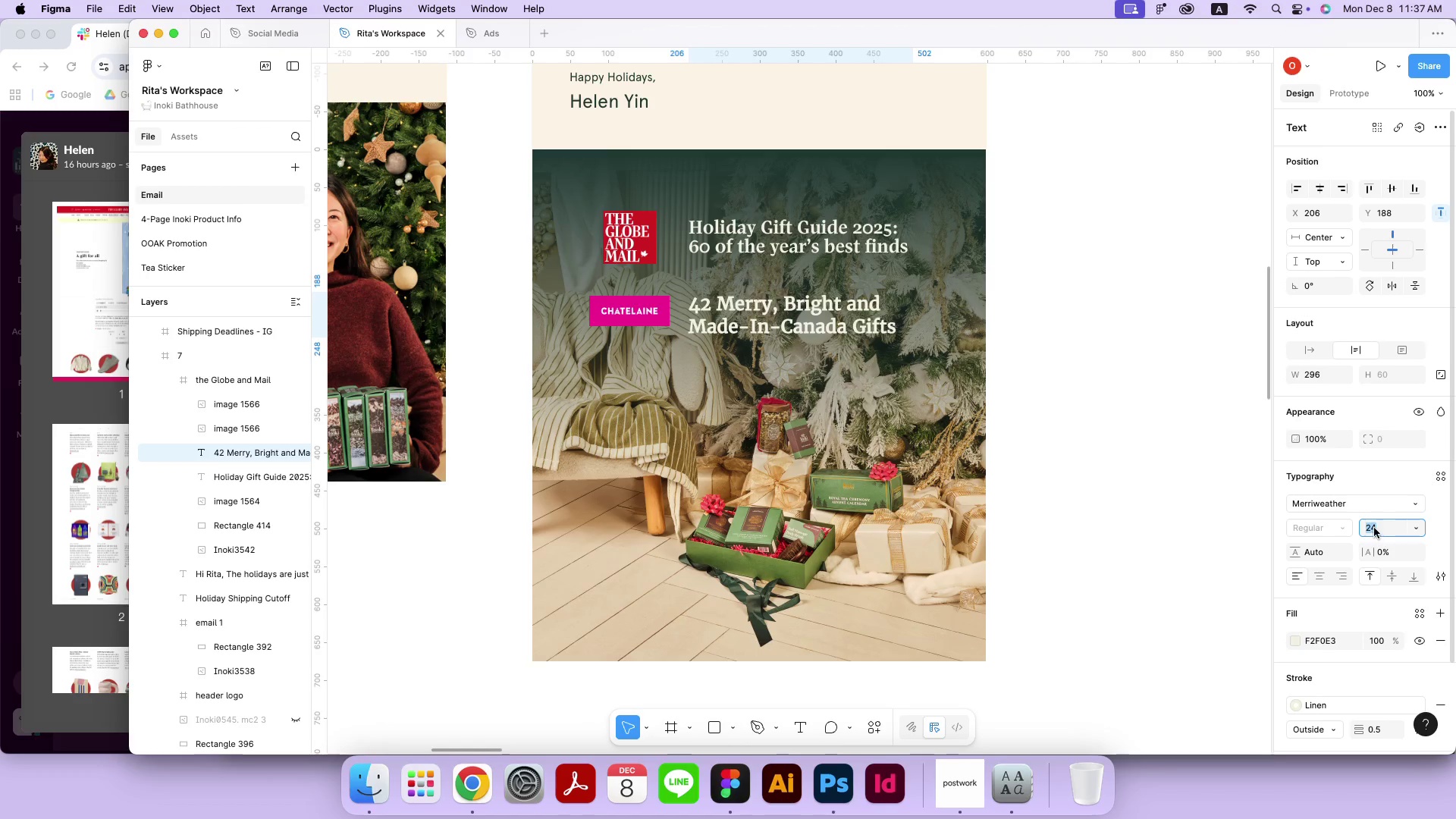 
key(ArrowDown)
 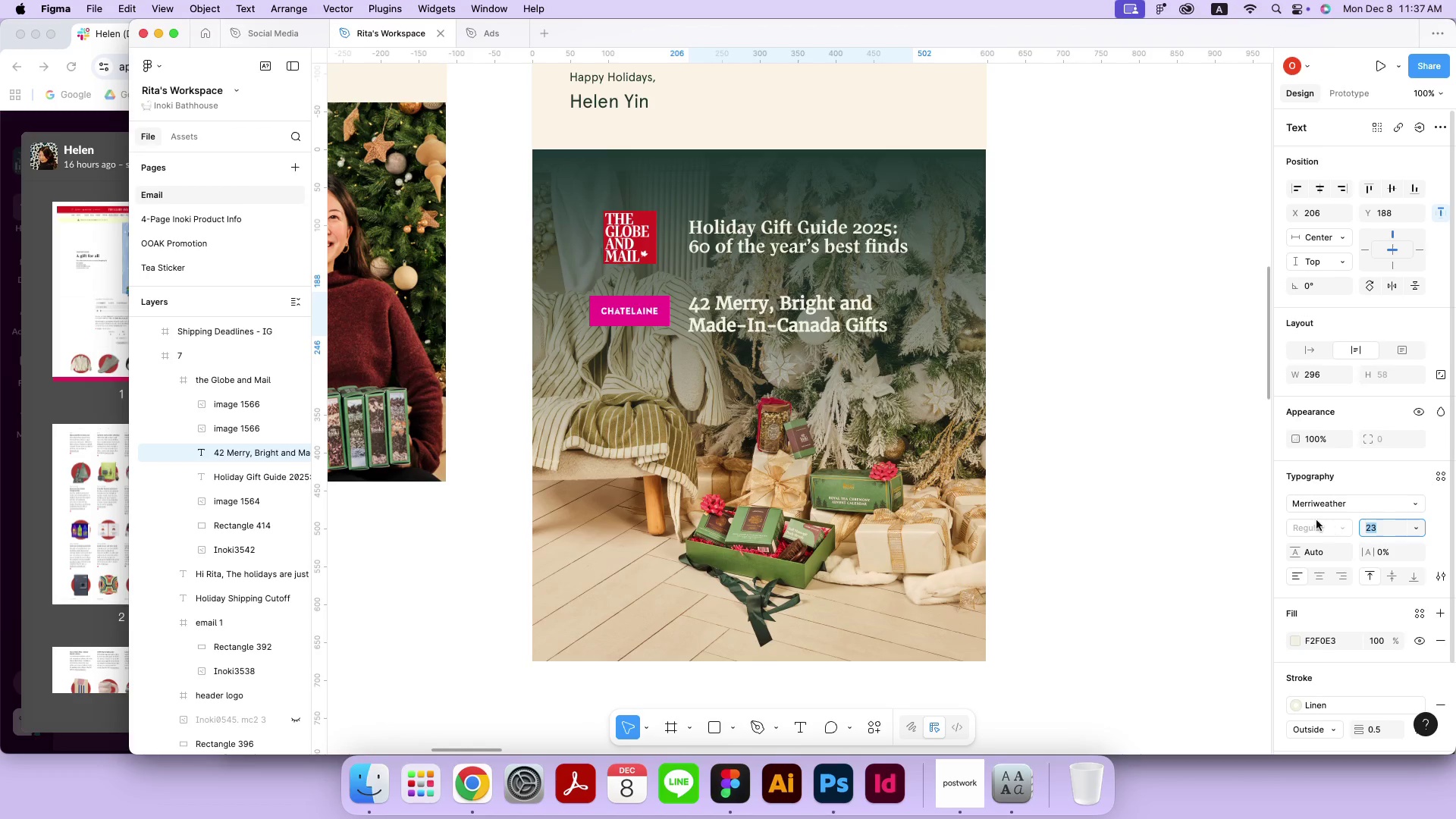 
key(ArrowDown)
 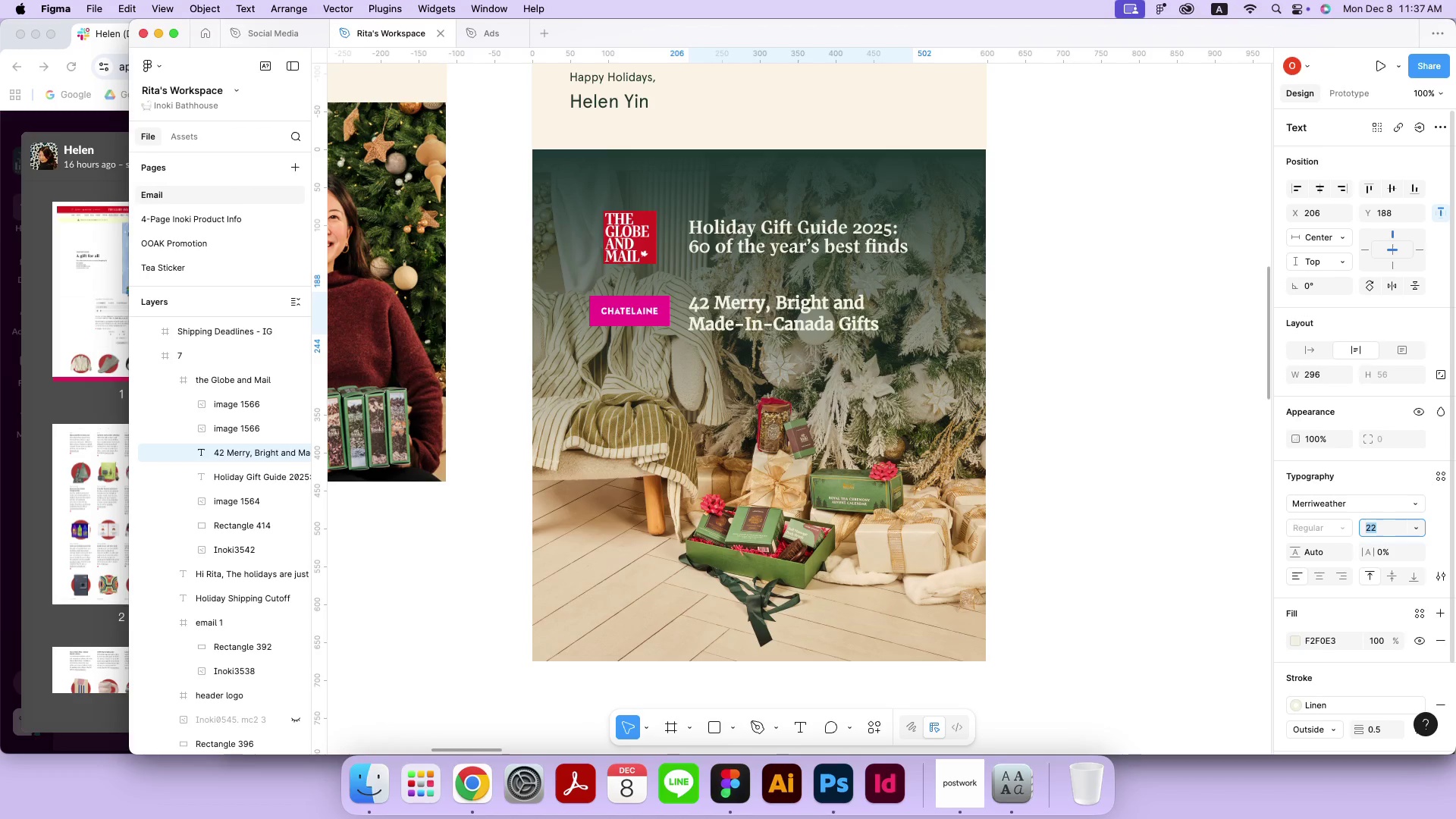 
key(ArrowDown)
 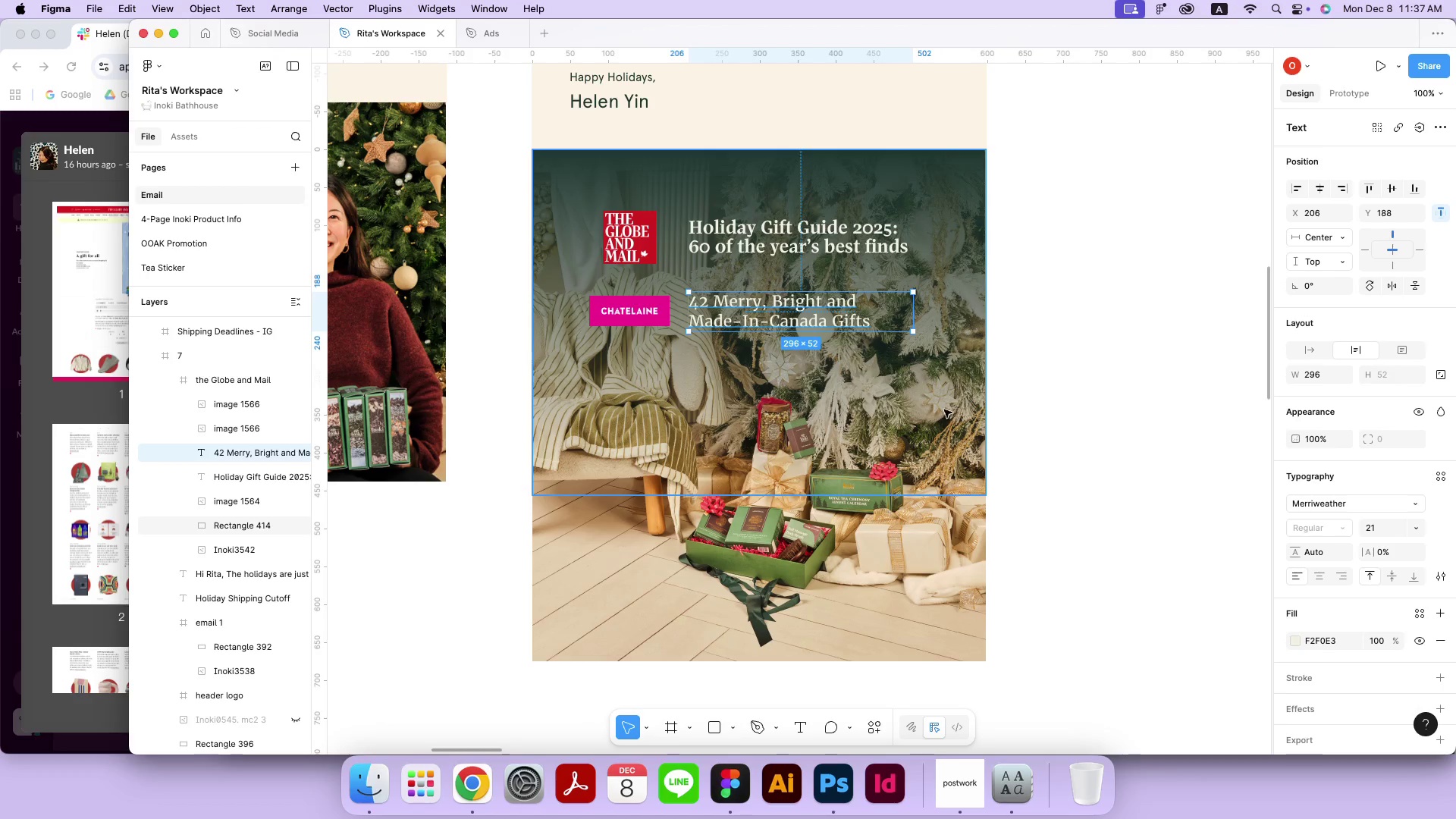 
mouse_move([1377, 645])
 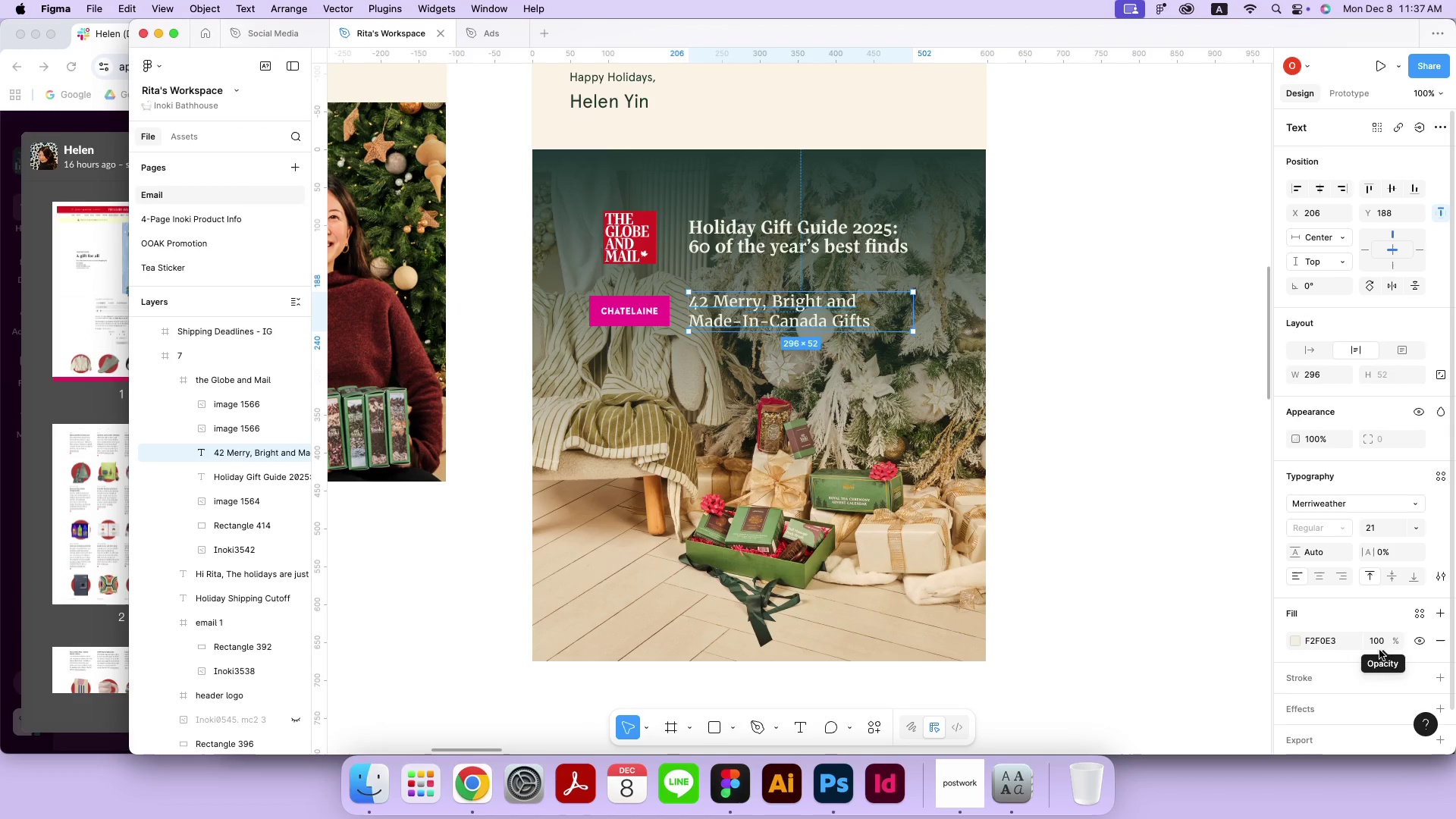 
key(Meta+CommandLeft)
 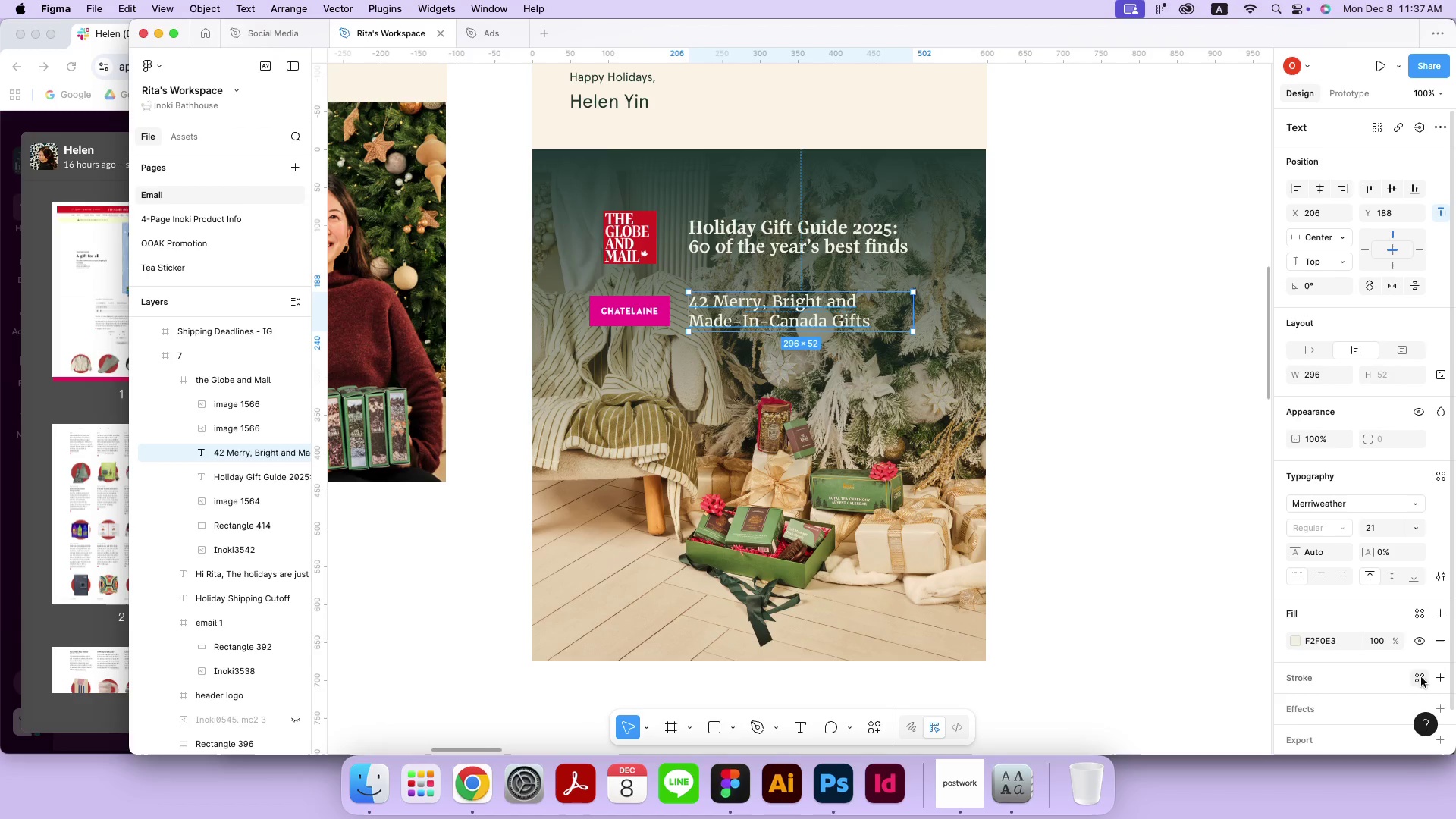 
key(Meta+Z)
 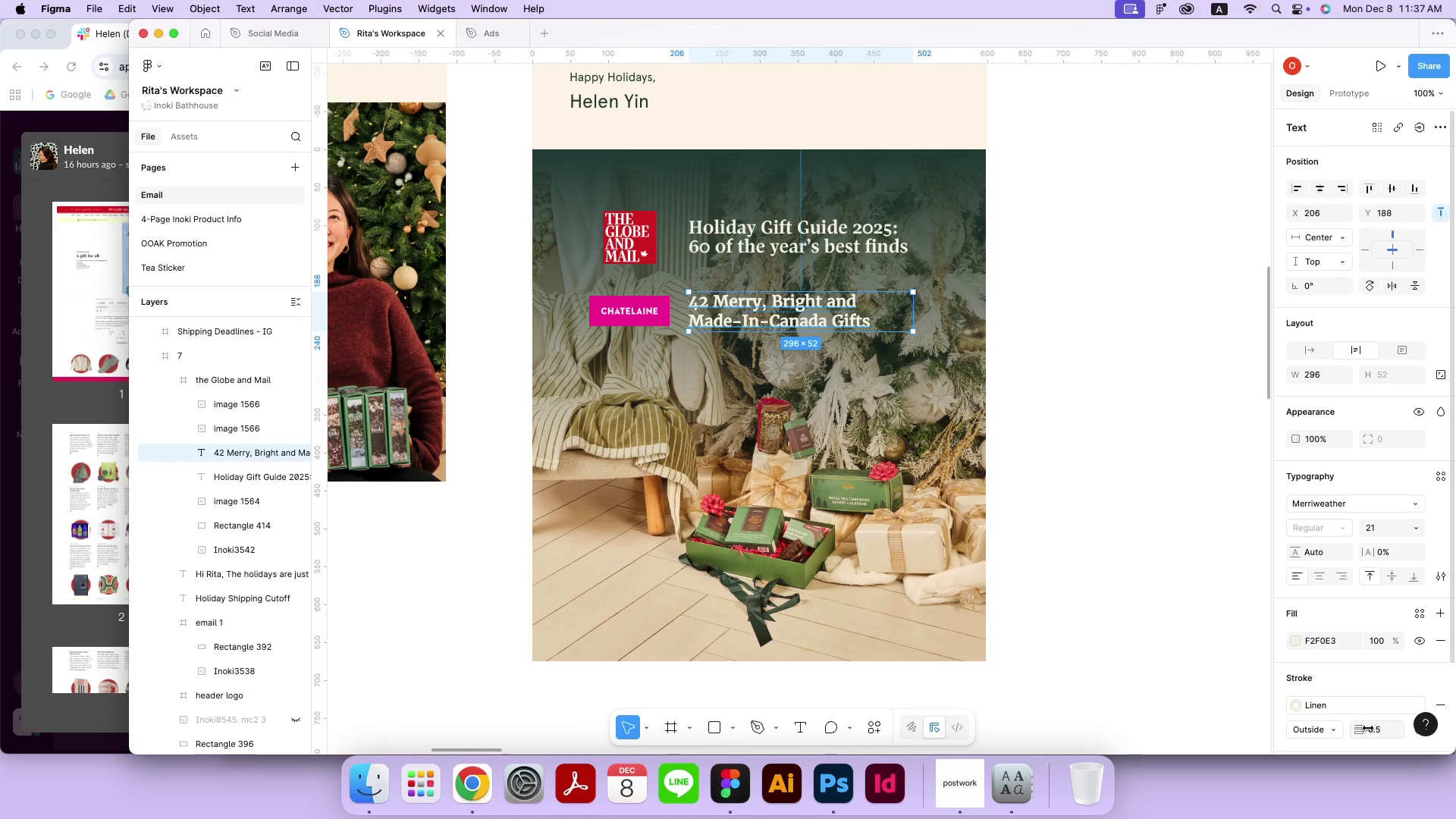 
left_click([1381, 730])
 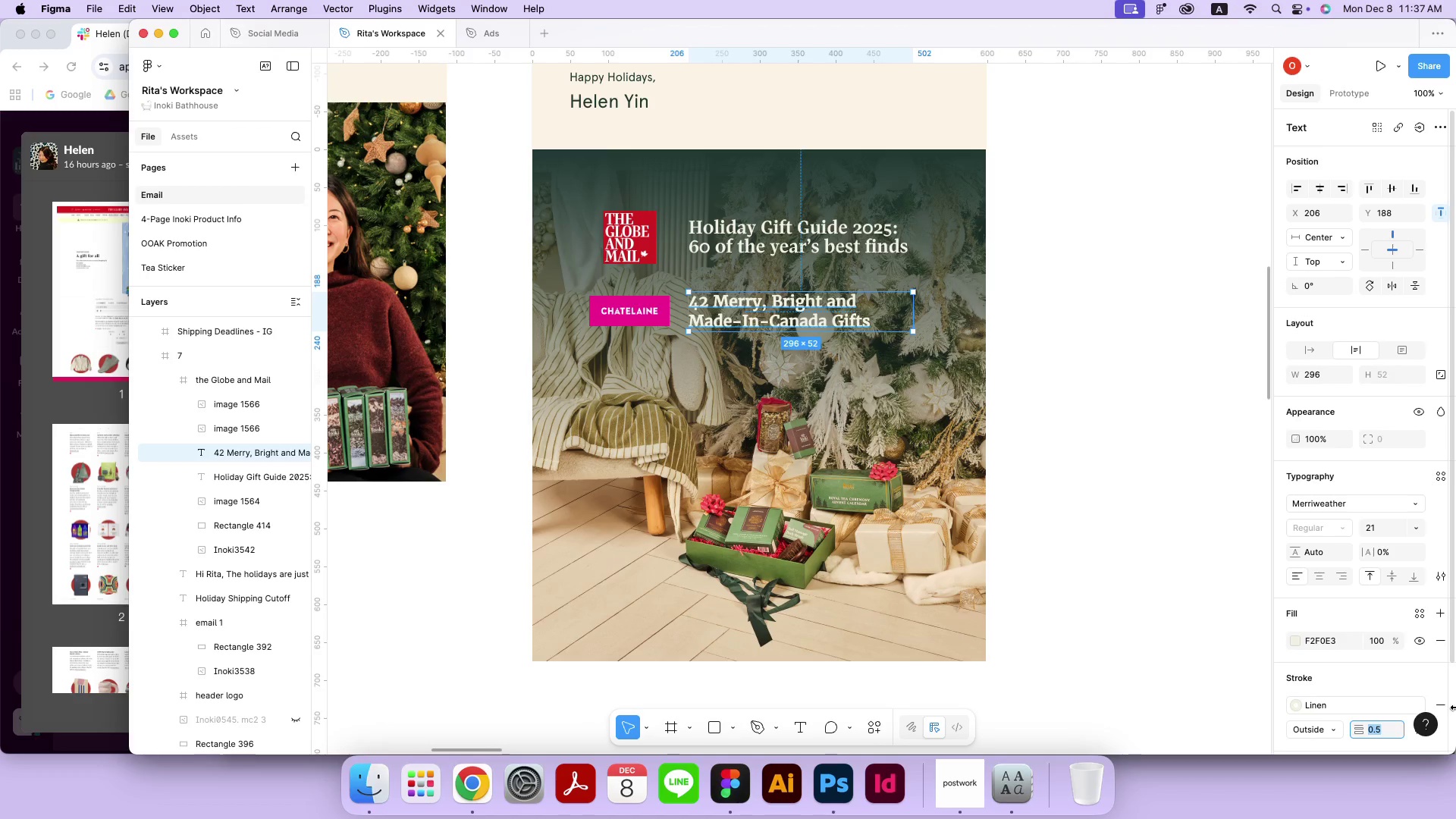 
key(ArrowRight)
 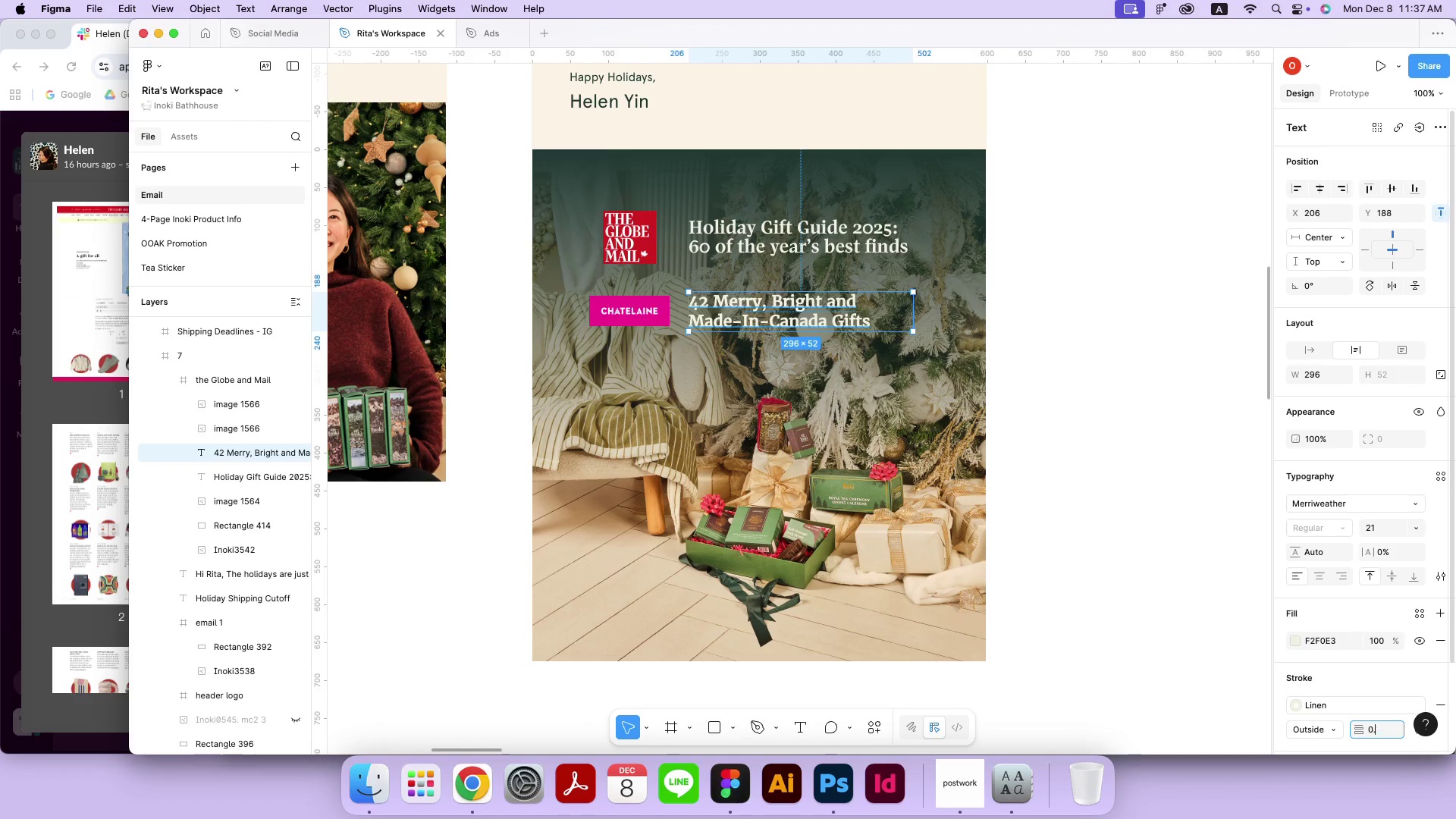 
key(Backspace)
 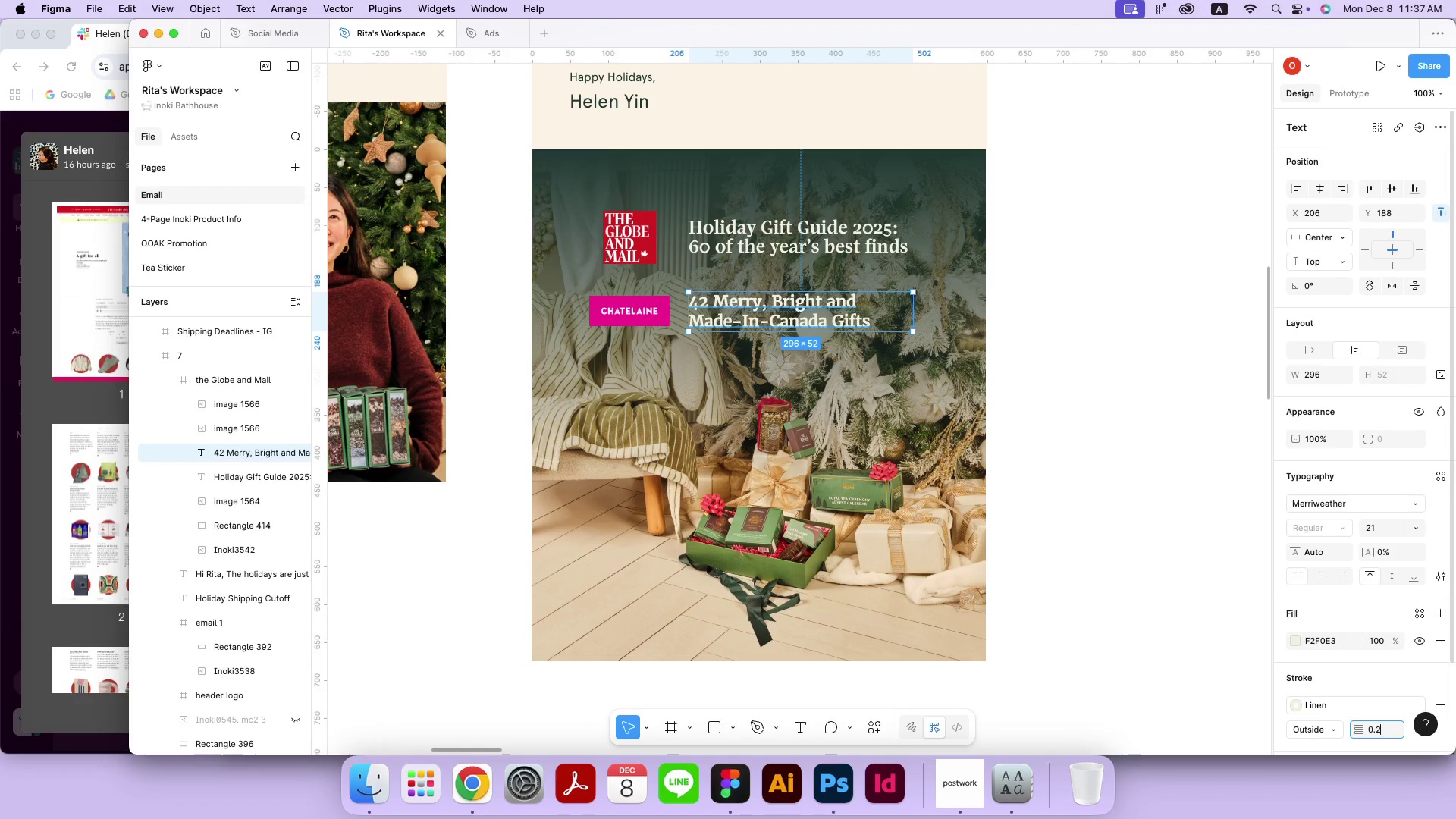 
key(2)
 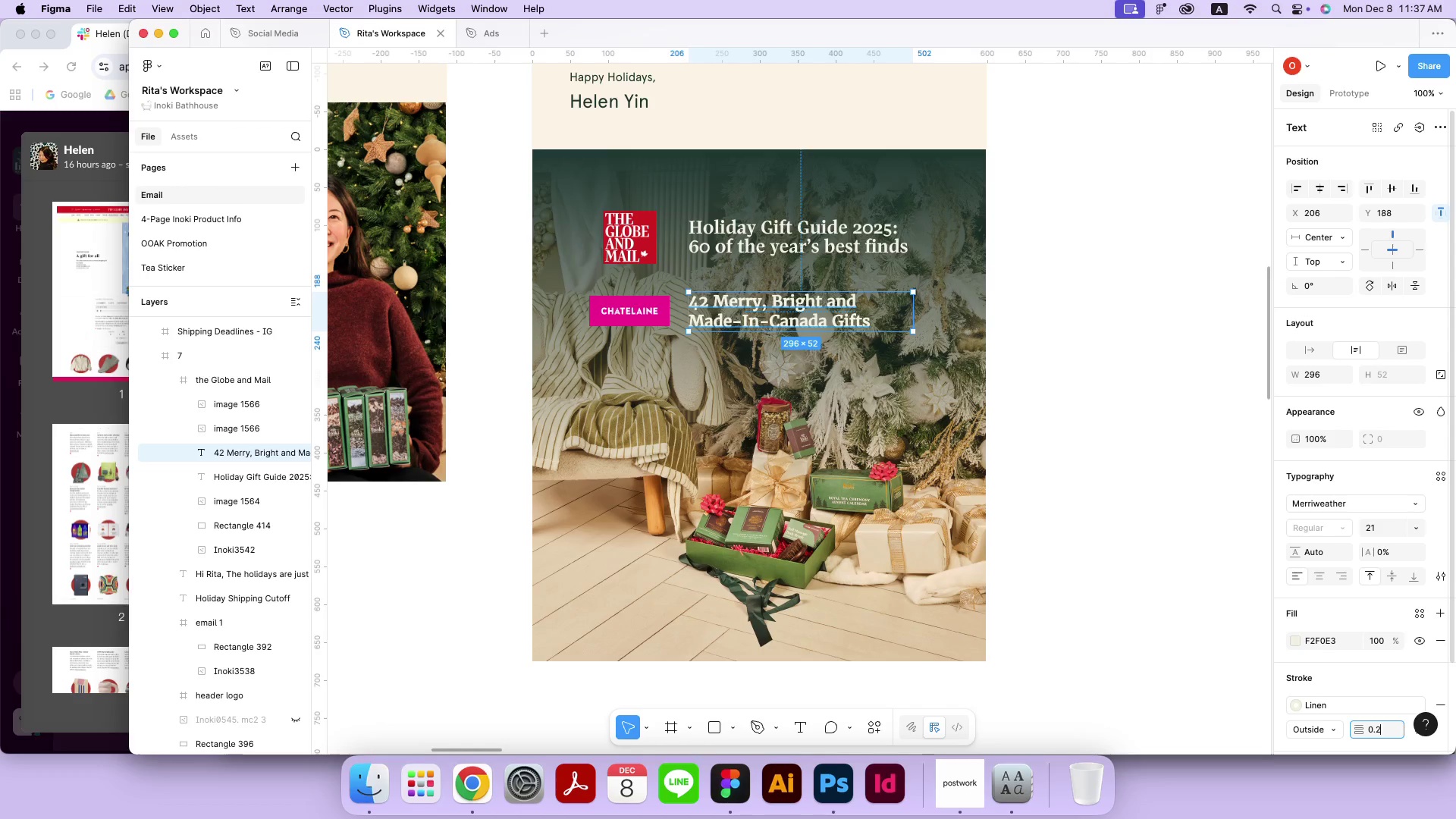 
key(Enter)
 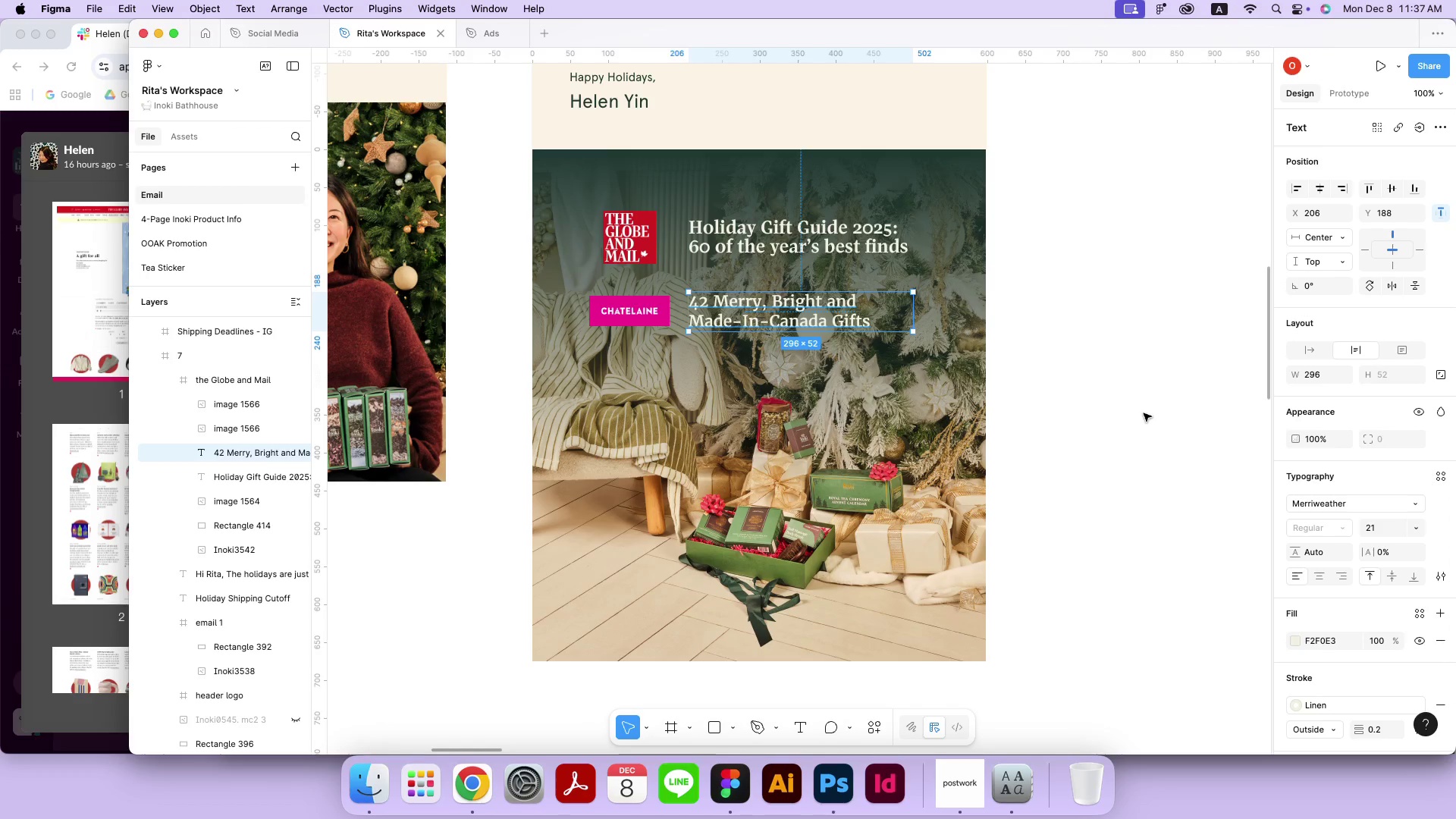 
left_click([1144, 413])
 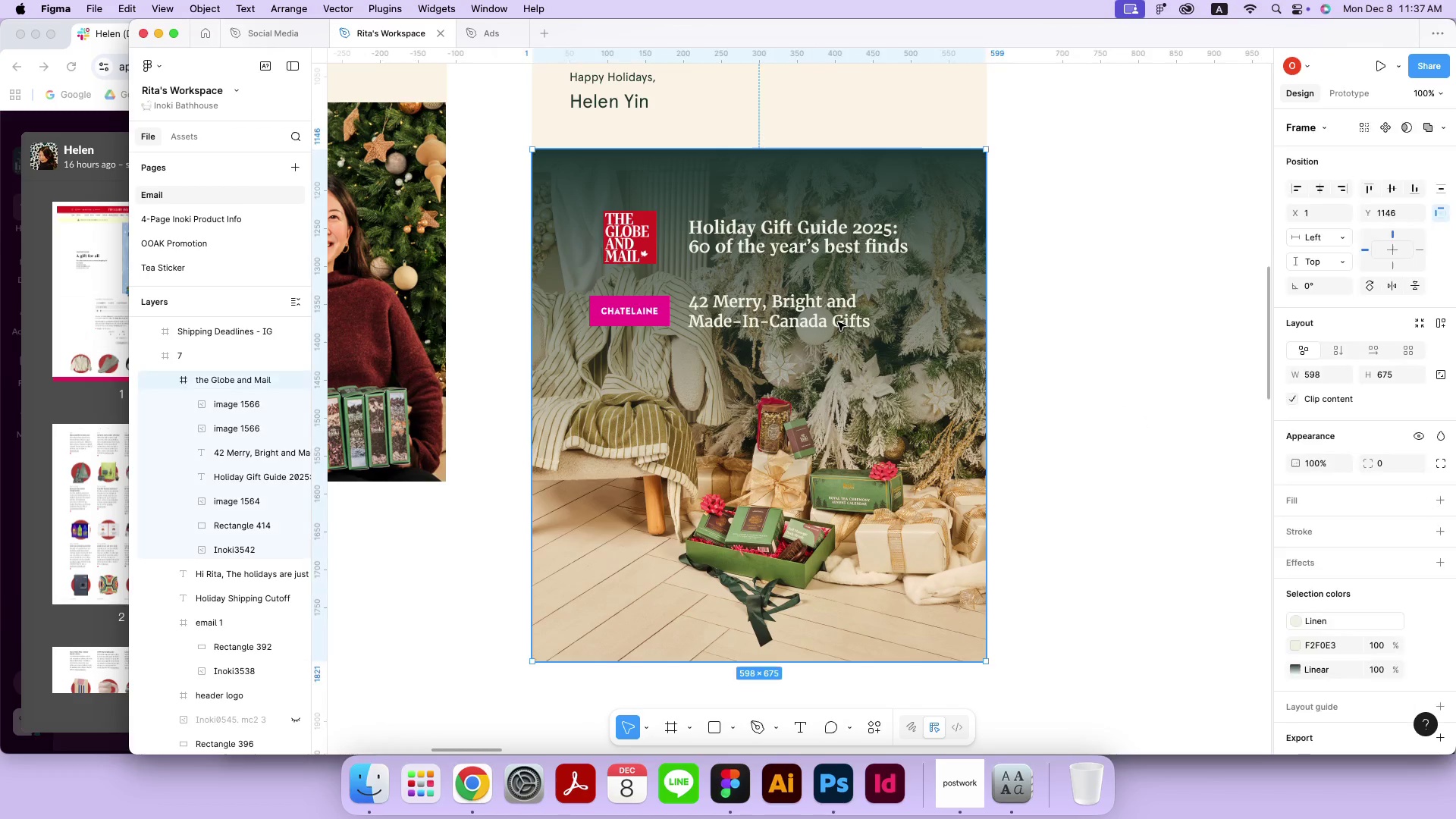 
double_click([838, 322])
 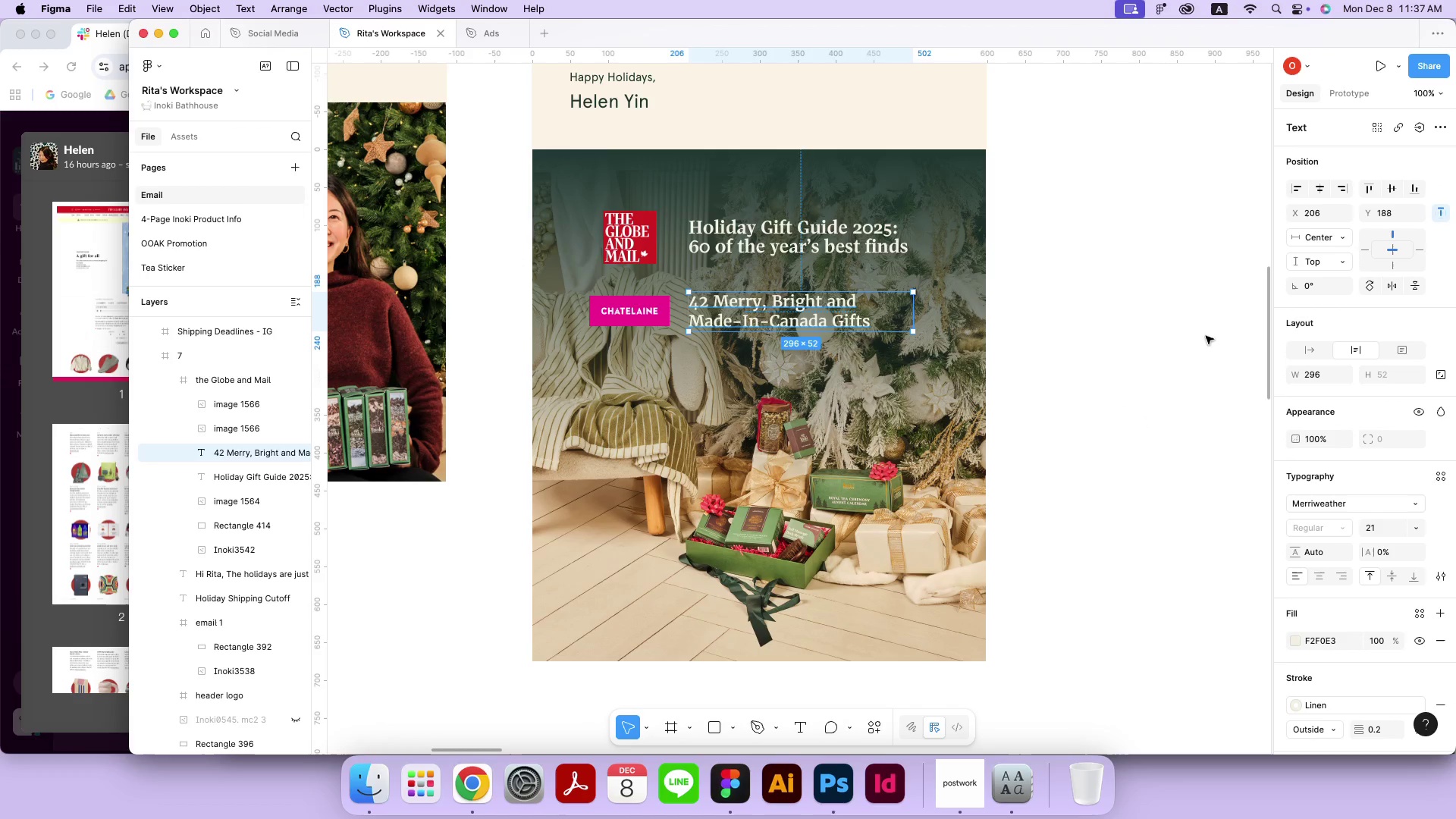 
key(ArrowUp)
 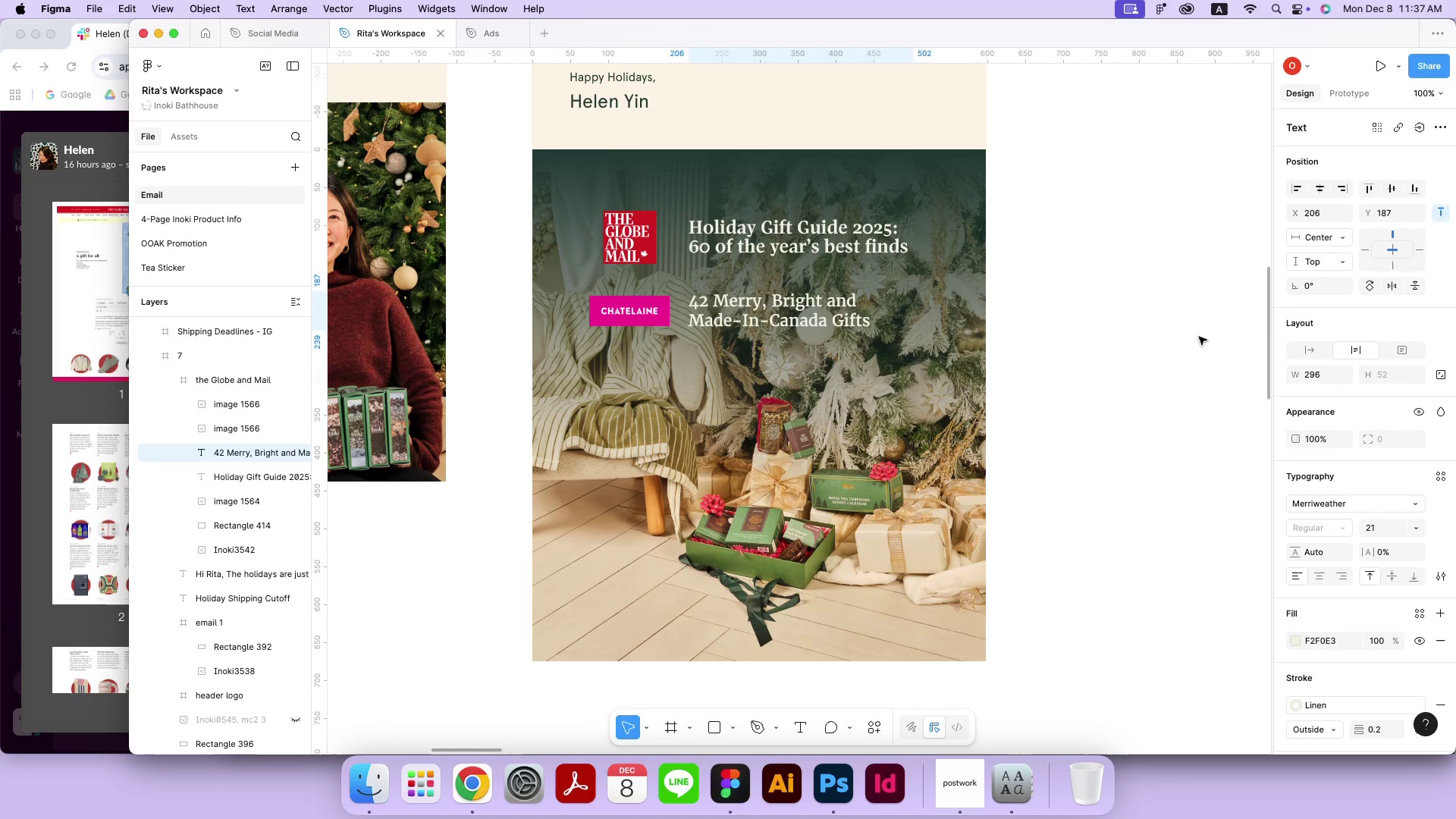 
key(ArrowDown)
 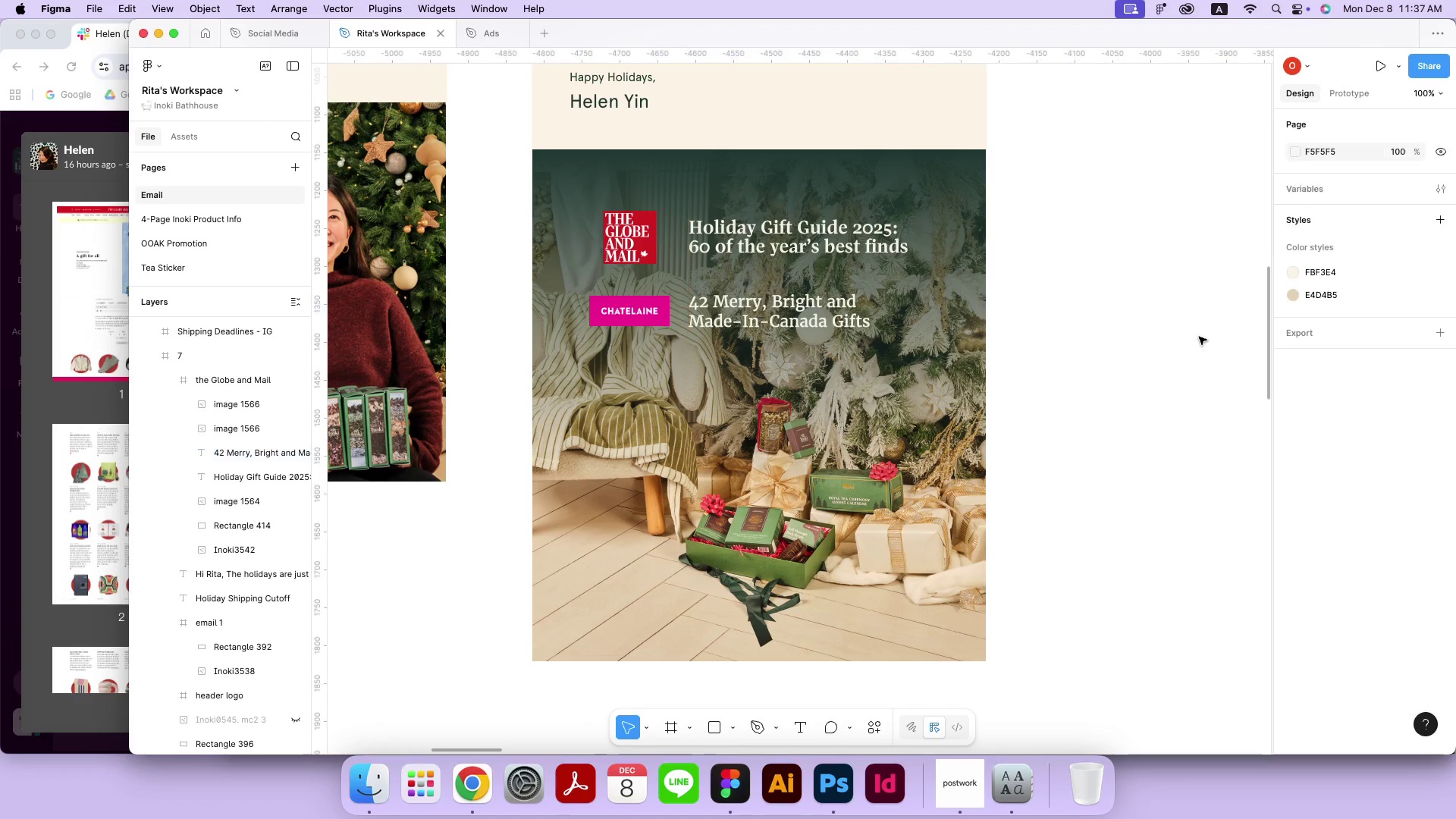 
left_click([1199, 337])
 